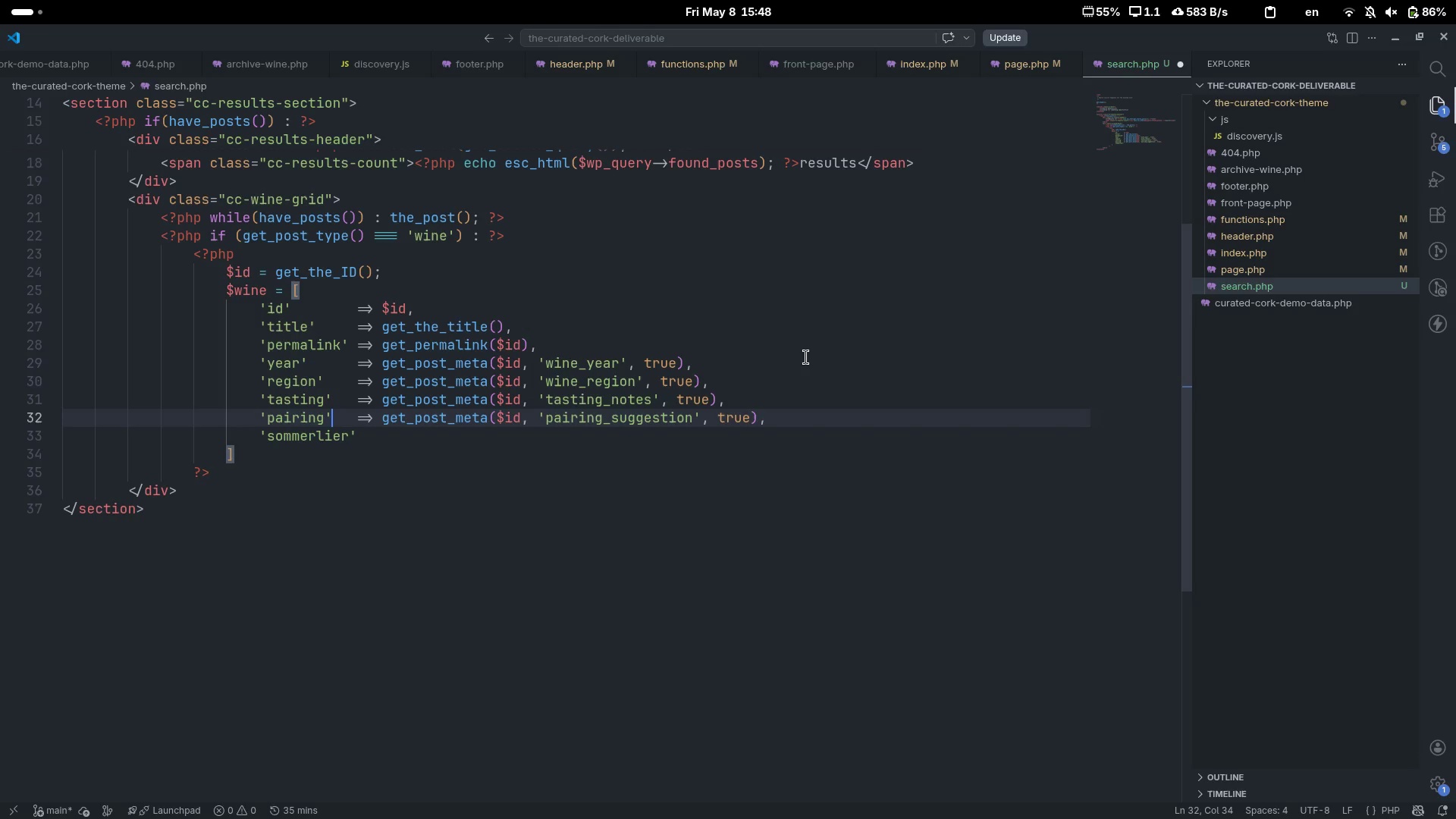 
key(Control+ArrowRight)
 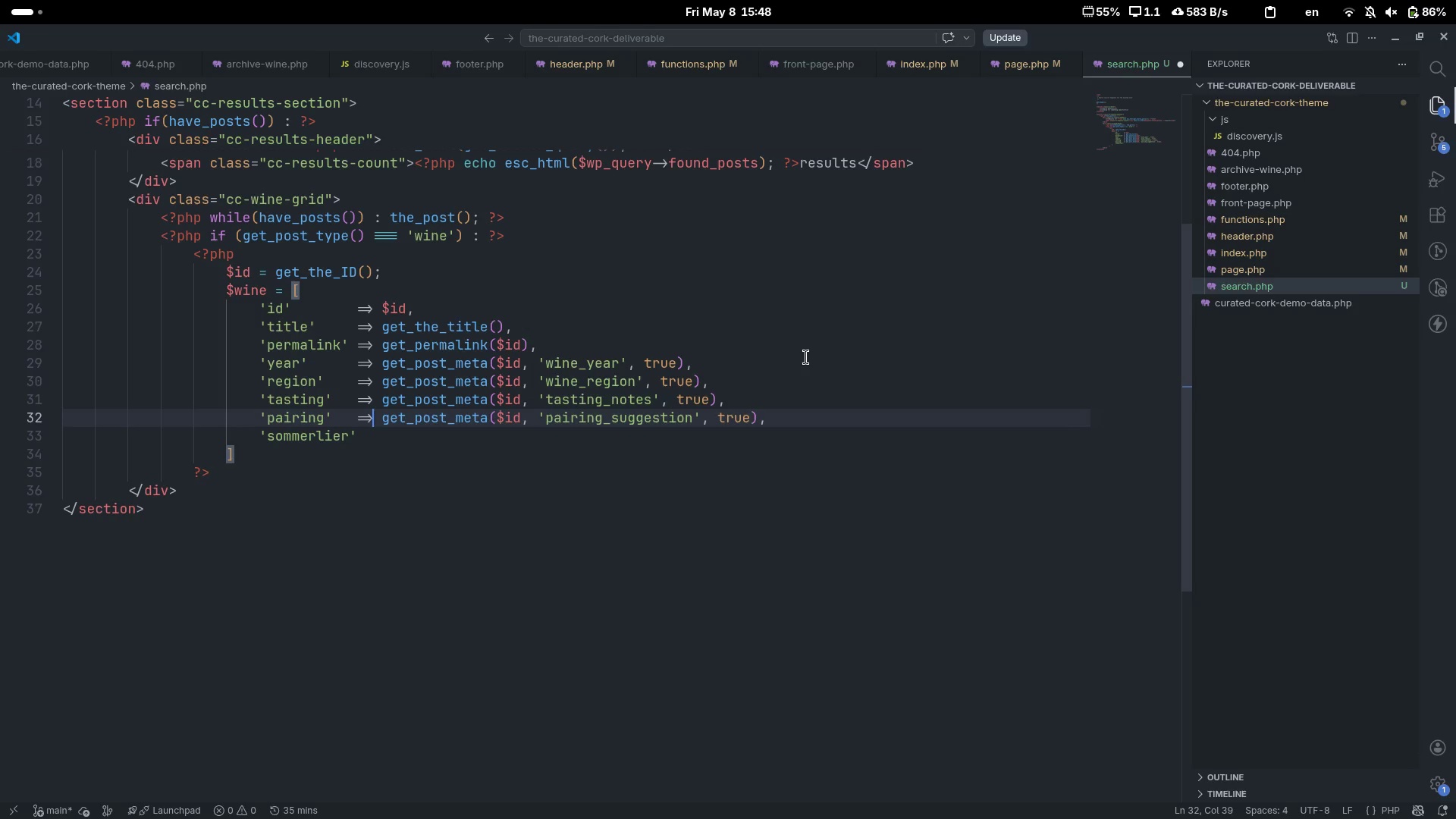 
key(Control+ArrowLeft)
 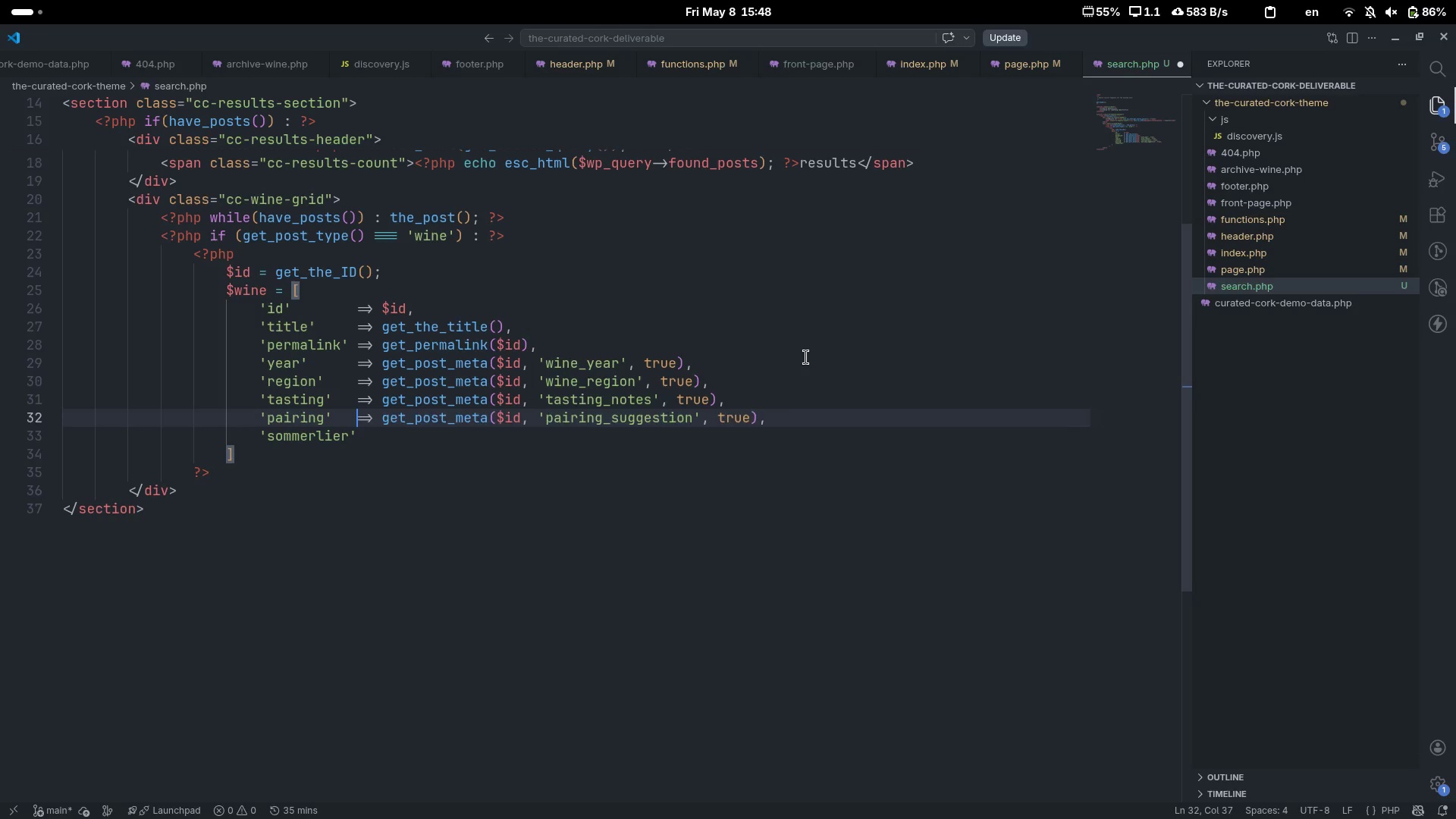 
key(Tab)
 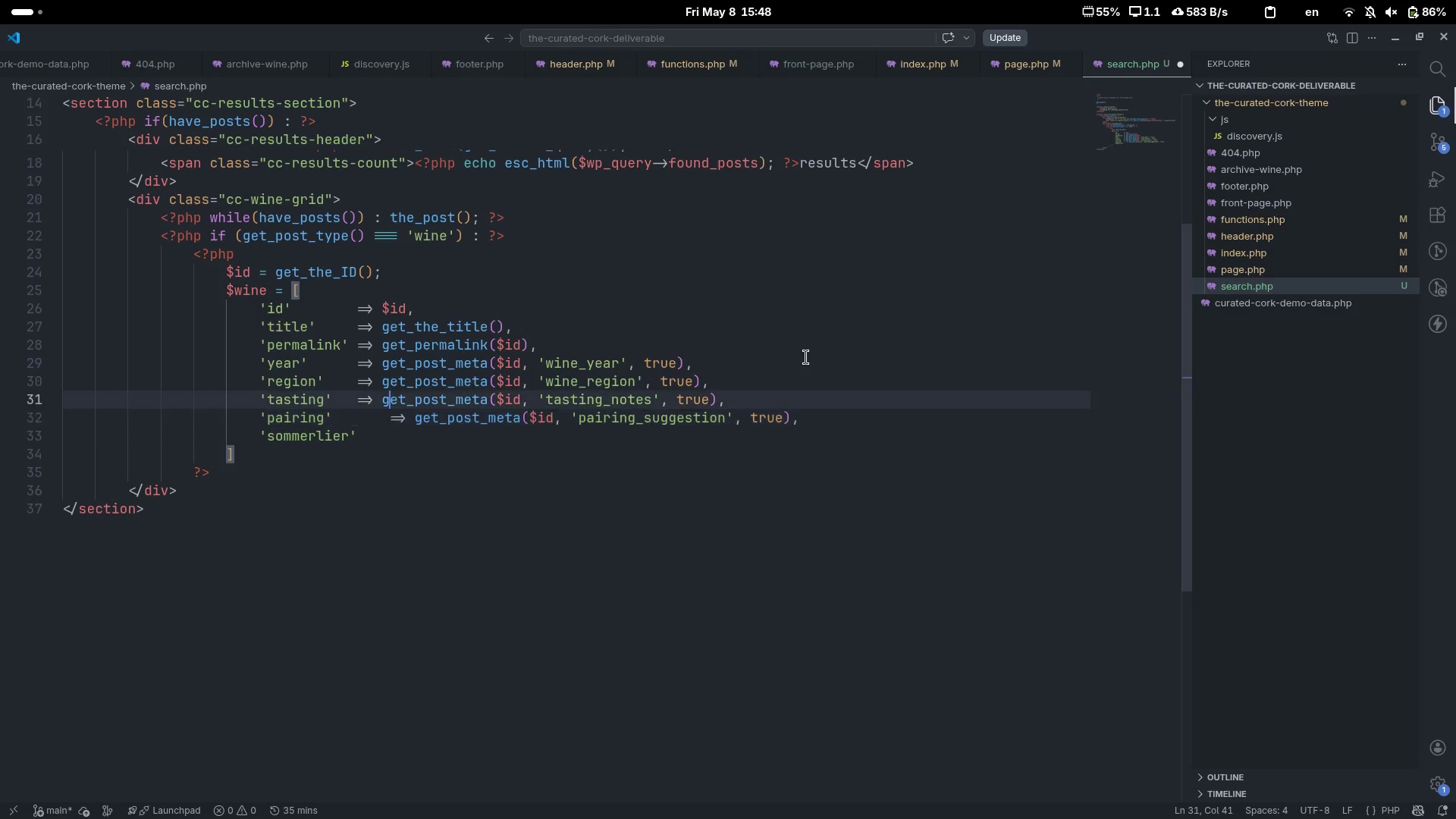 
key(ArrowUp)
 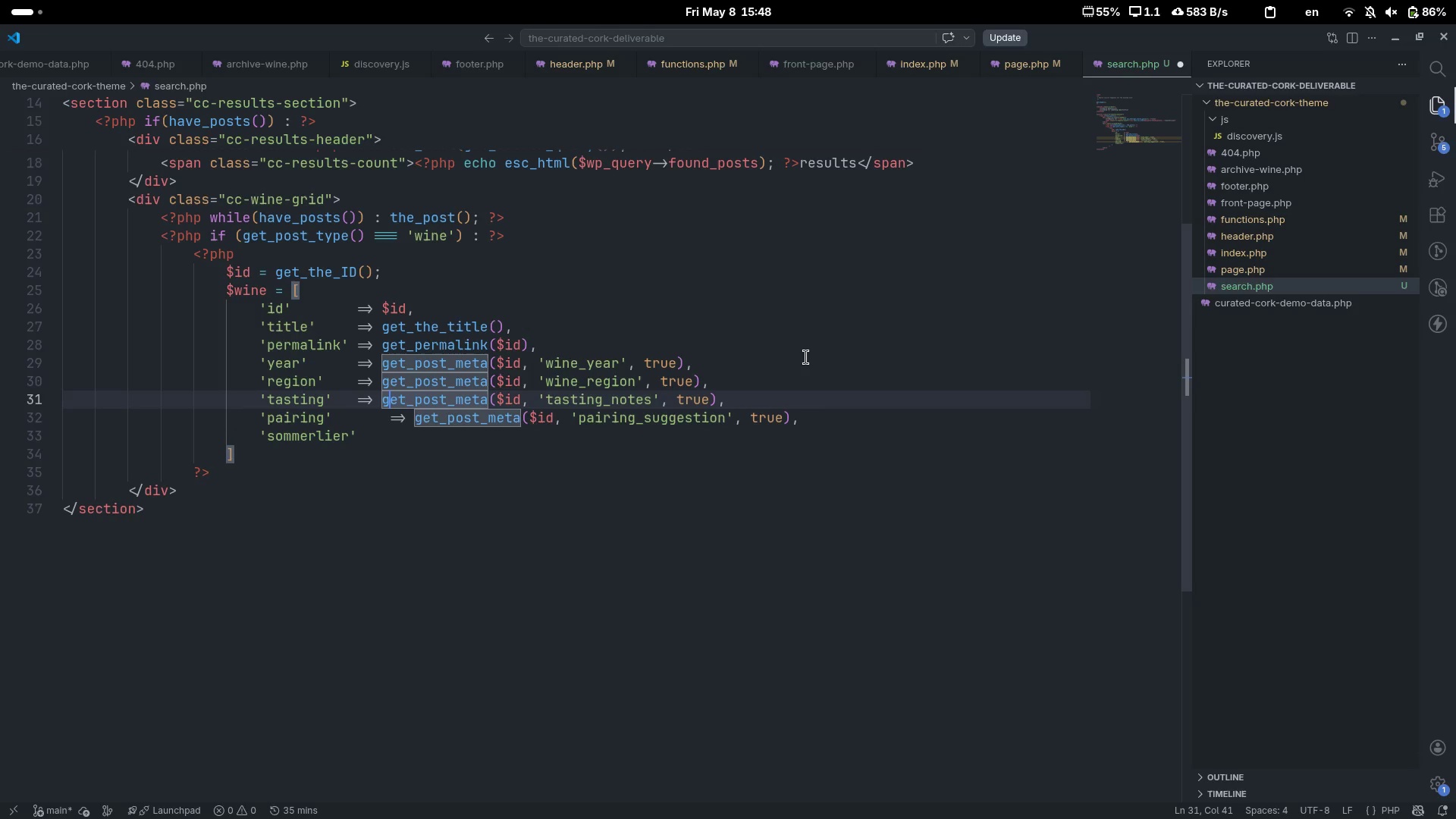 
key(Control+ArrowLeft)
 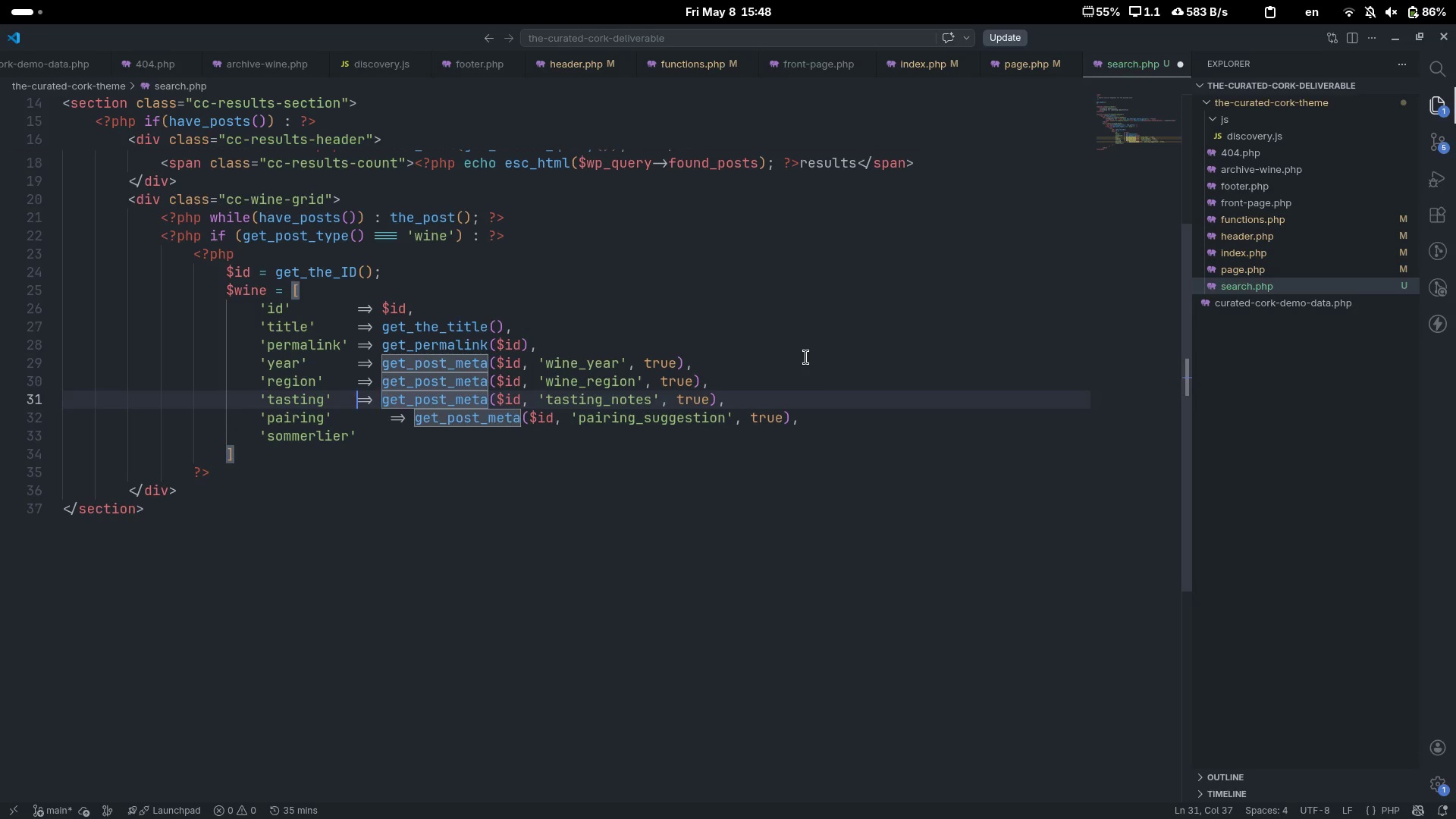 
key(Control+ArrowLeft)
 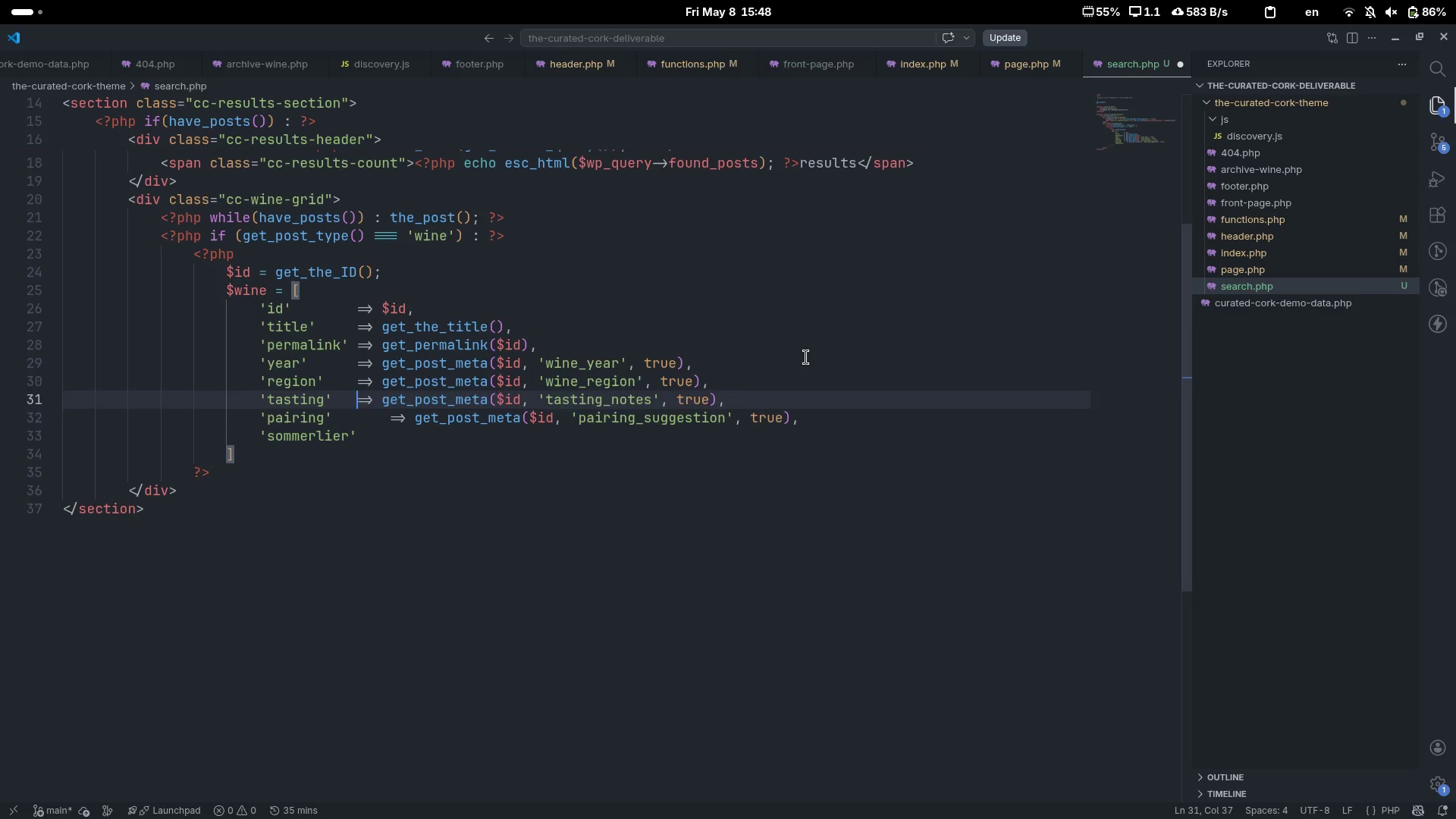 
key(Tab)
 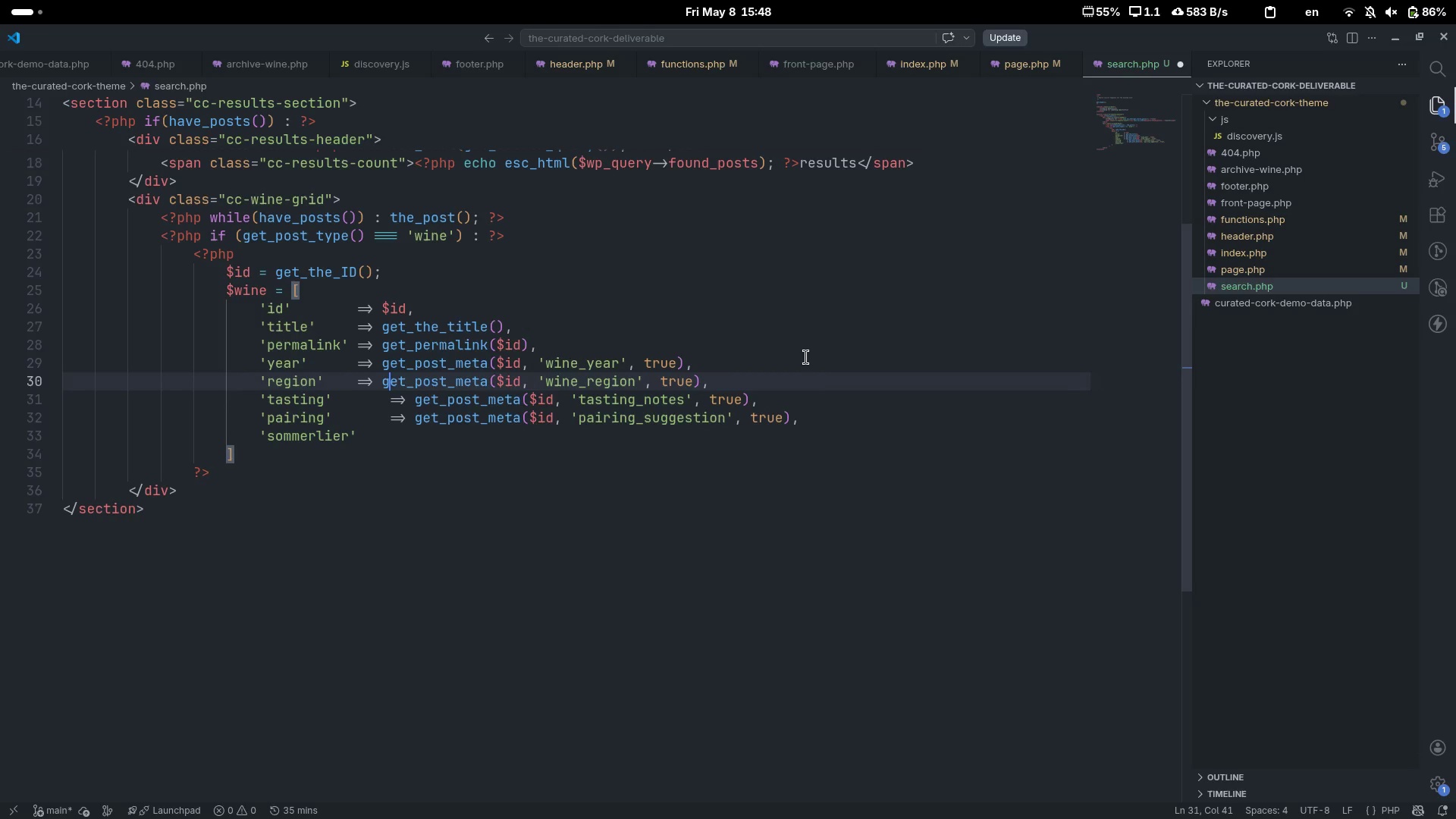 
key(ArrowUp)
 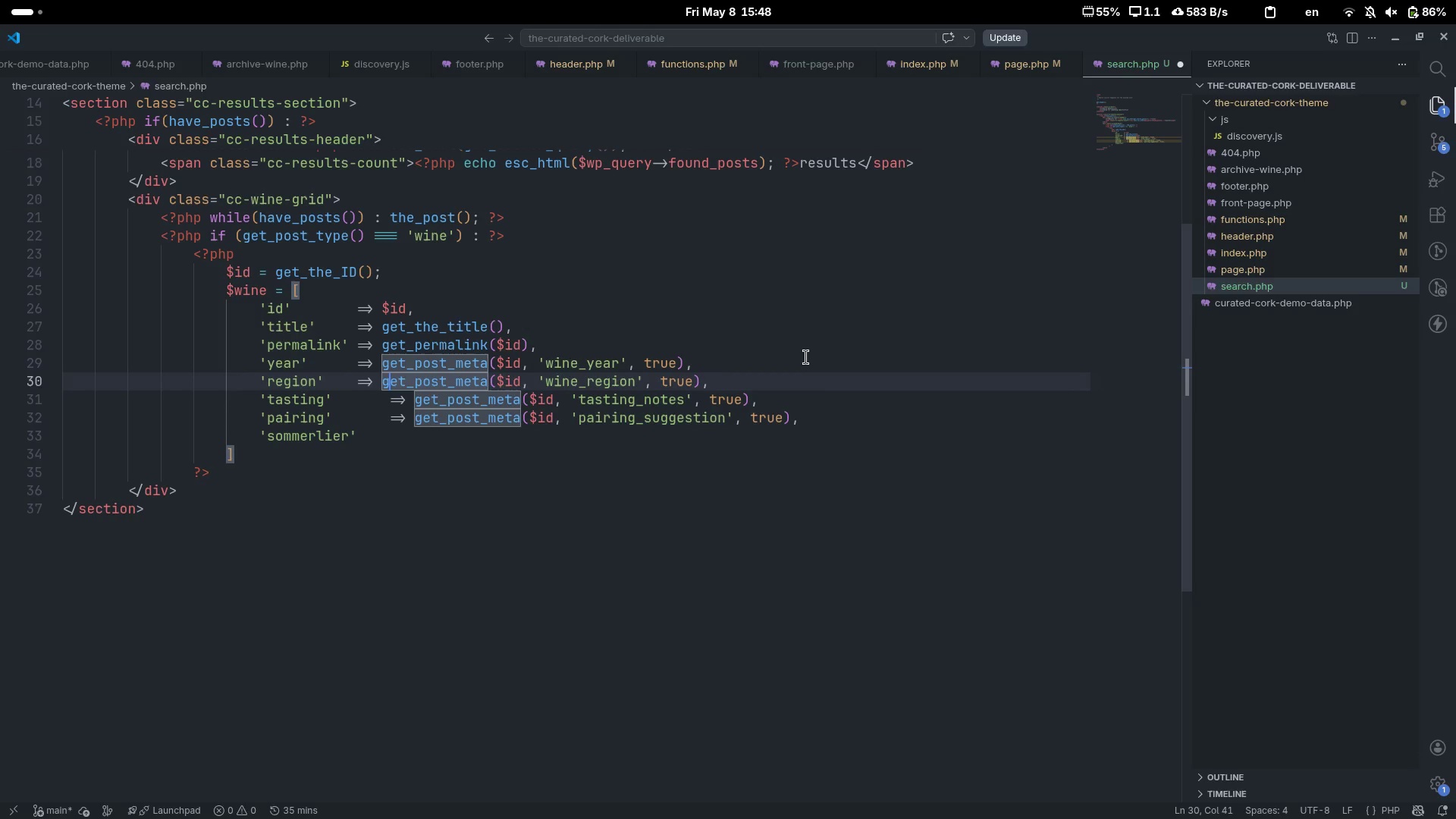 
key(Control+ArrowLeft)
 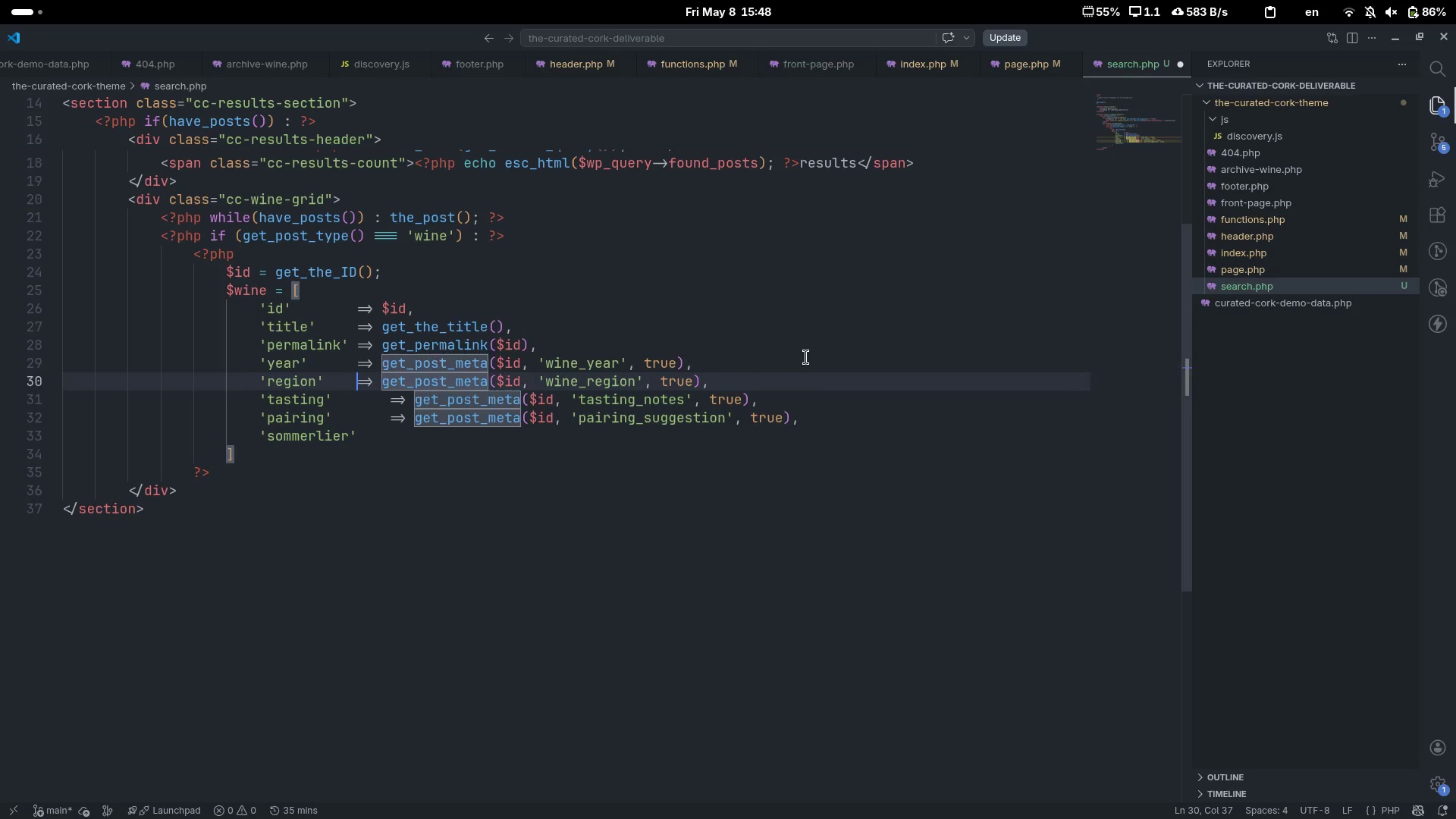 
key(Control+ArrowLeft)
 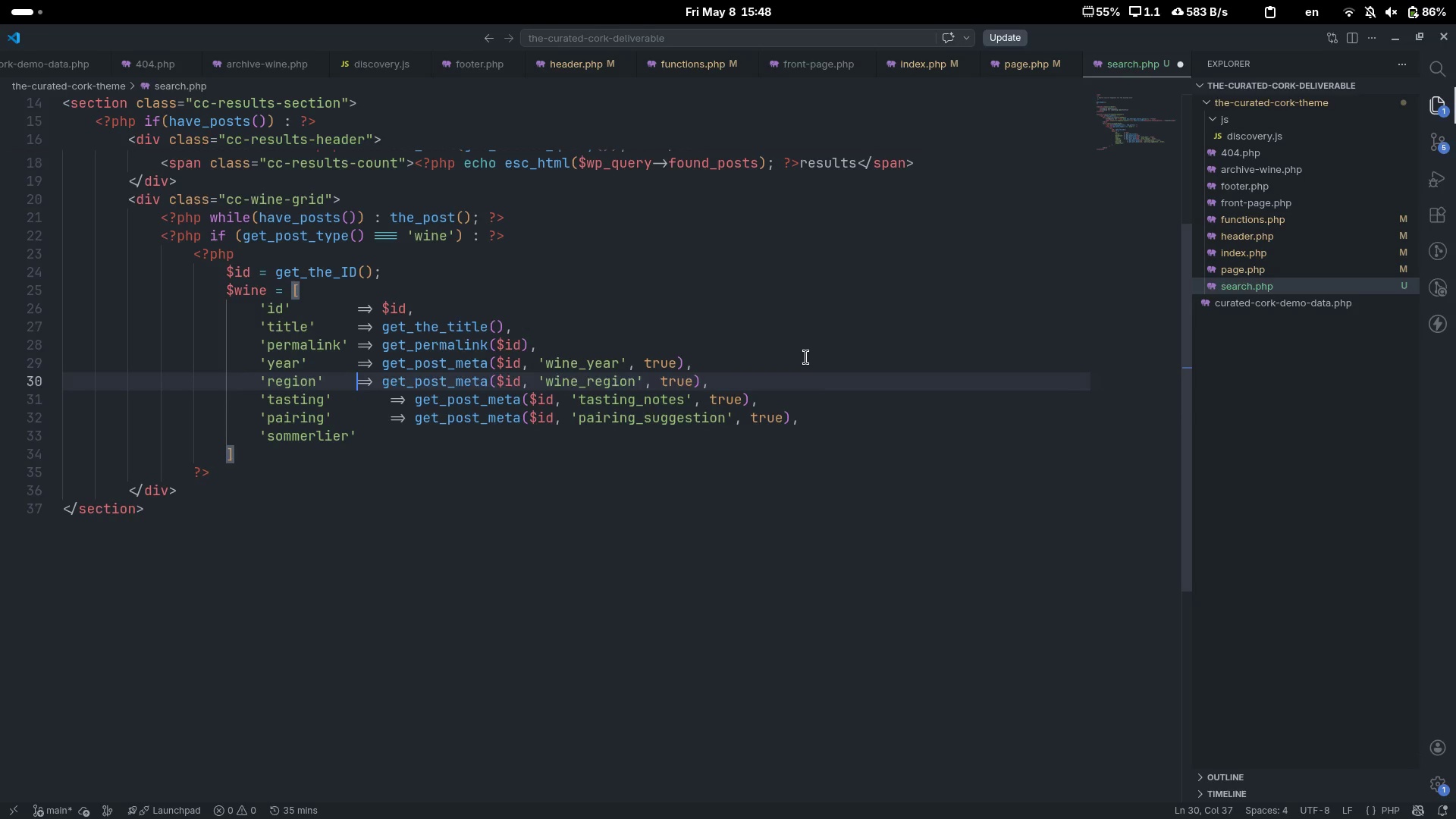 
key(Tab)
 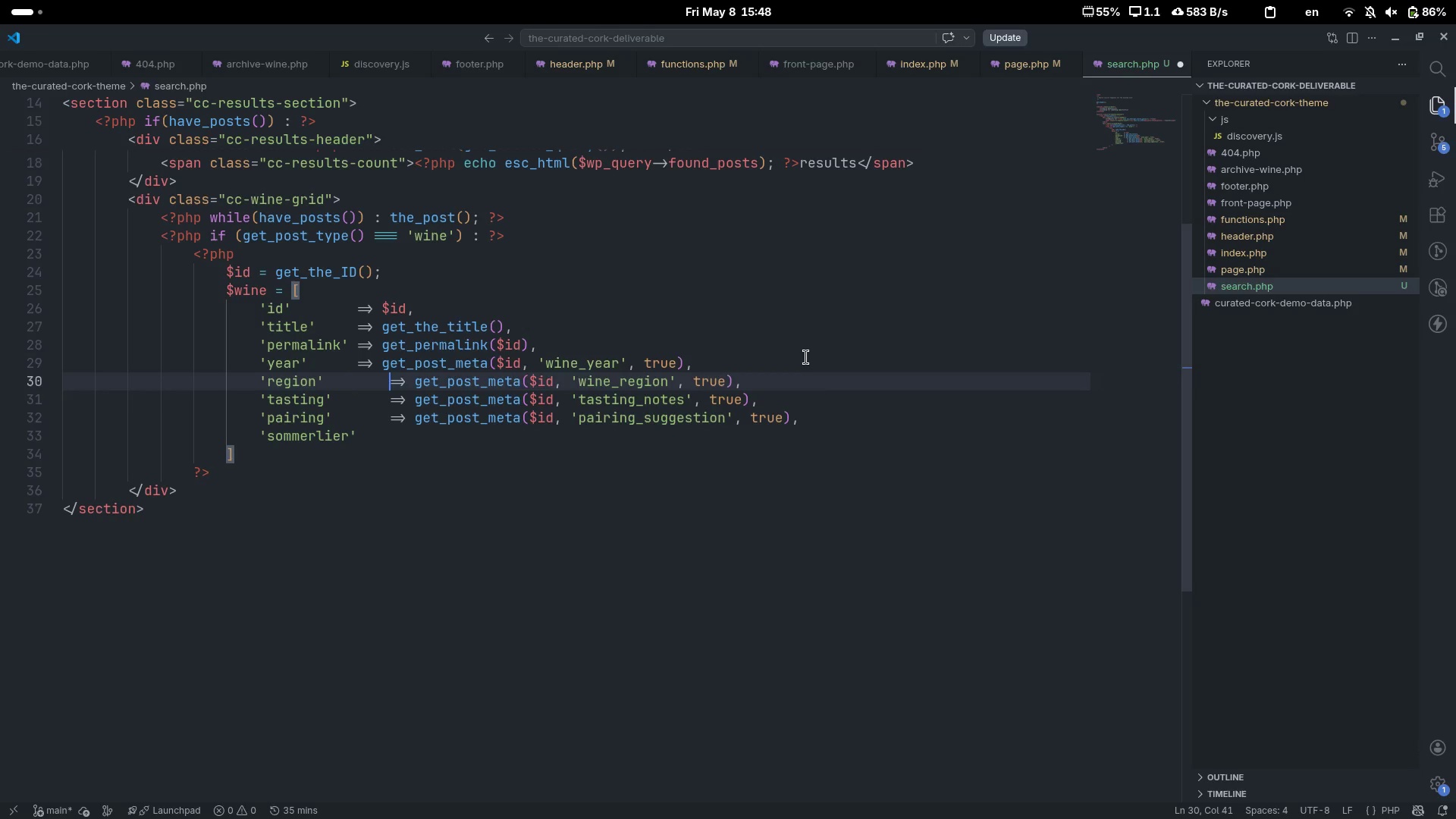 
key(ArrowUp)
 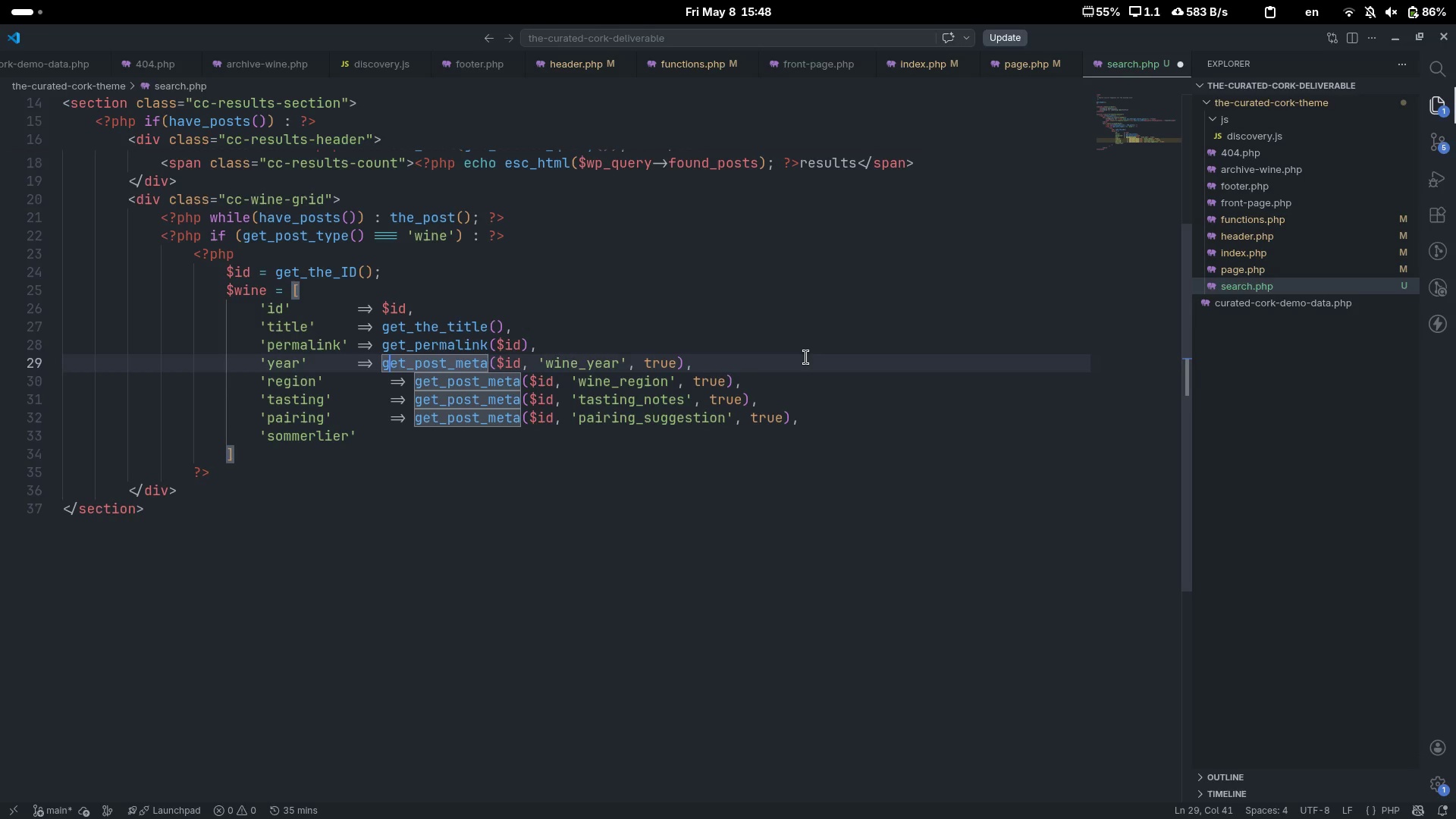 
key(Control+ArrowLeft)
 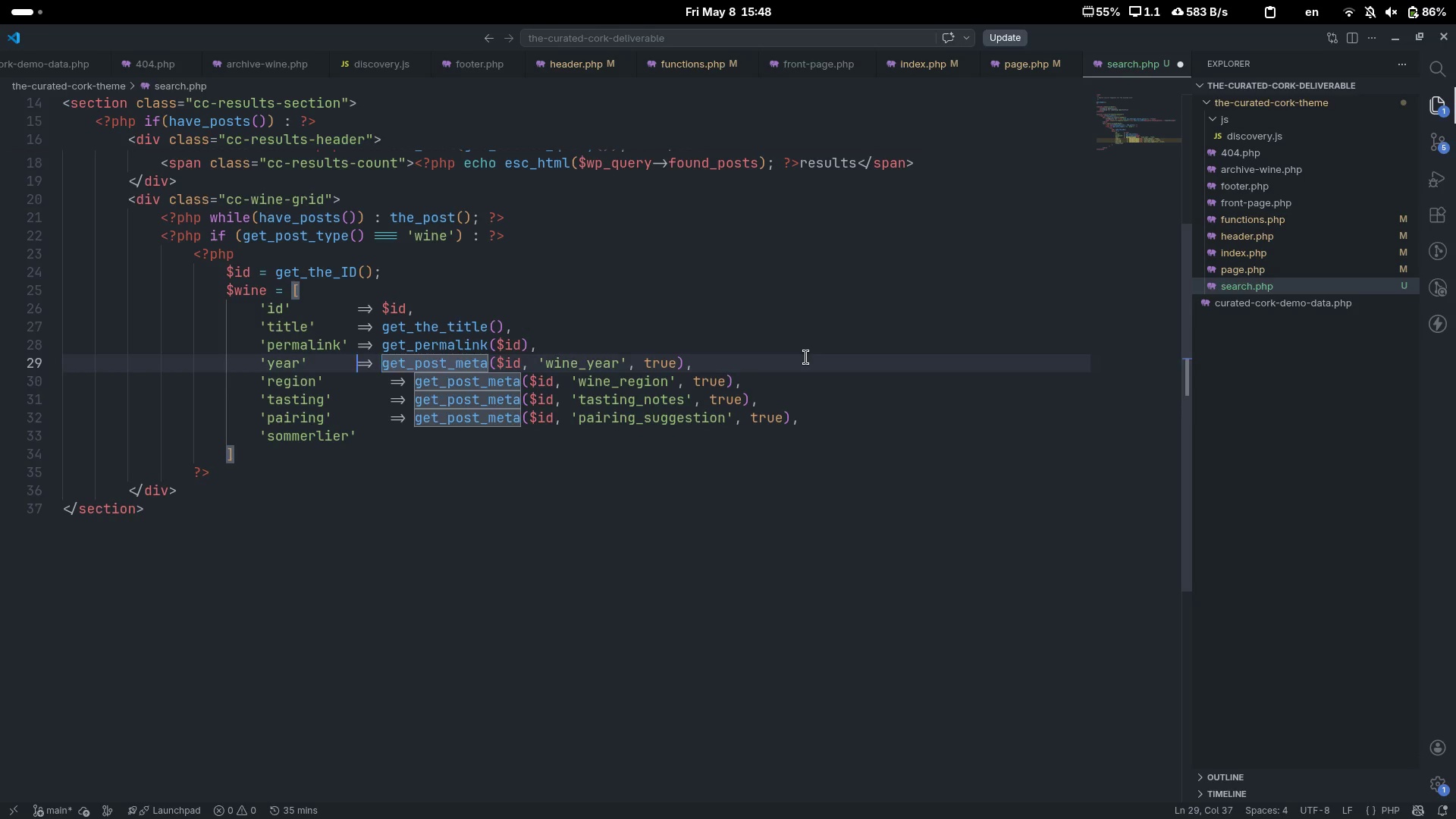 
key(Control+ArrowLeft)
 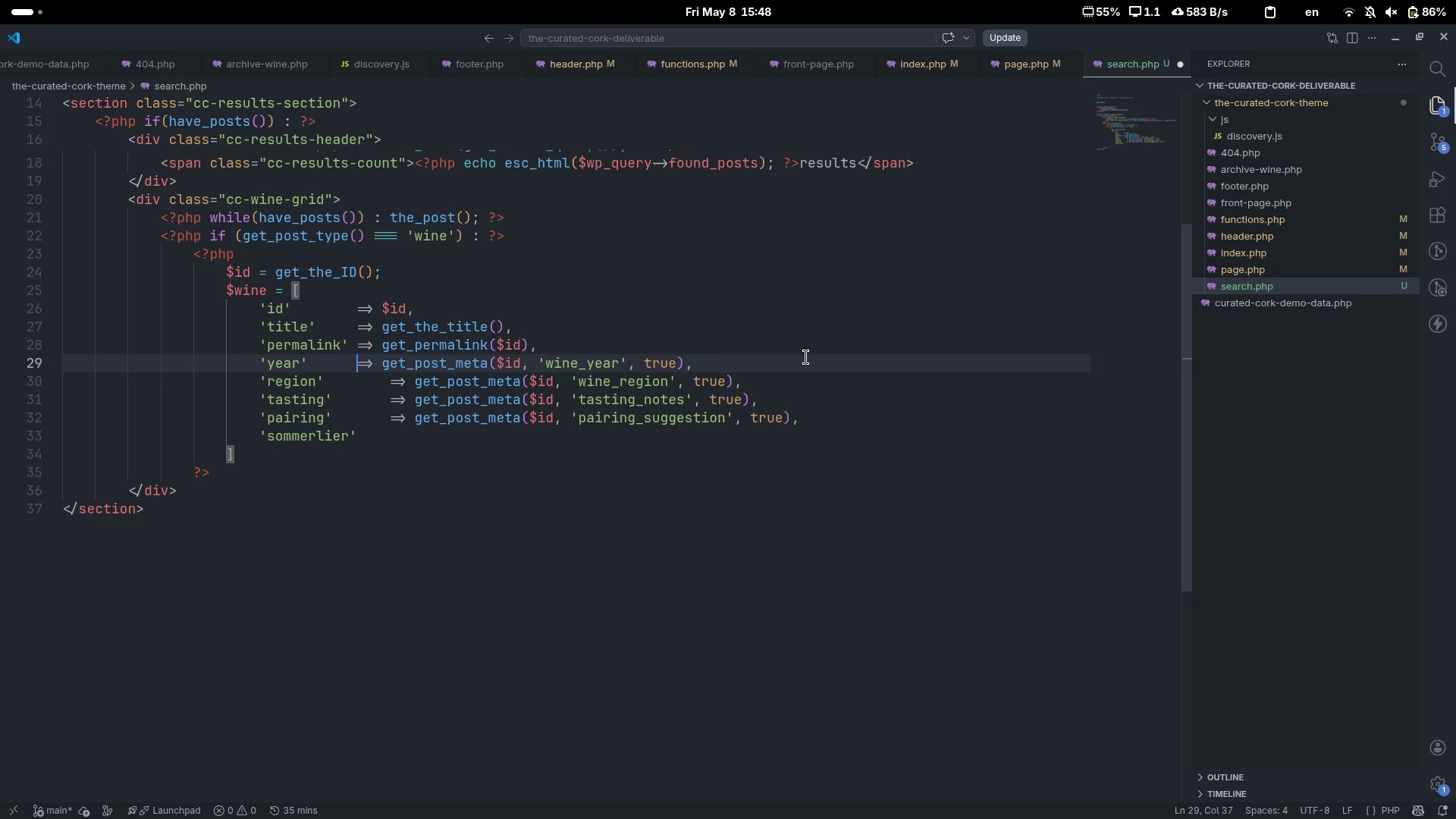 
key(Tab)
 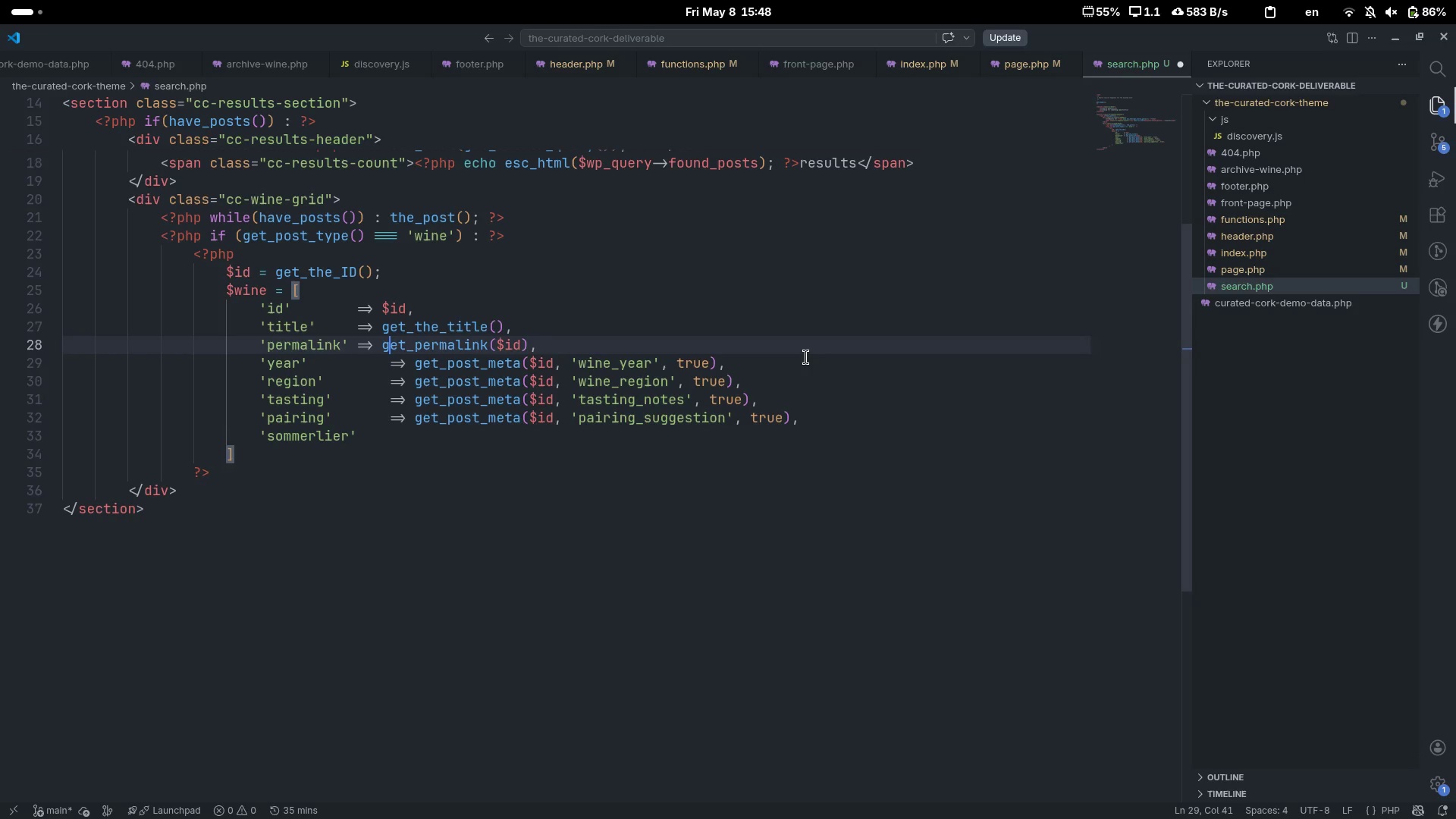 
key(ArrowUp)
 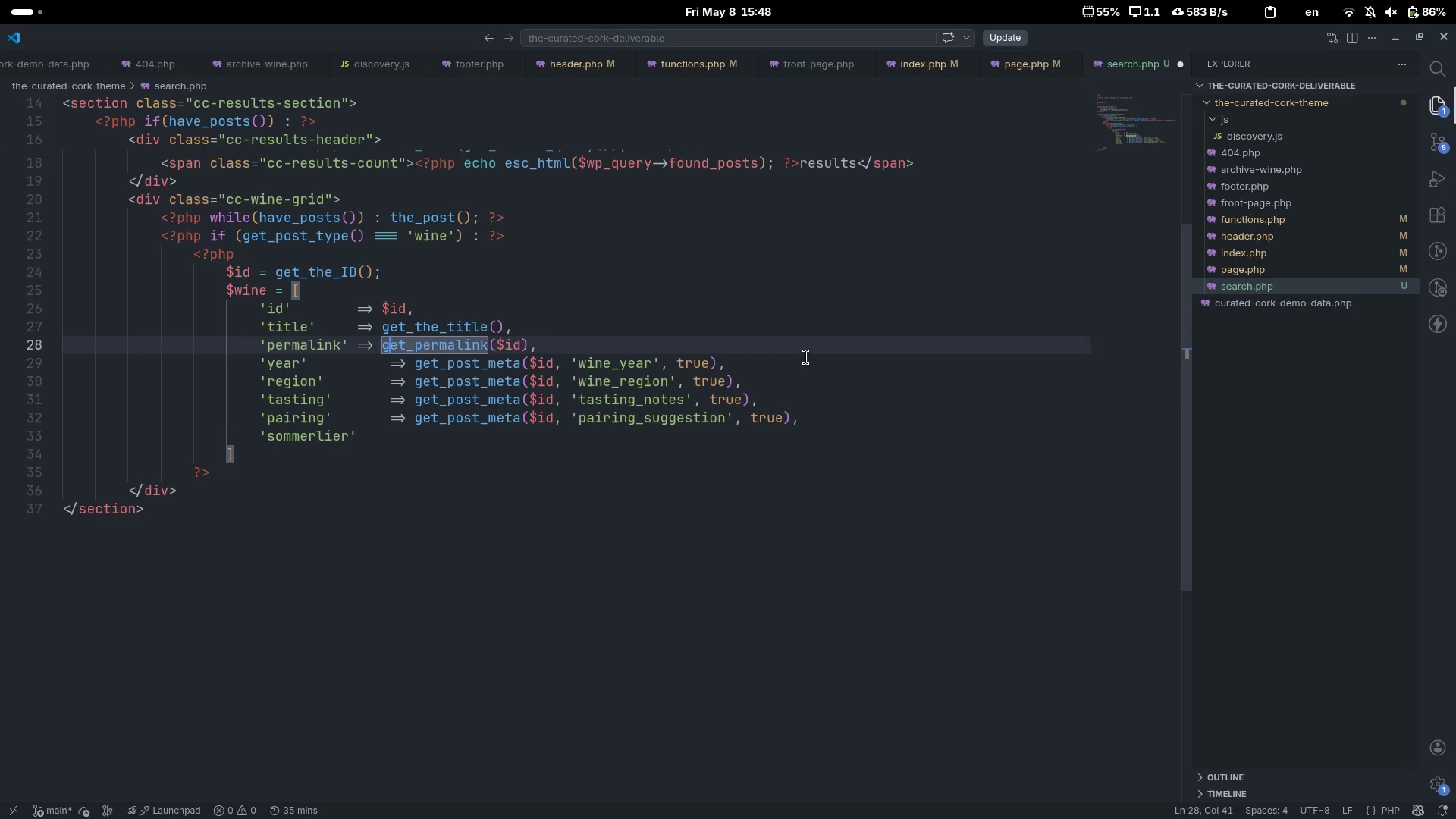 
key(Control+ArrowLeft)
 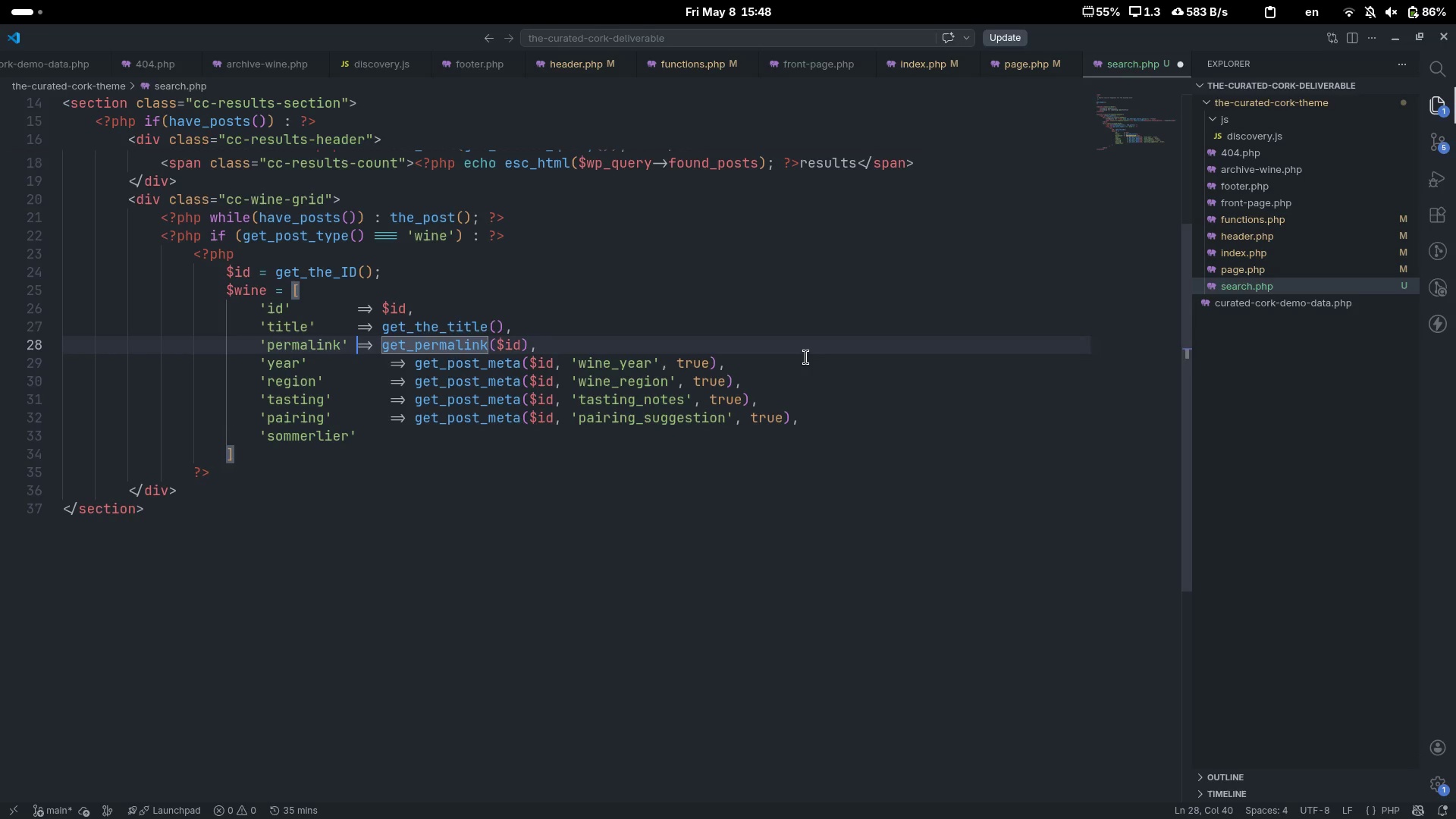 
key(Control+ArrowLeft)
 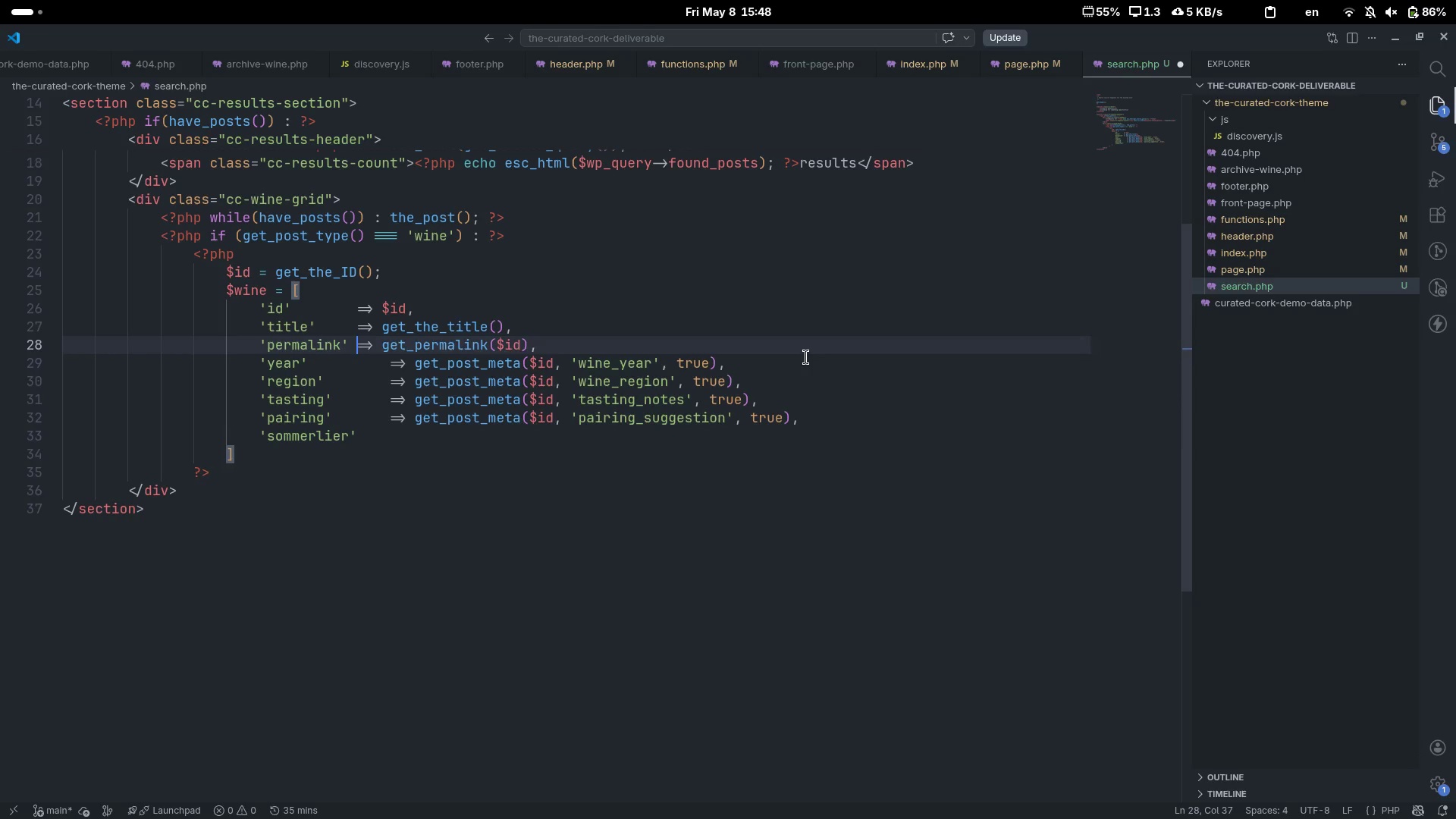 
key(Tab)
 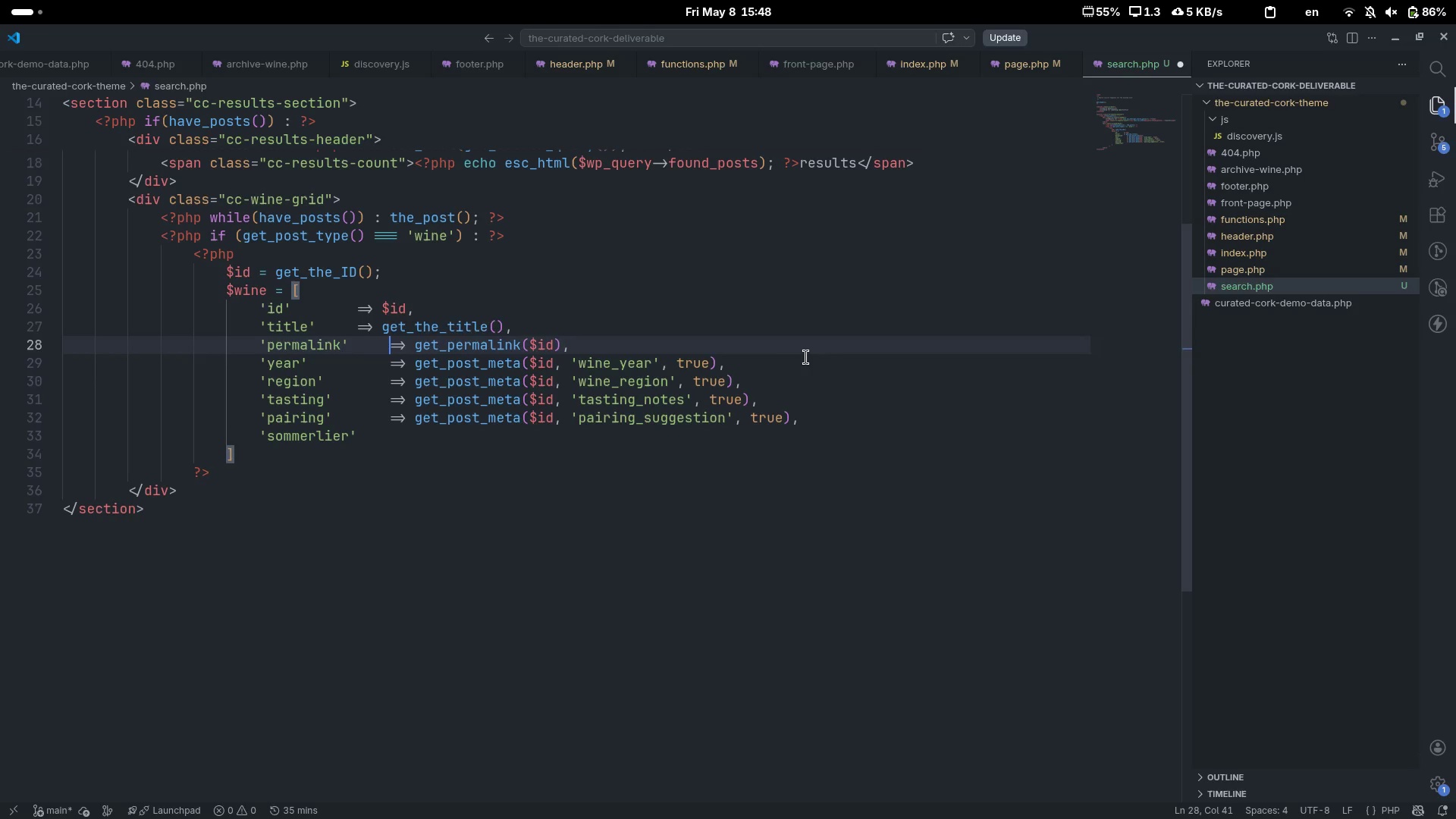 
key(ArrowUp)
 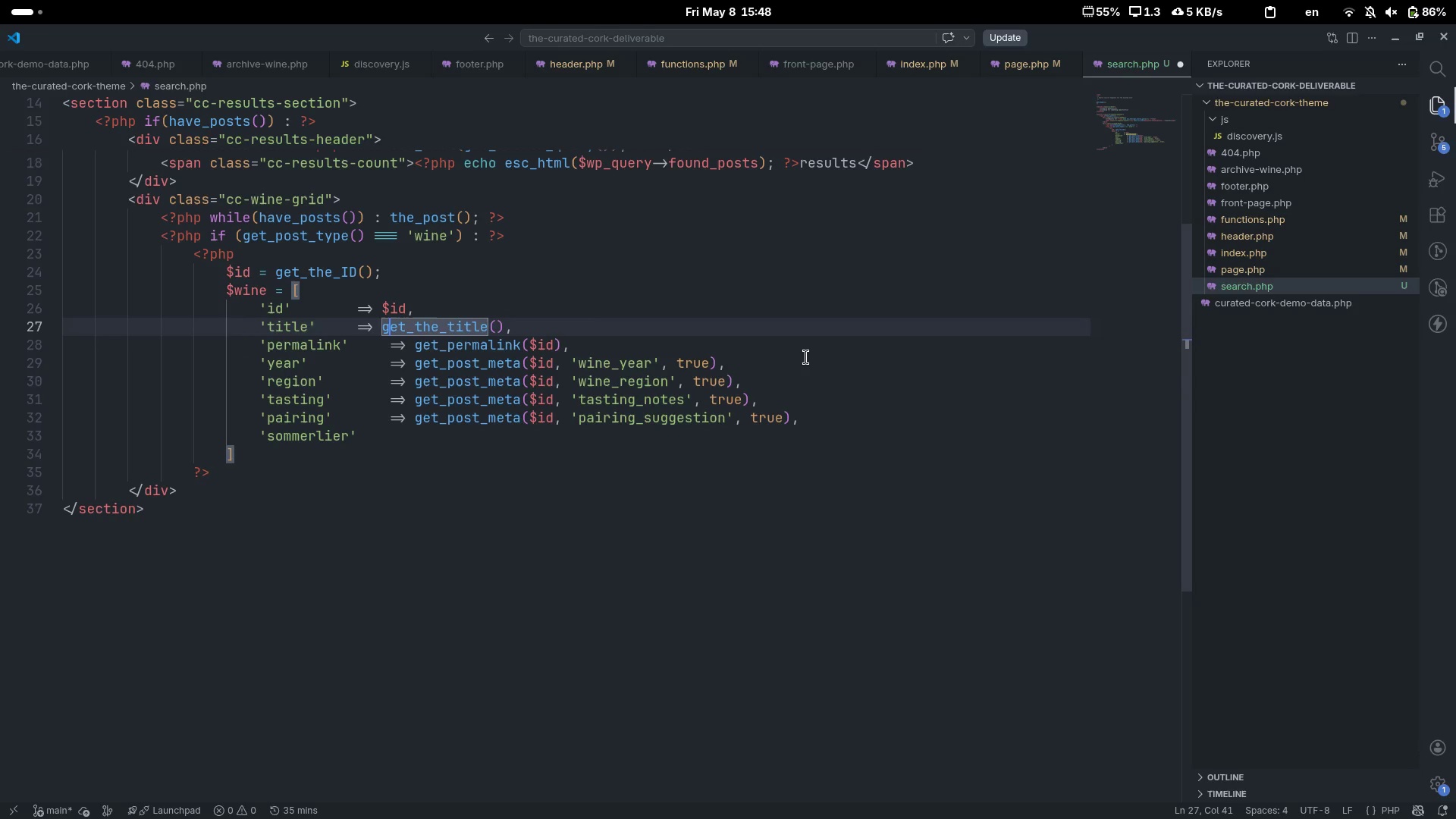 
key(Control+ArrowLeft)
 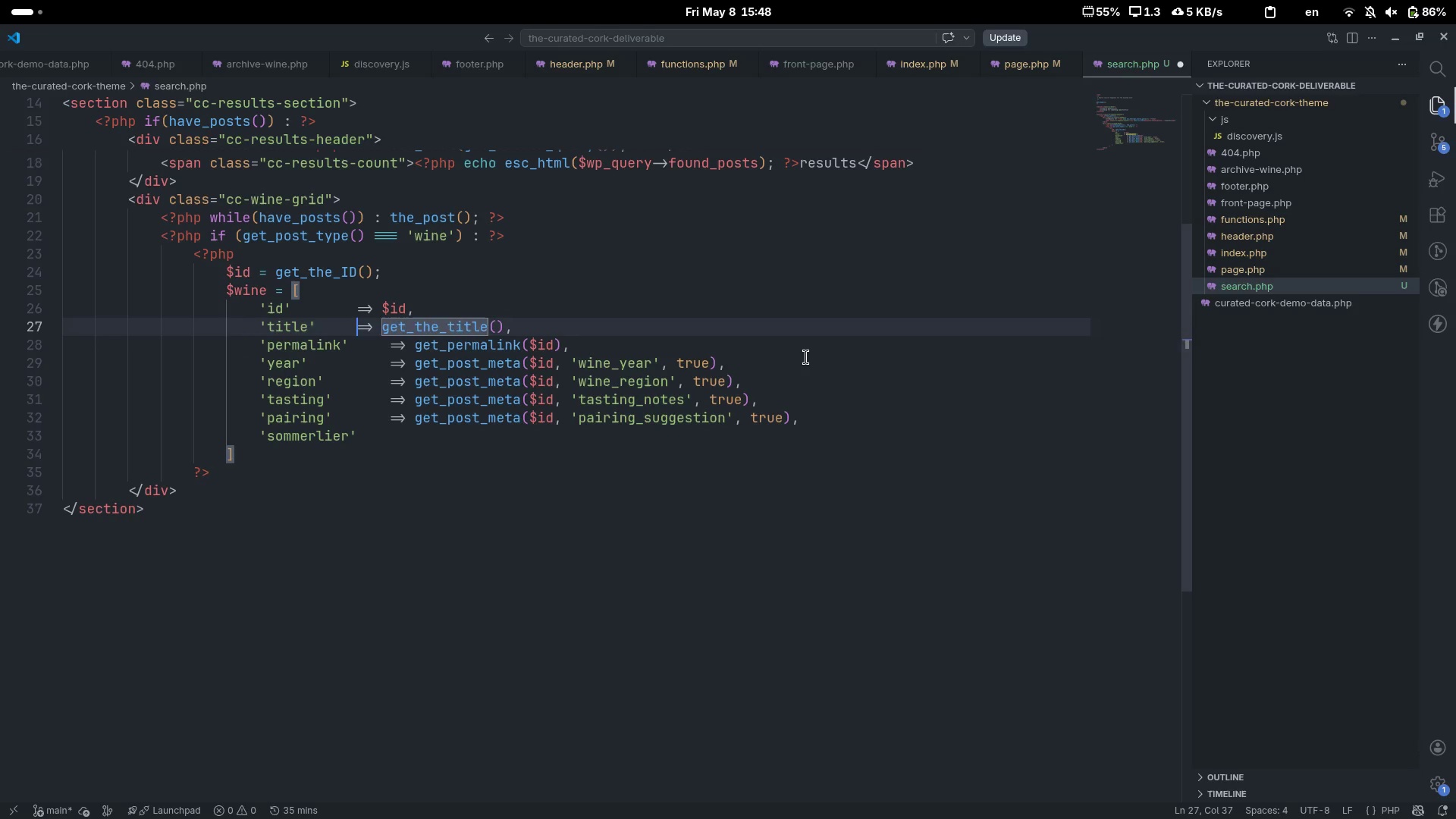 
key(Control+ArrowLeft)
 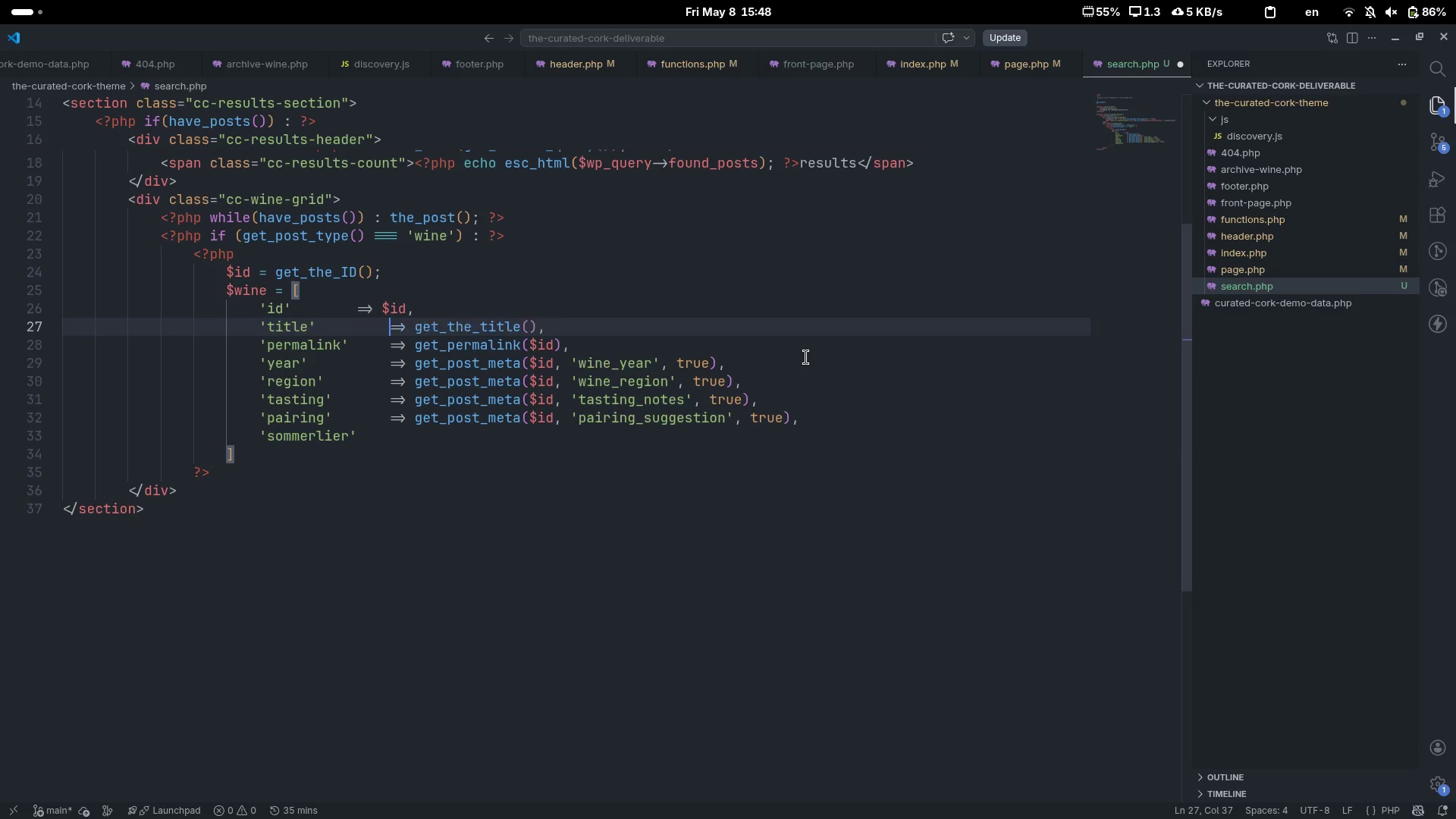 
key(Tab)
 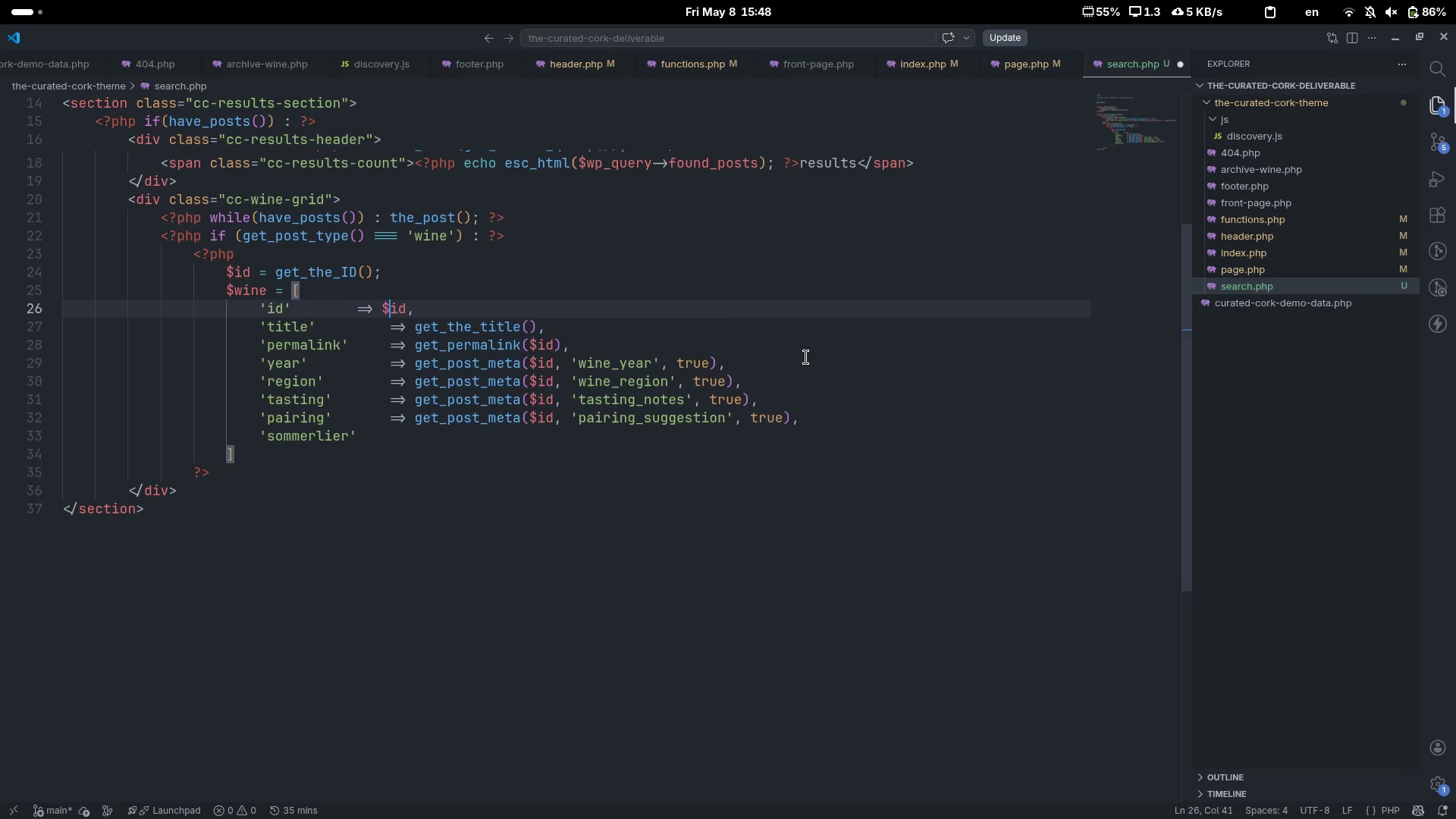 
key(ArrowUp)
 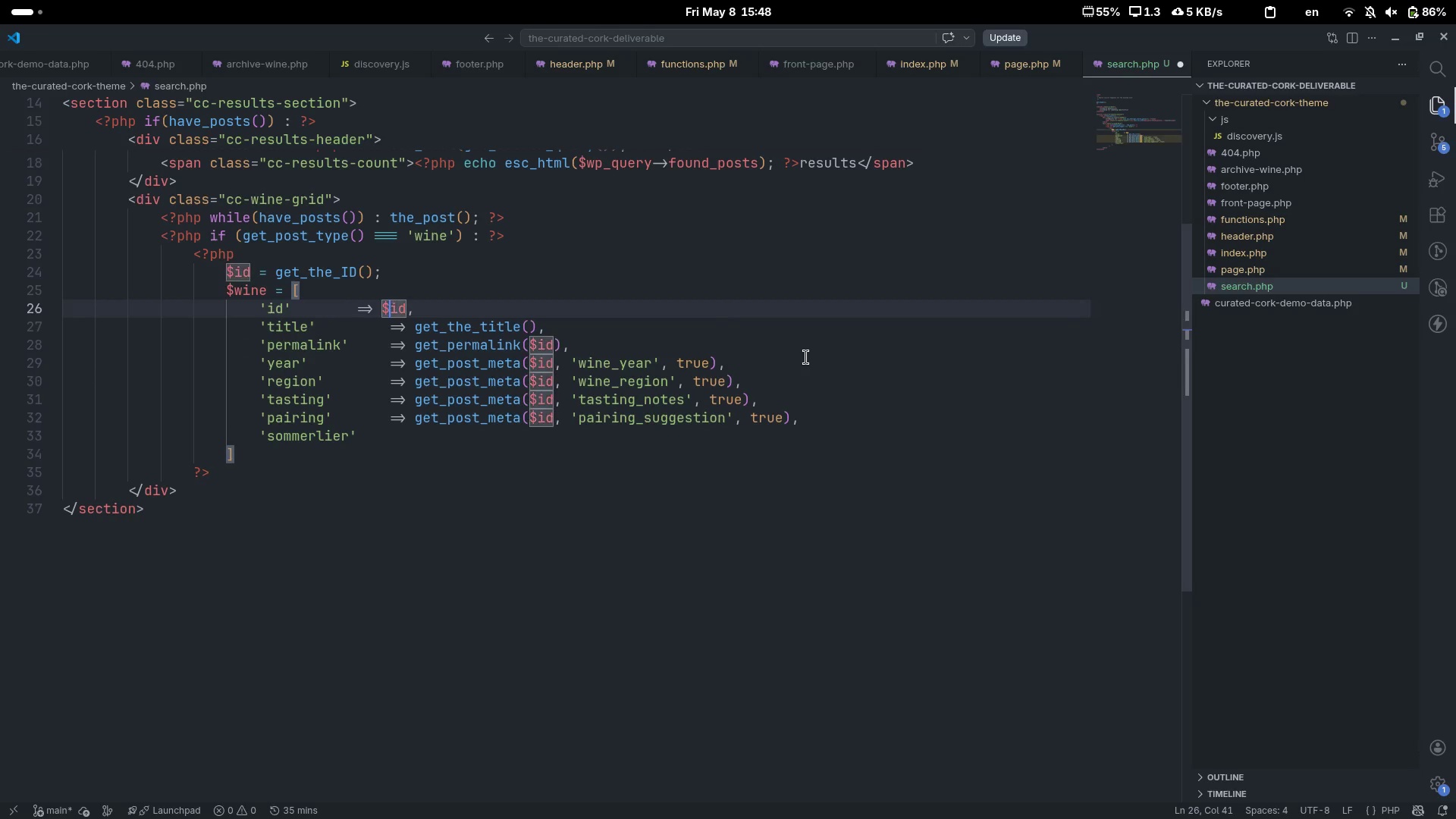 
key(Control+ArrowLeft)
 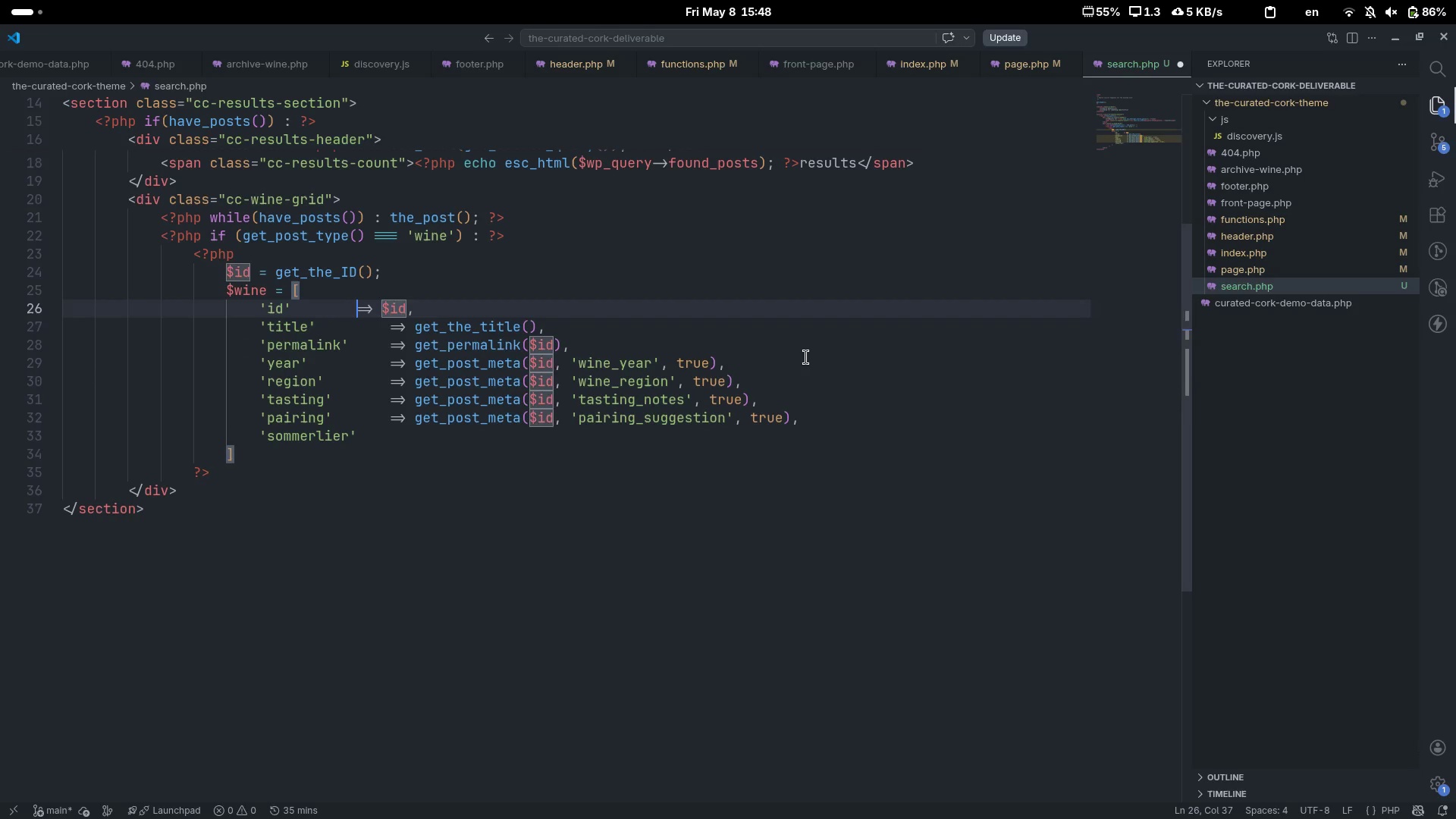 
key(Control+ArrowLeft)
 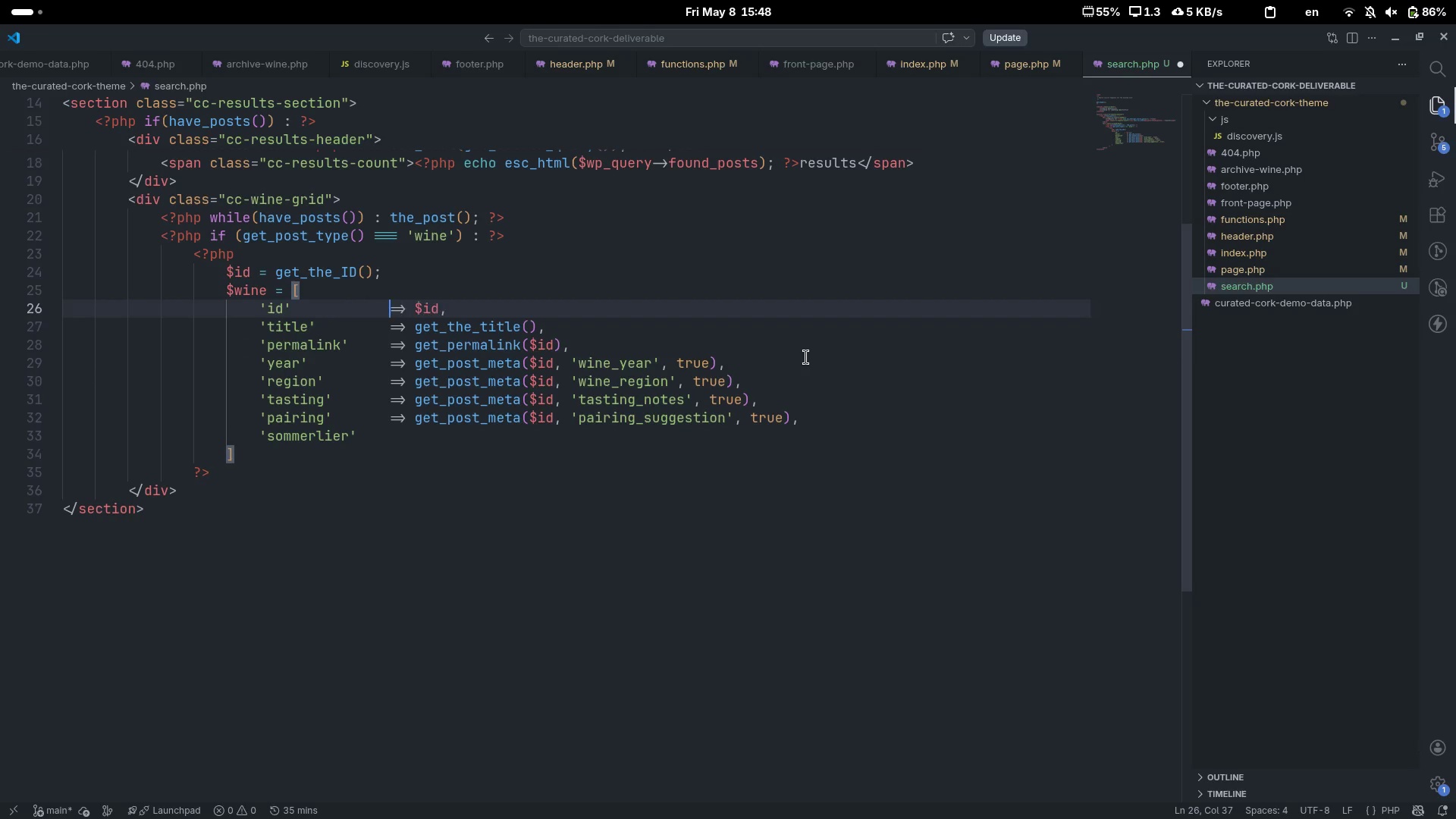 
key(Tab)
 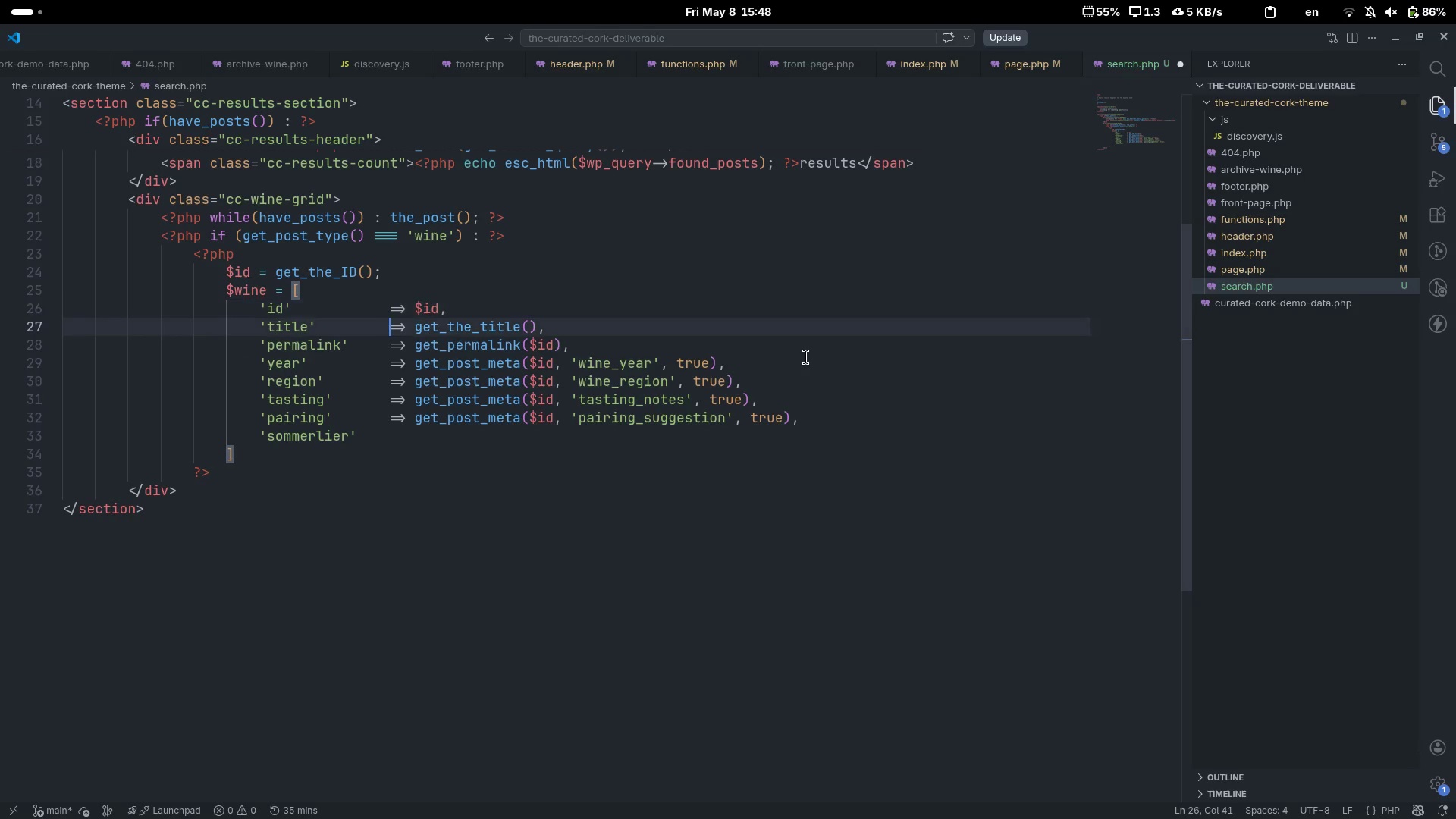 
key(ArrowDown)
 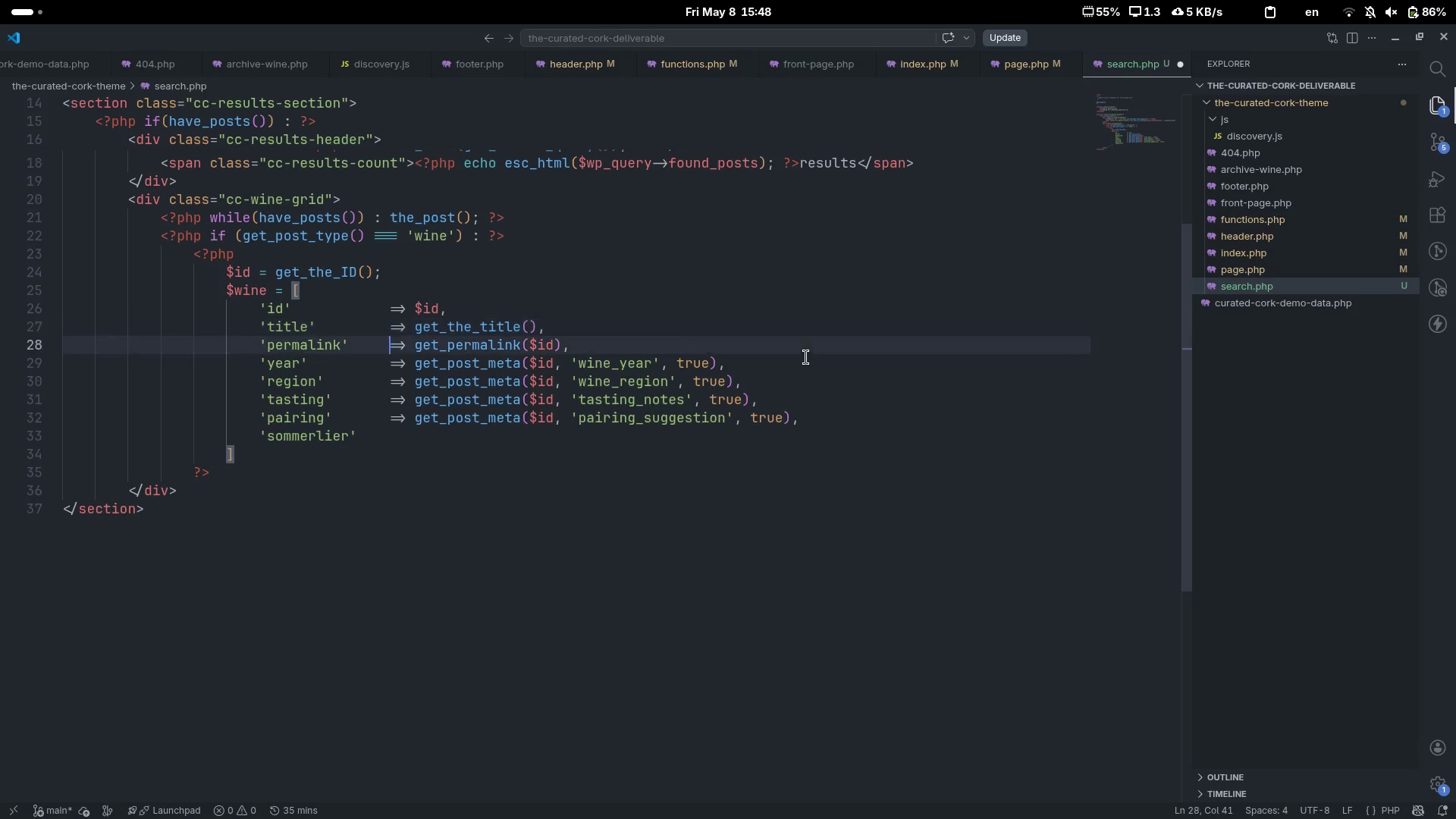 
key(ArrowDown)
 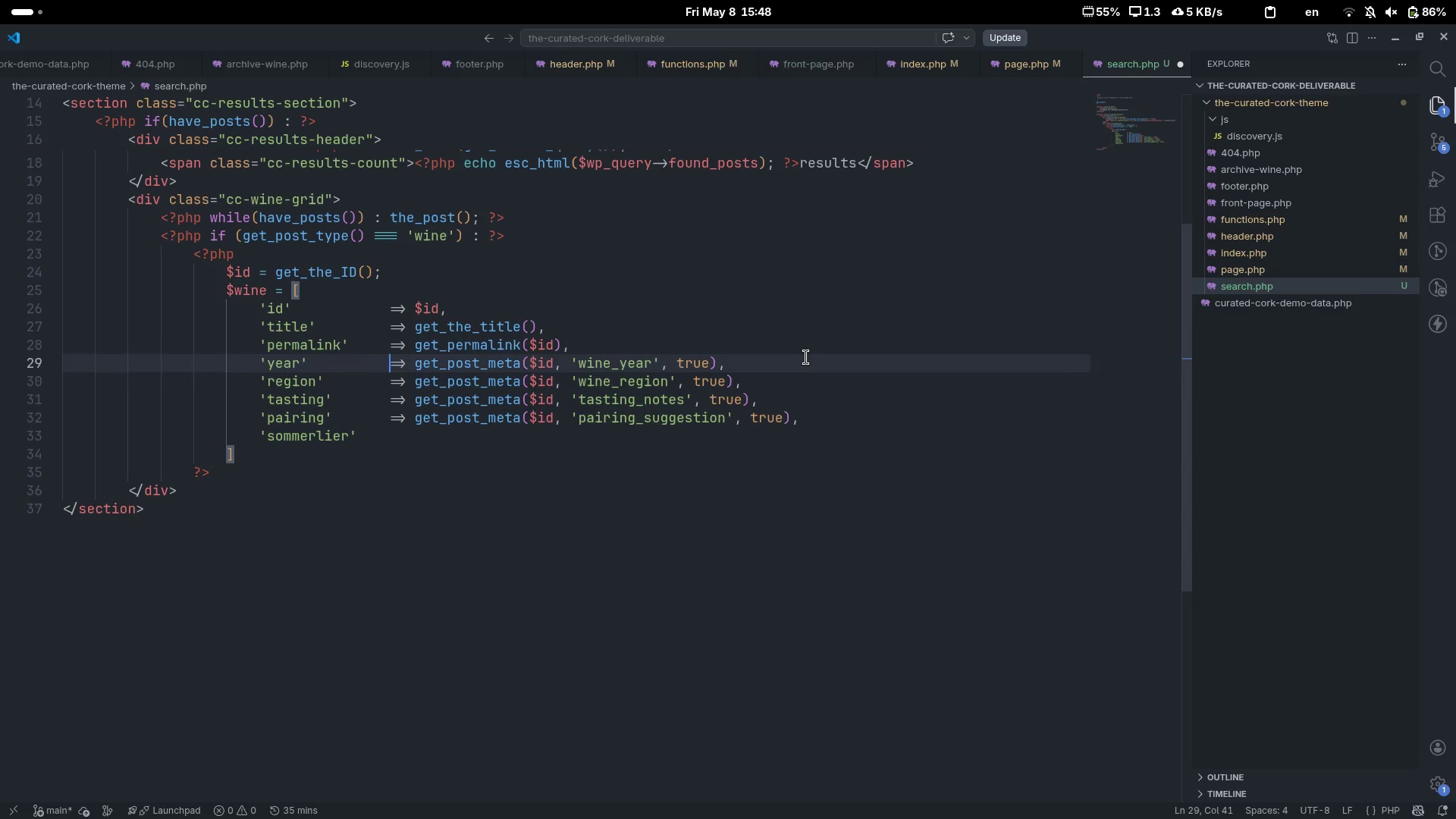 
key(ArrowDown)
 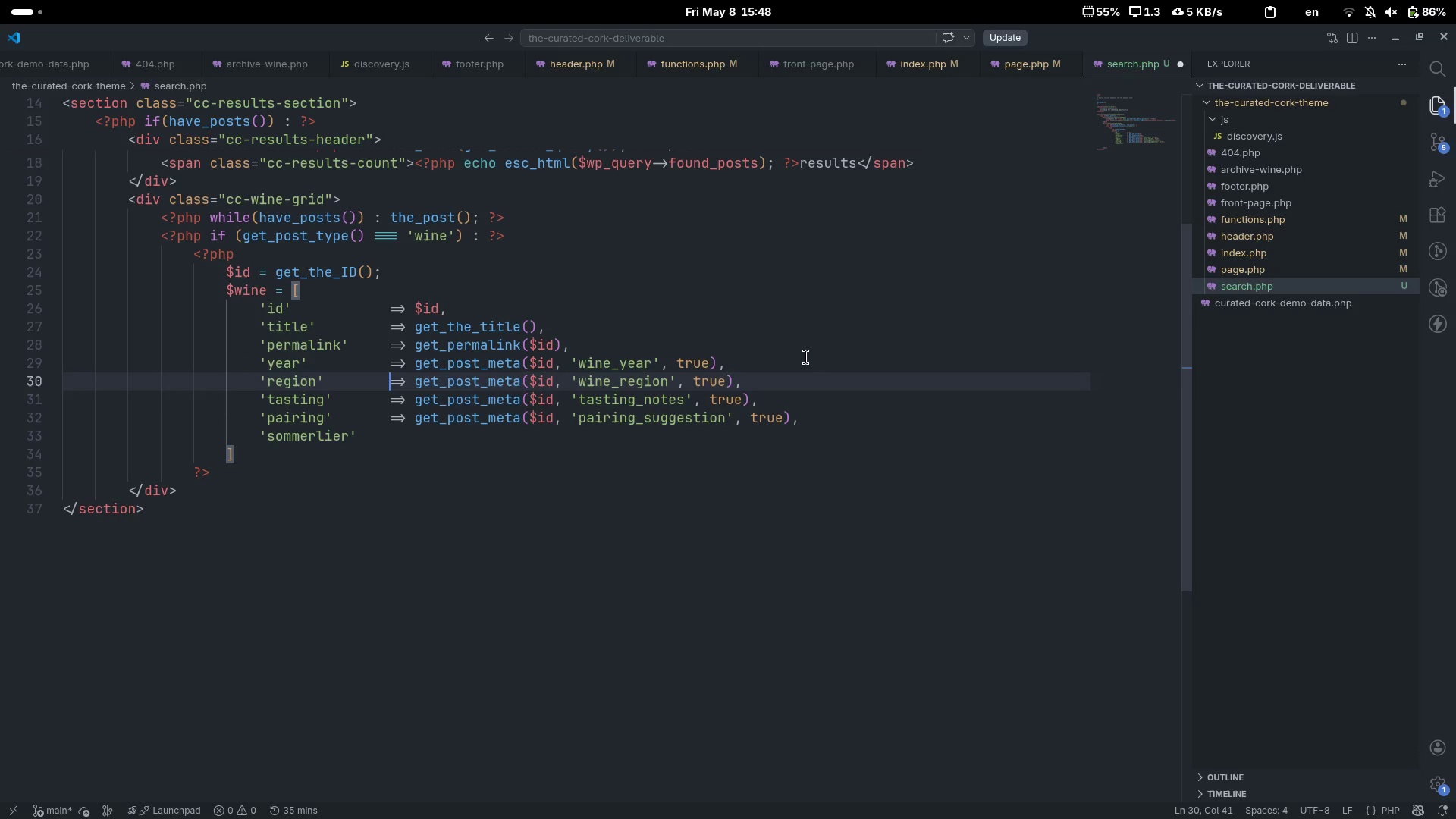 
key(ArrowDown)
 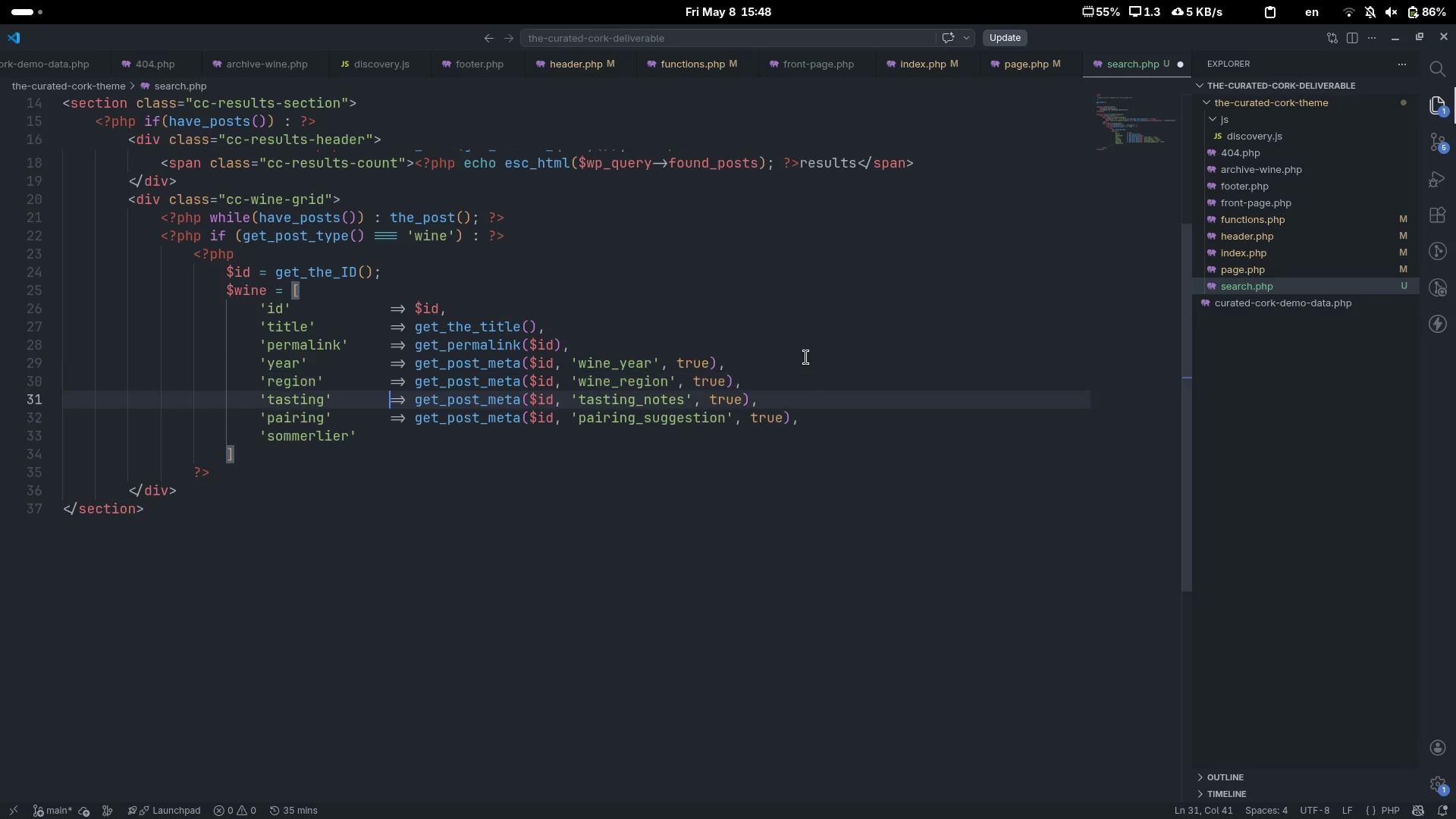 
key(ArrowDown)
 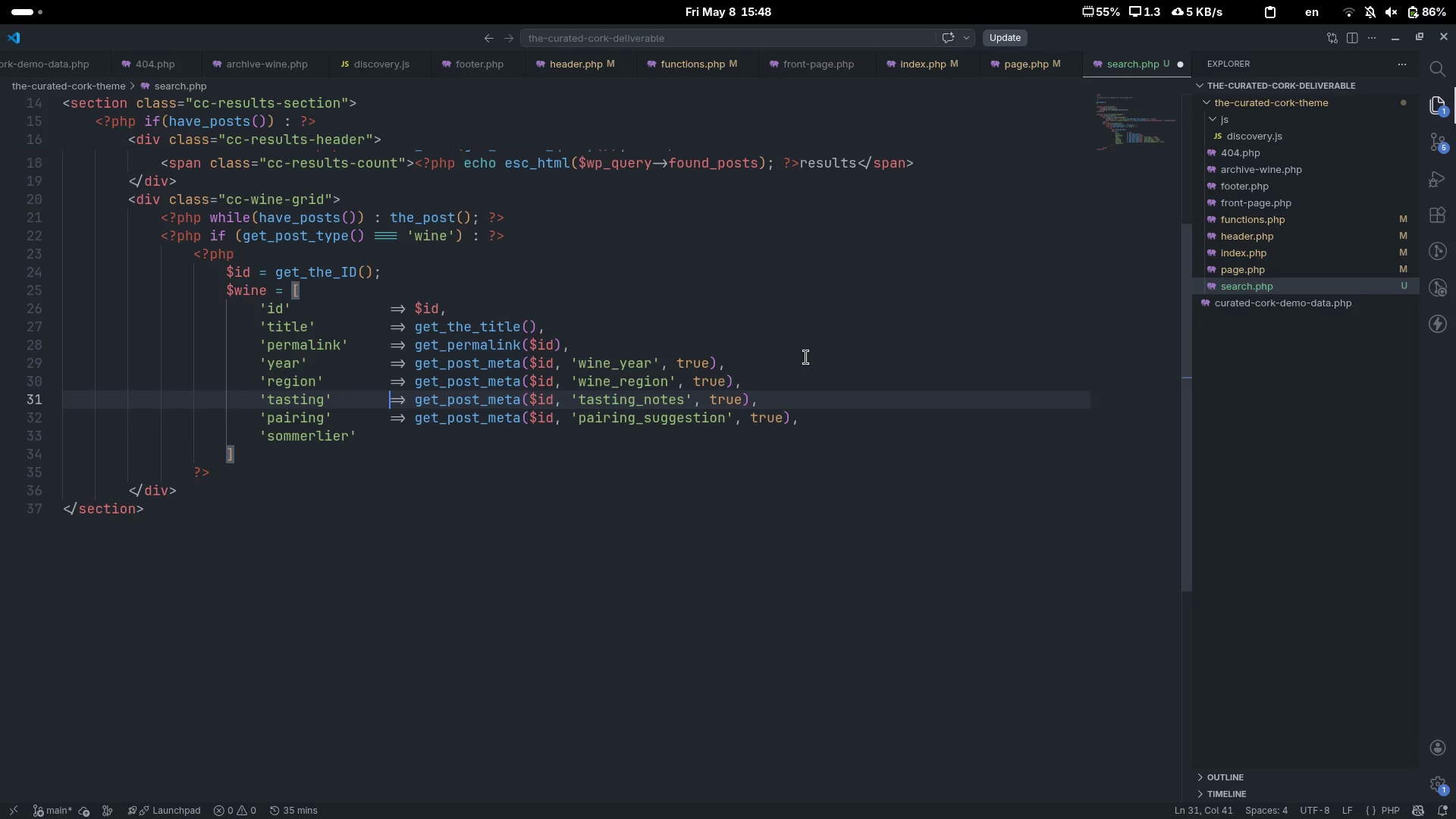 
key(ArrowDown)
 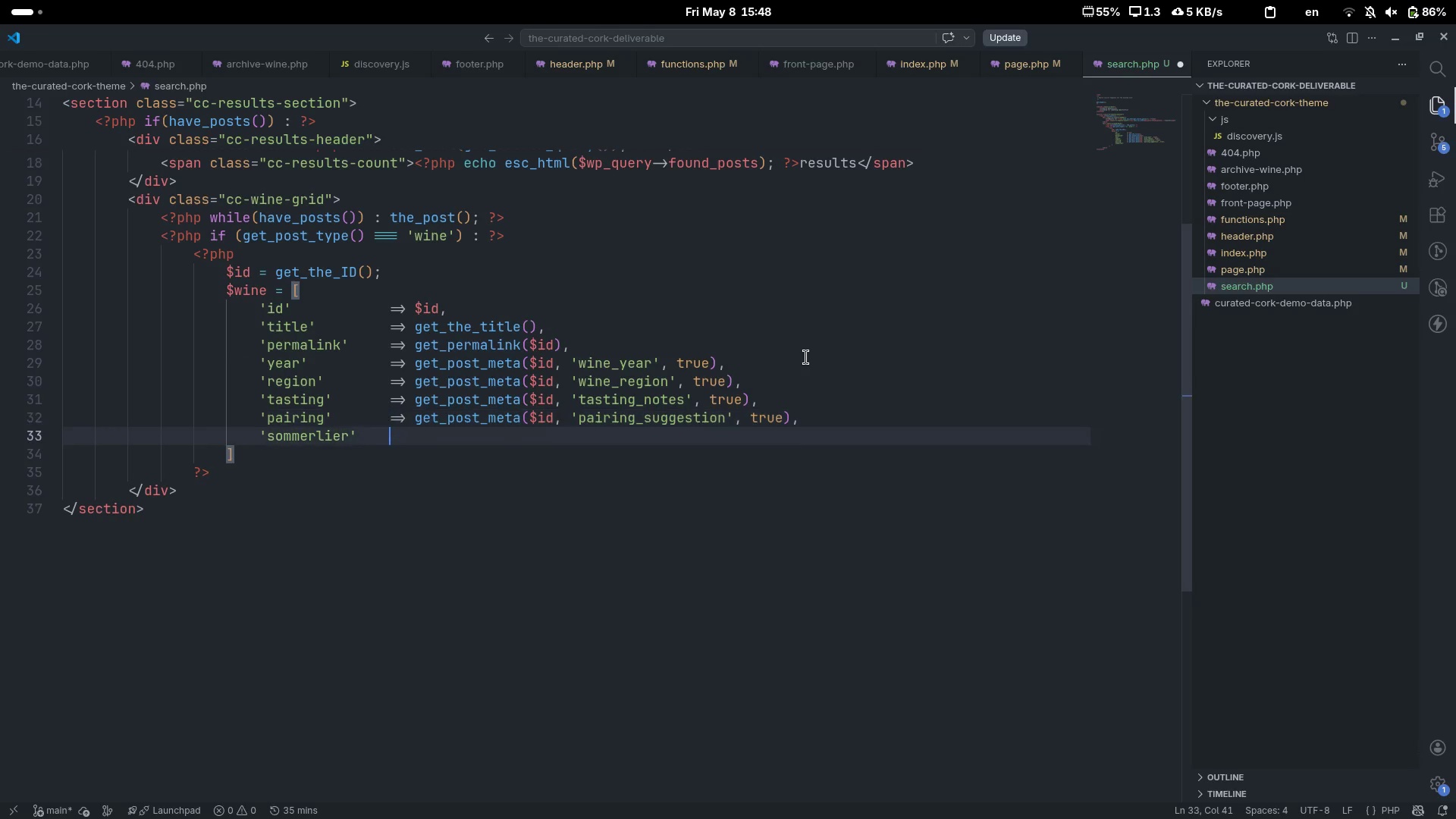 
key(ArrowDown)
 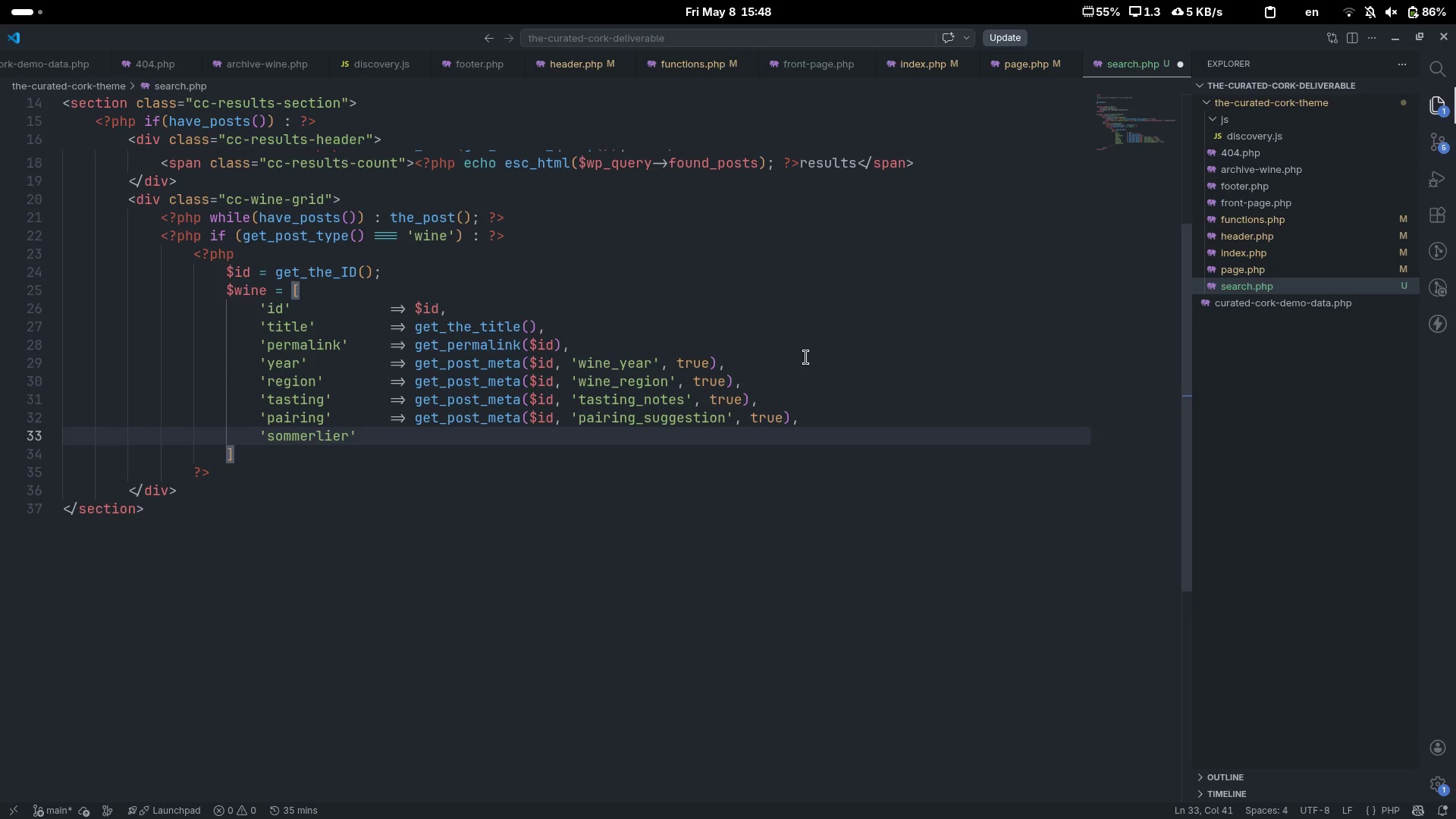 
type(=> gt)
key(Backspace)
type(et_post_meta(')
key(Backspace)
type($id, 'sommerlier_top)
key(Backspace)
key(Backspace)
type(ip)
 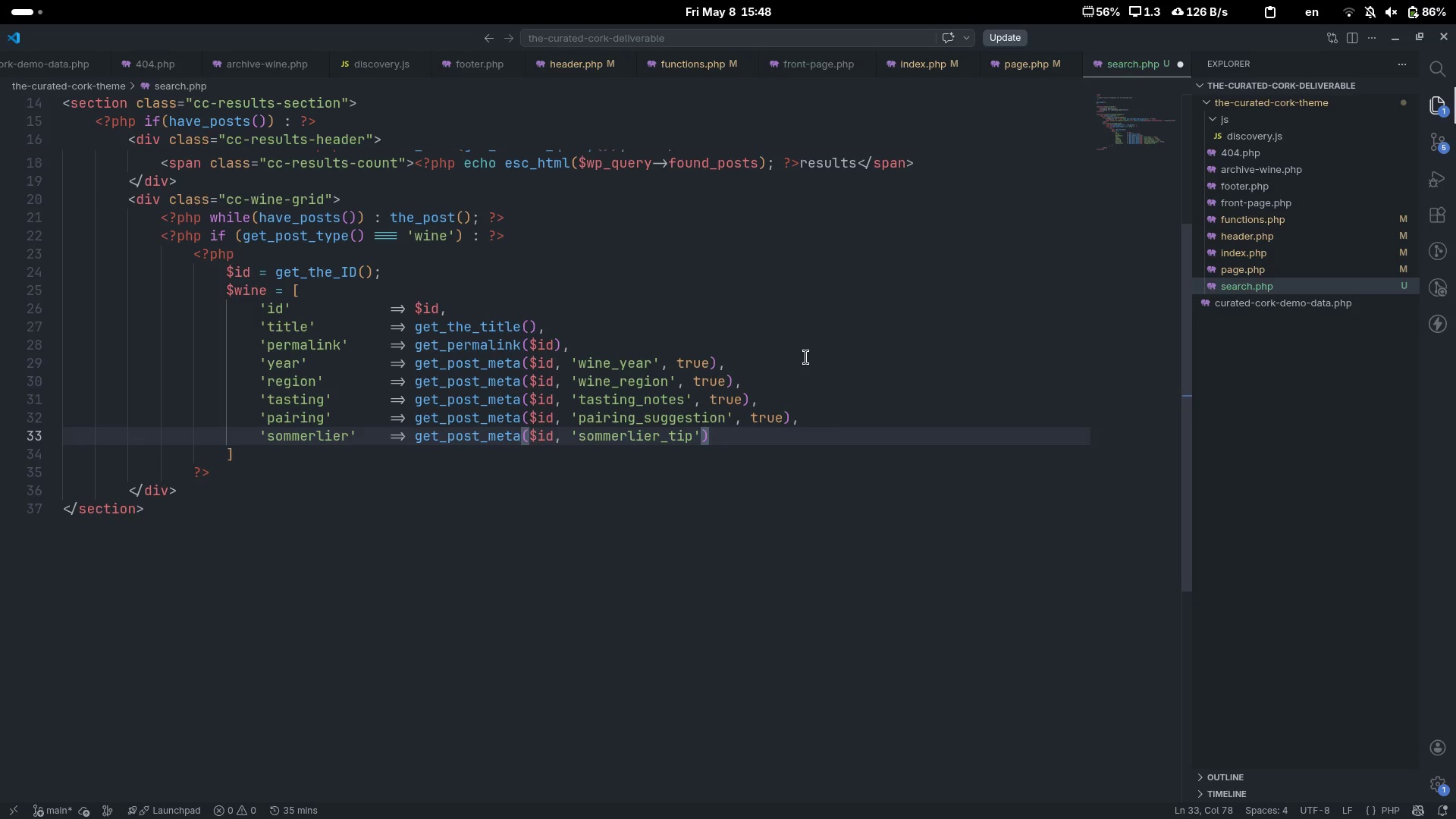 
key(ArrowRight)
 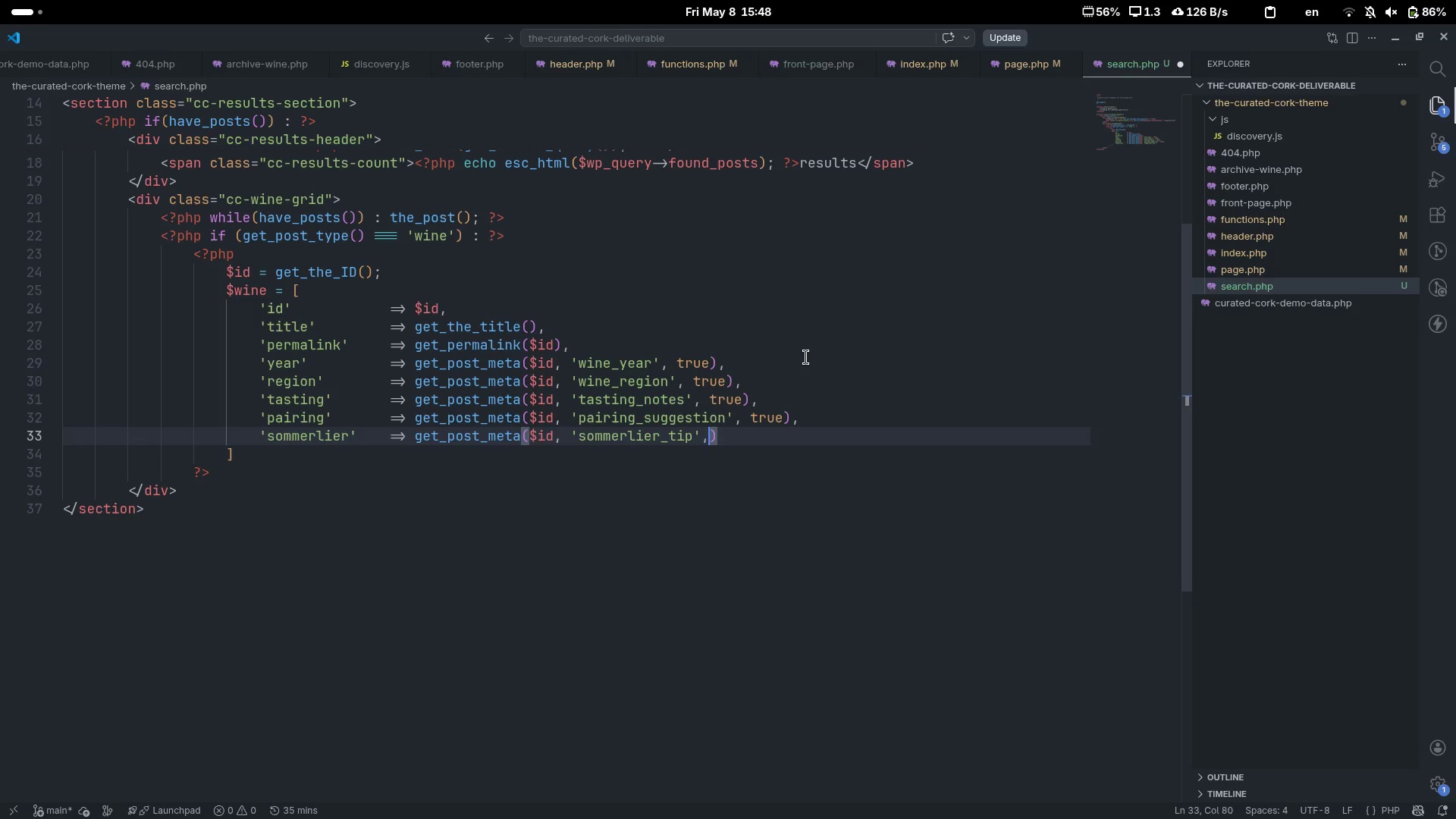 
type(, true)
 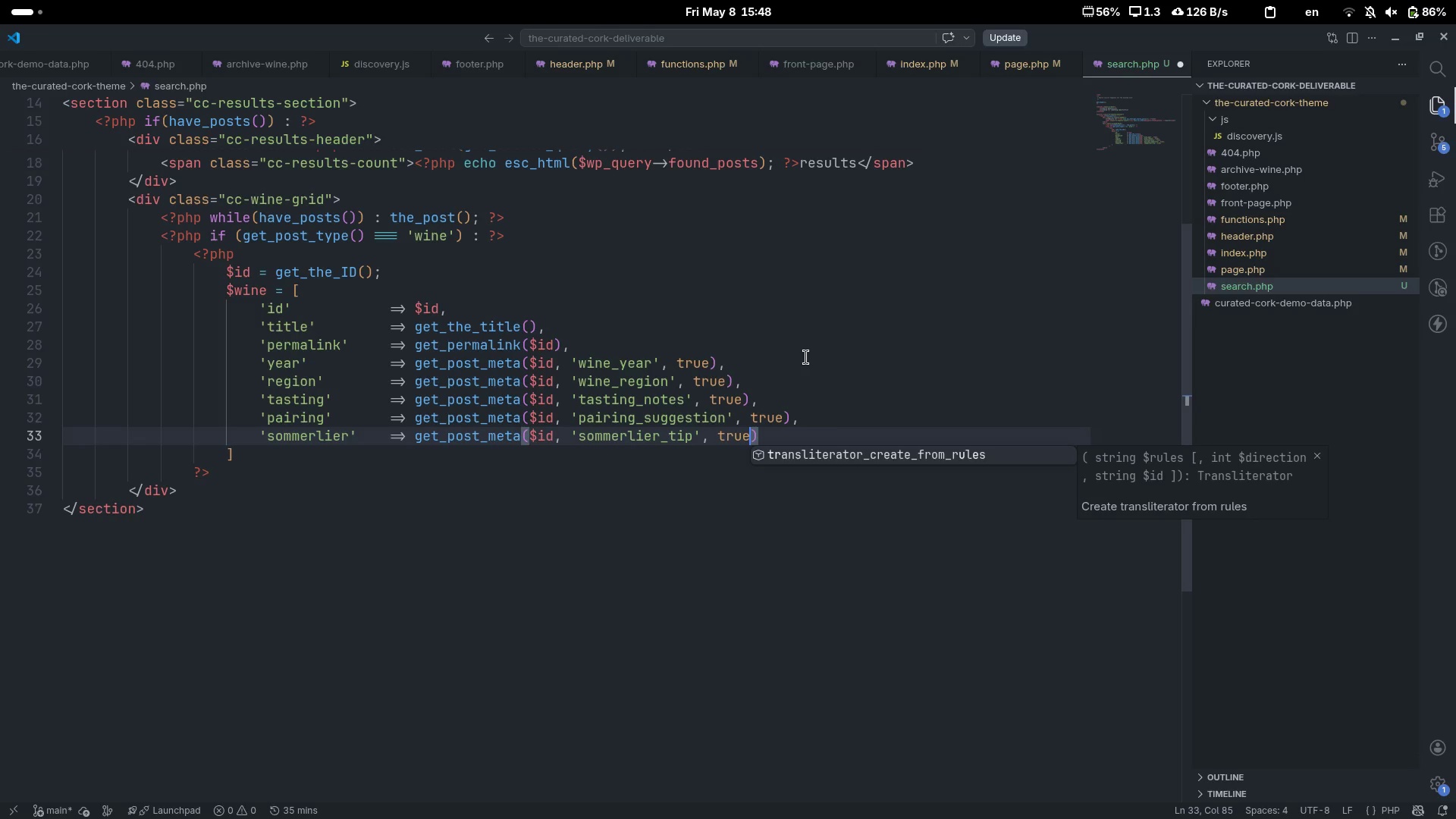 
key(Control+ControlLeft)
 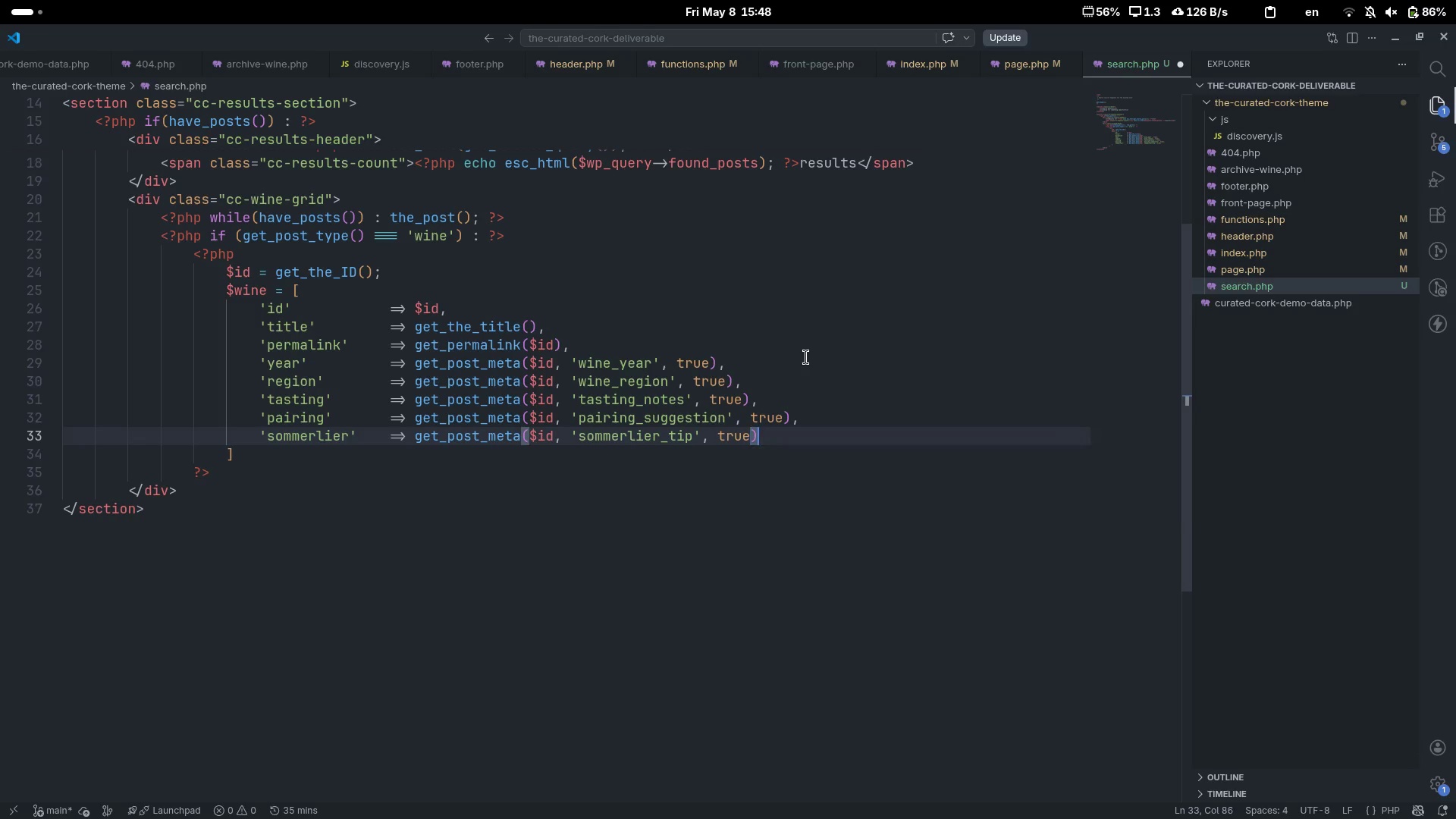 
key(Control+ArrowRight)
 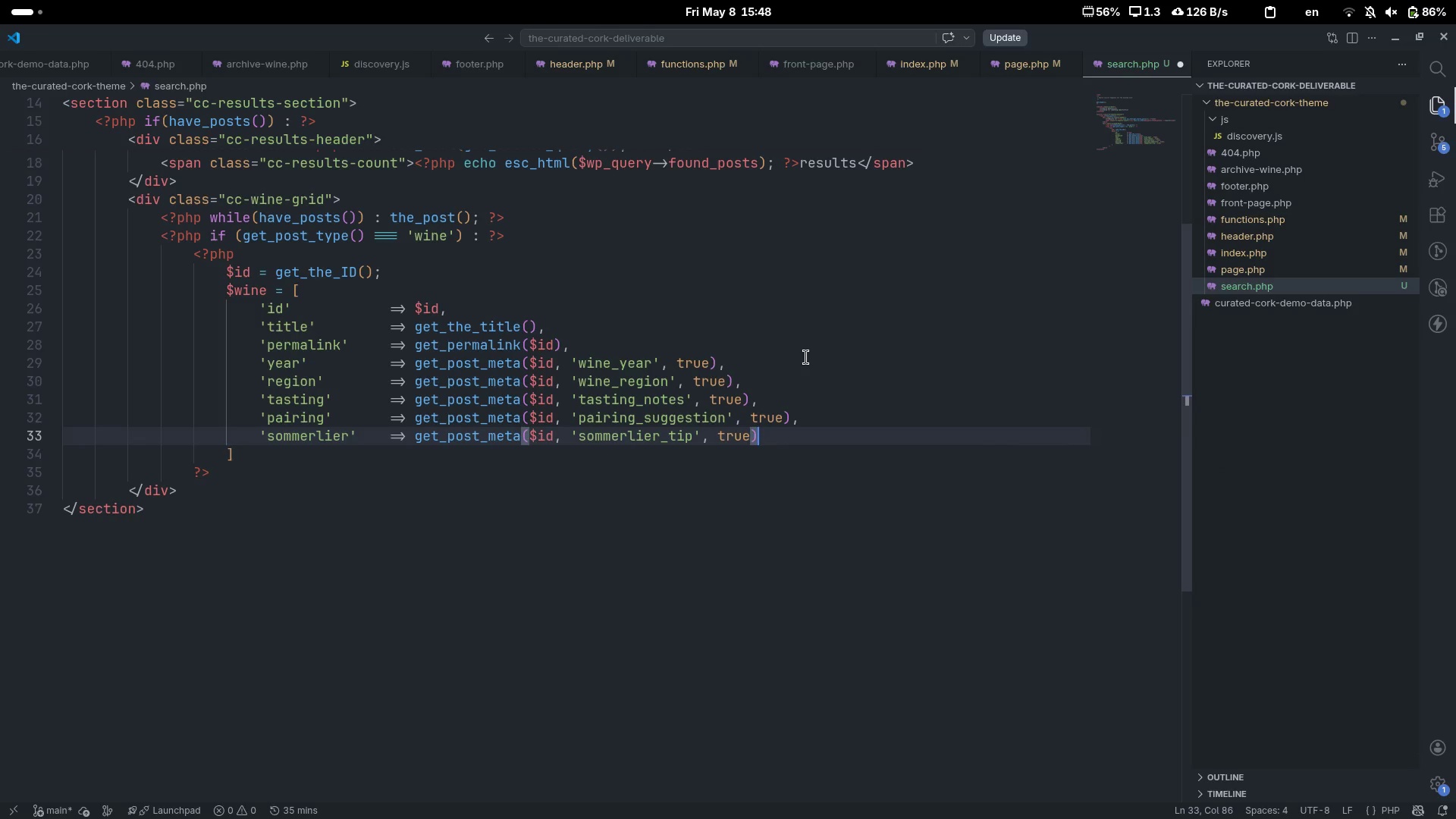 
key(Comma)
 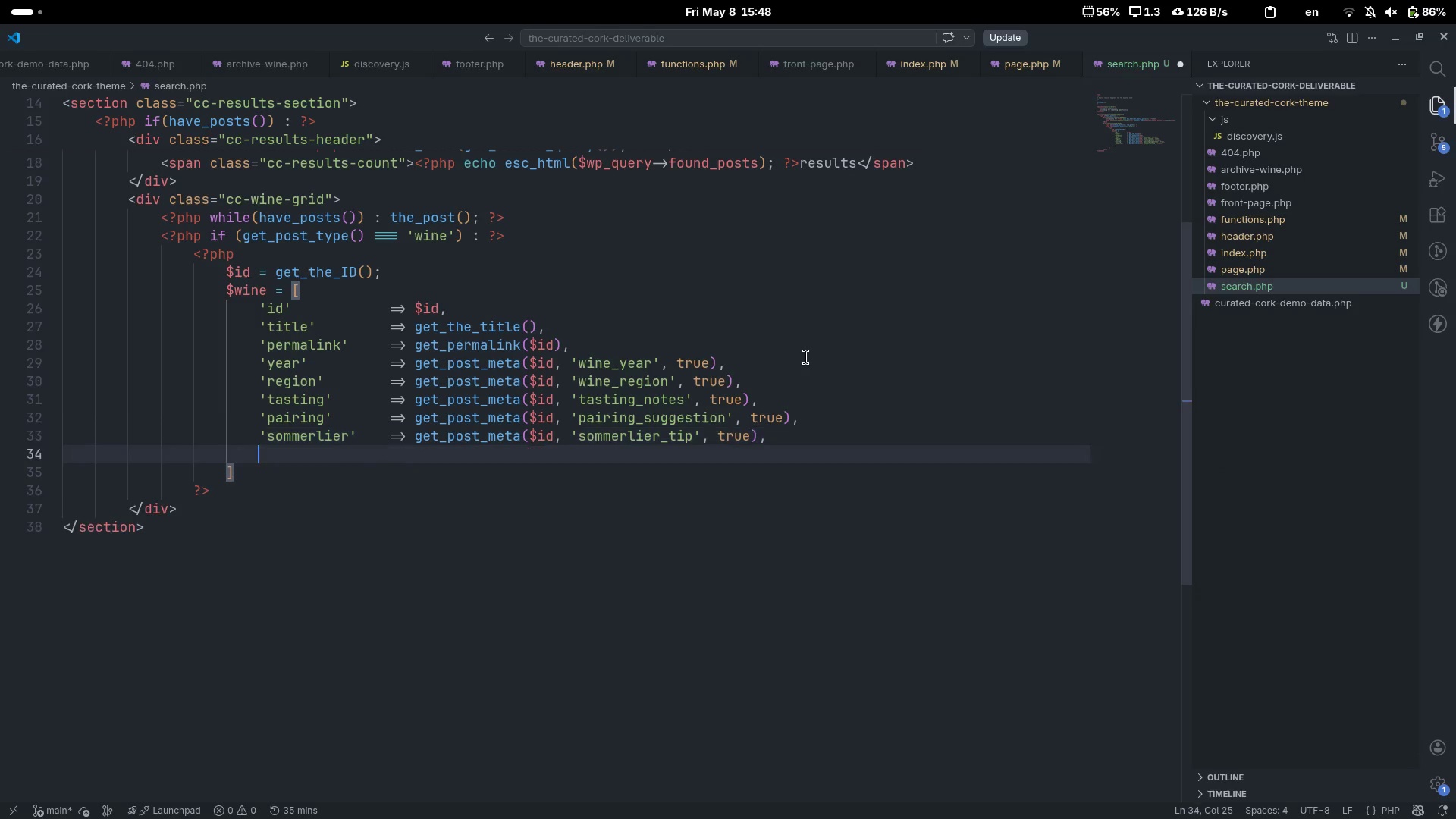 
key(Enter)
 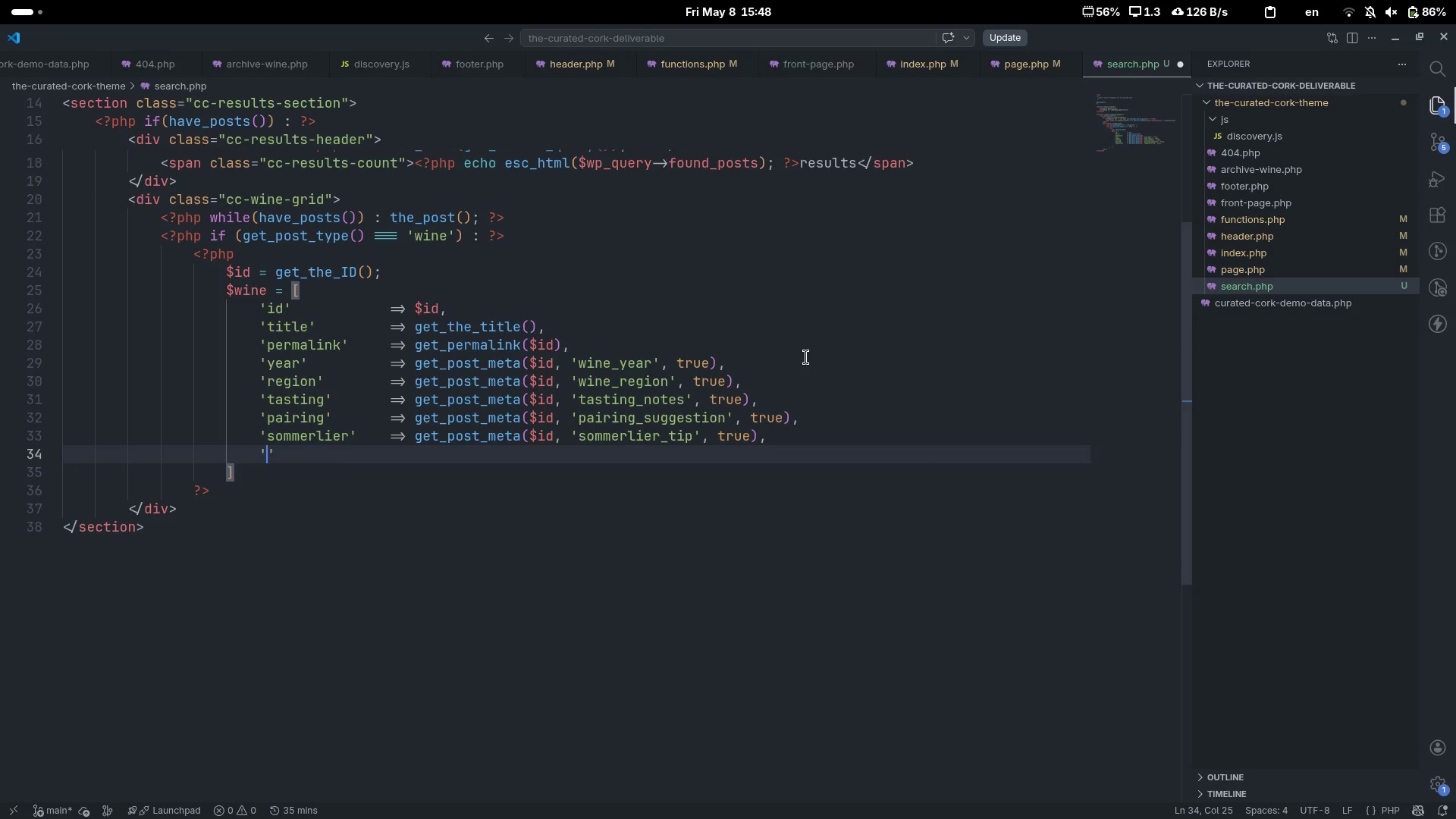 
type('empji)
 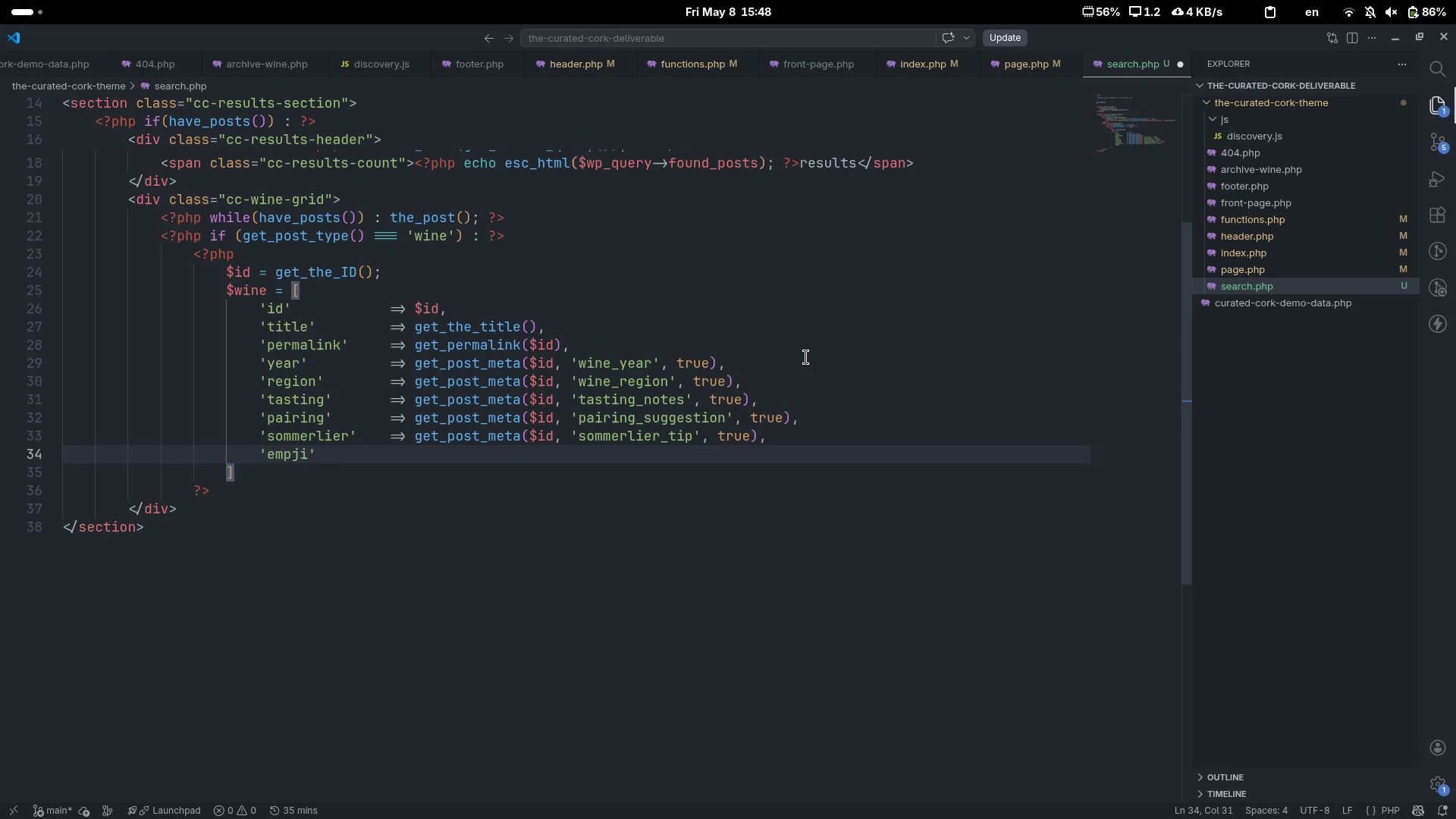 
key(ArrowRight)
 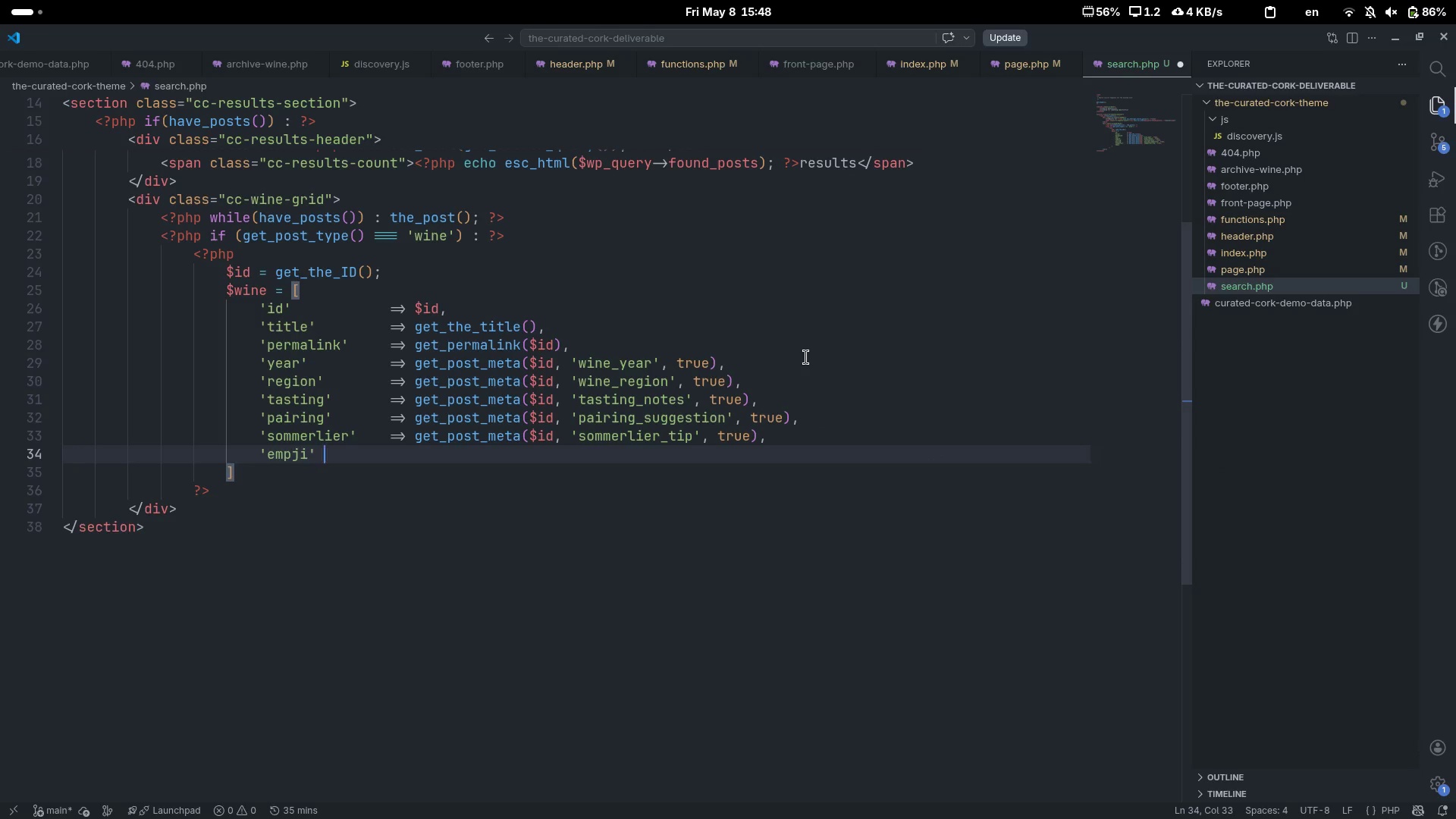 
key(Tab)
 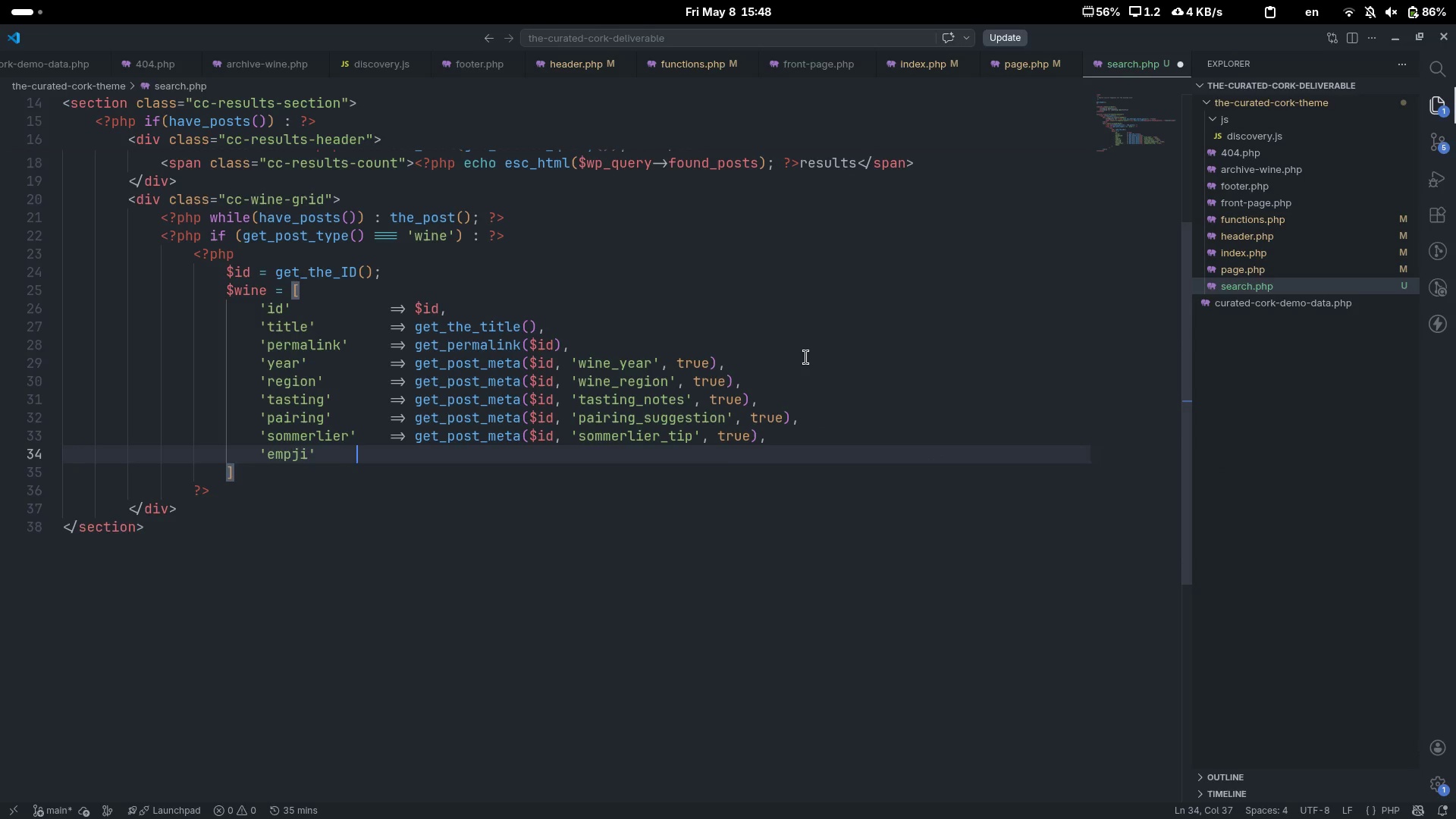 
key(Tab)
 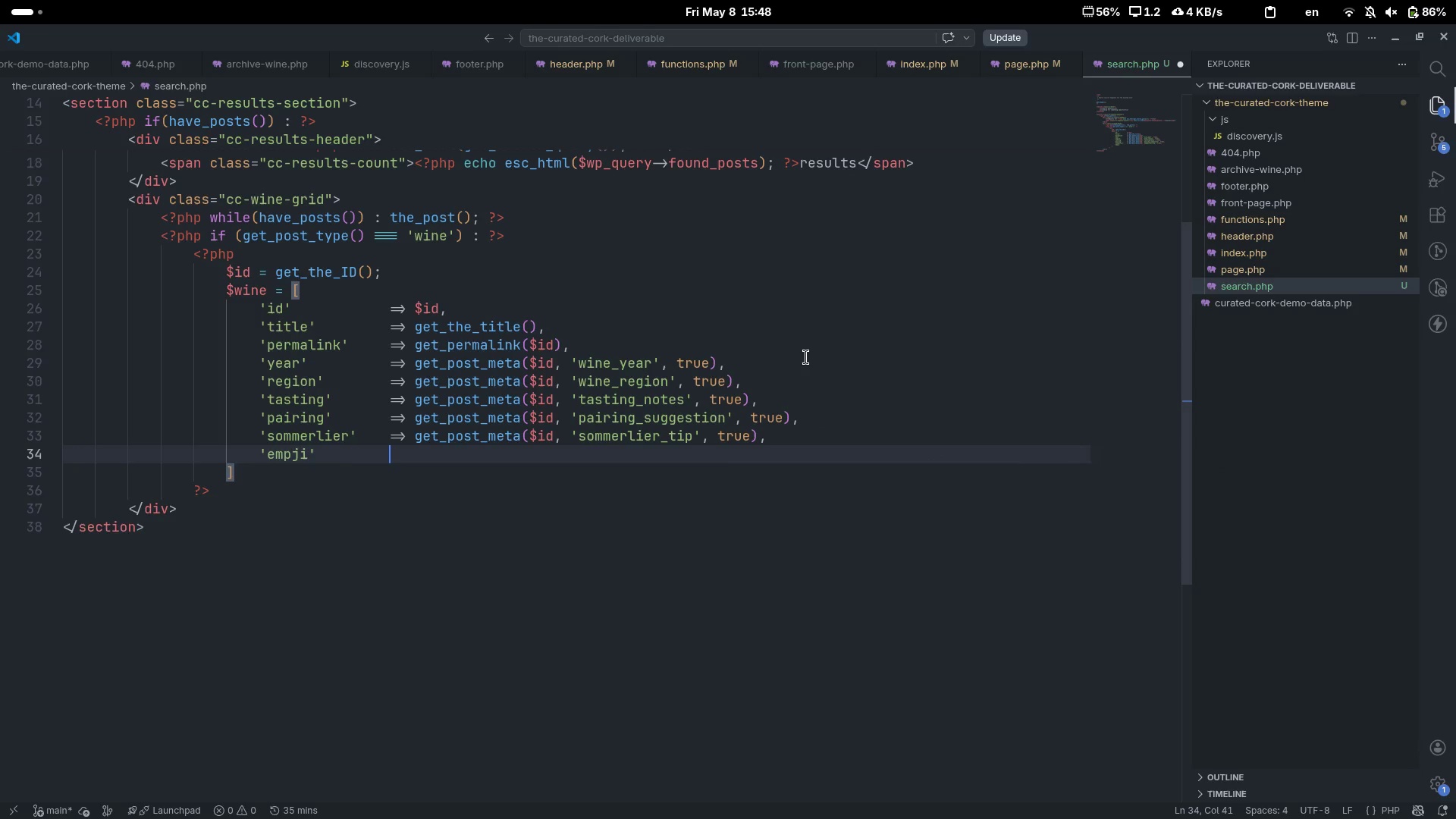 
key(Tab)
 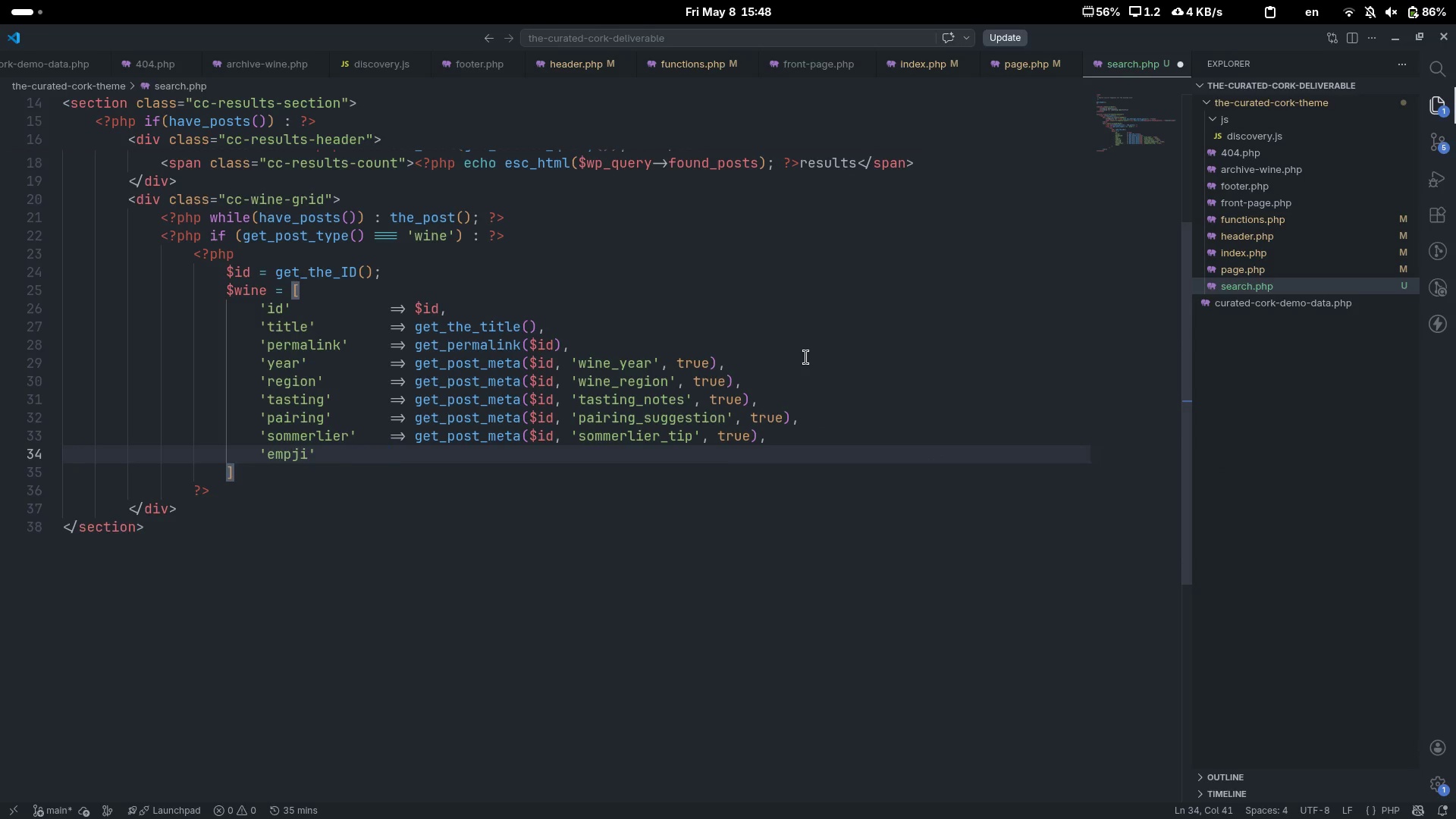 
key(ArrowLeft)
 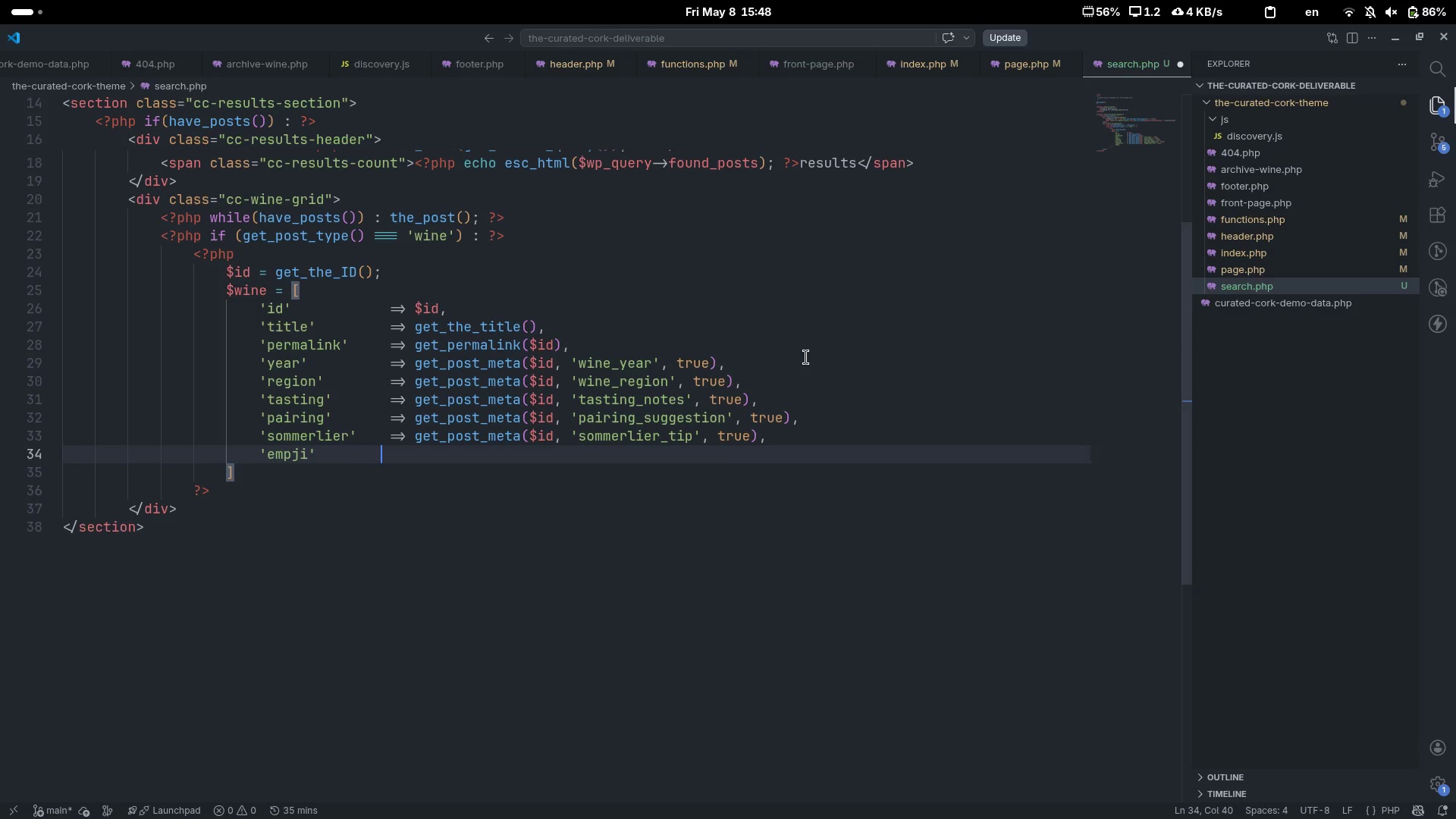 
key(Control+ArrowLeft)
 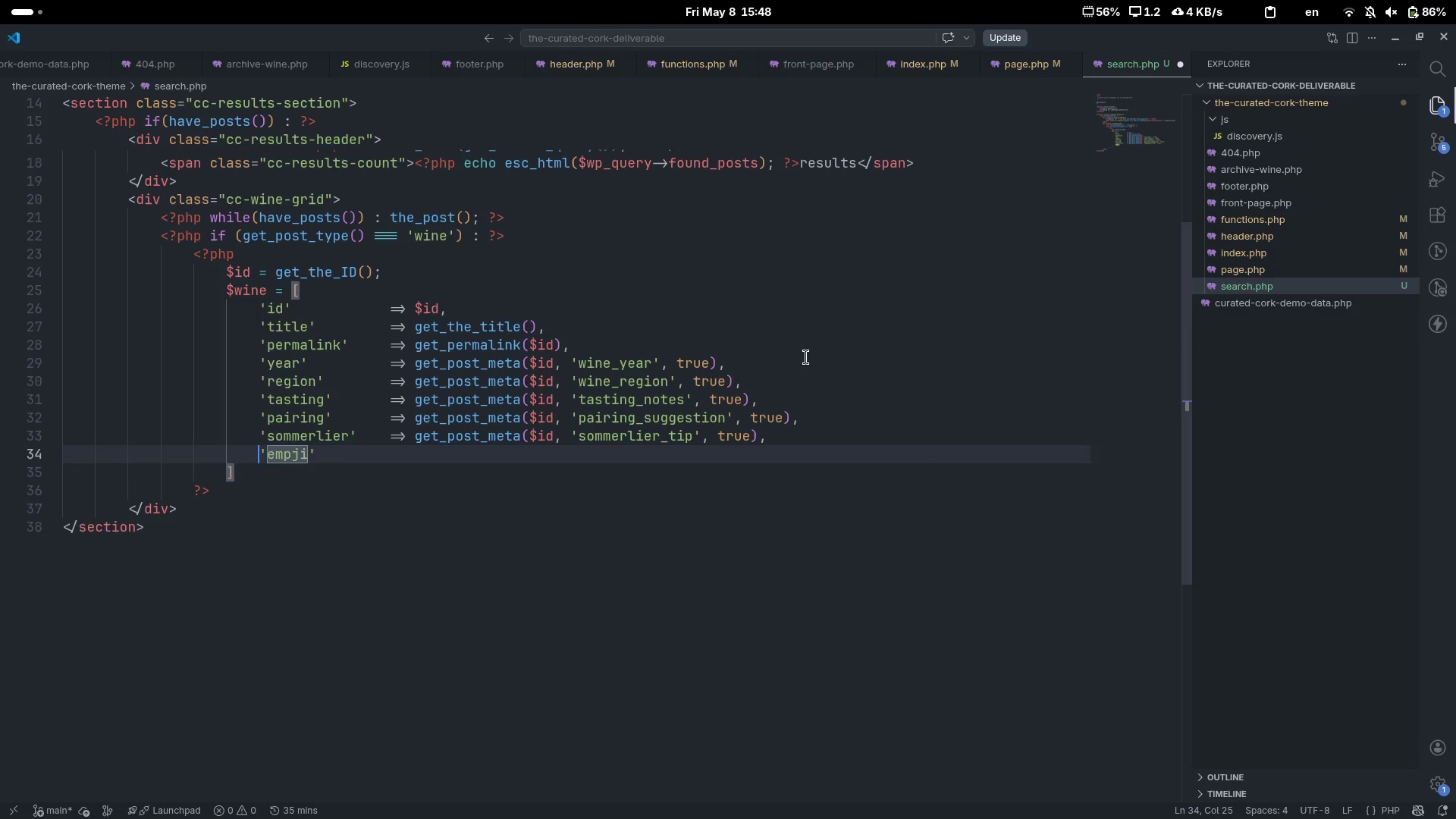 
key(Control+ArrowLeft)
 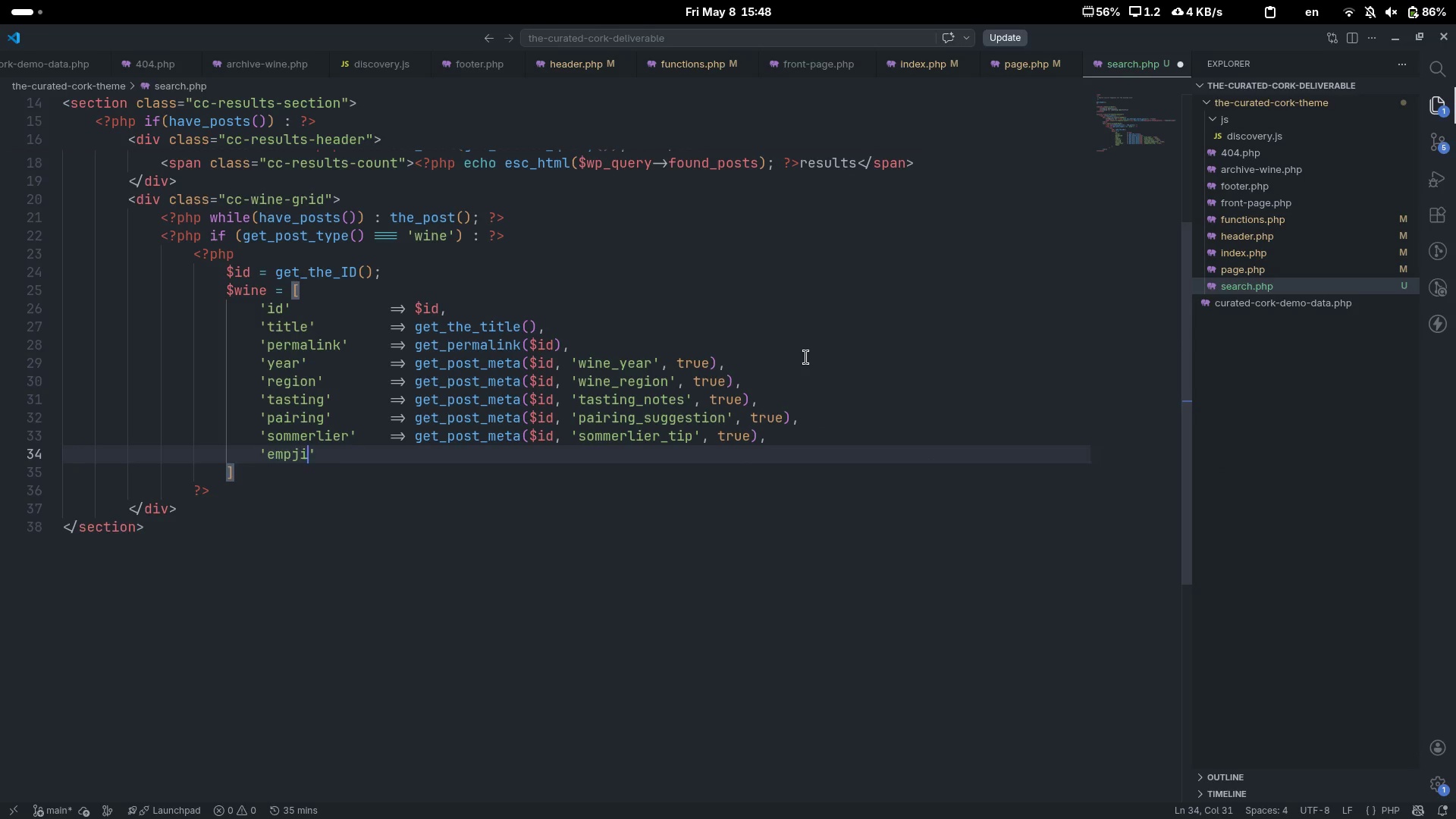 
key(Control+ArrowRight)
 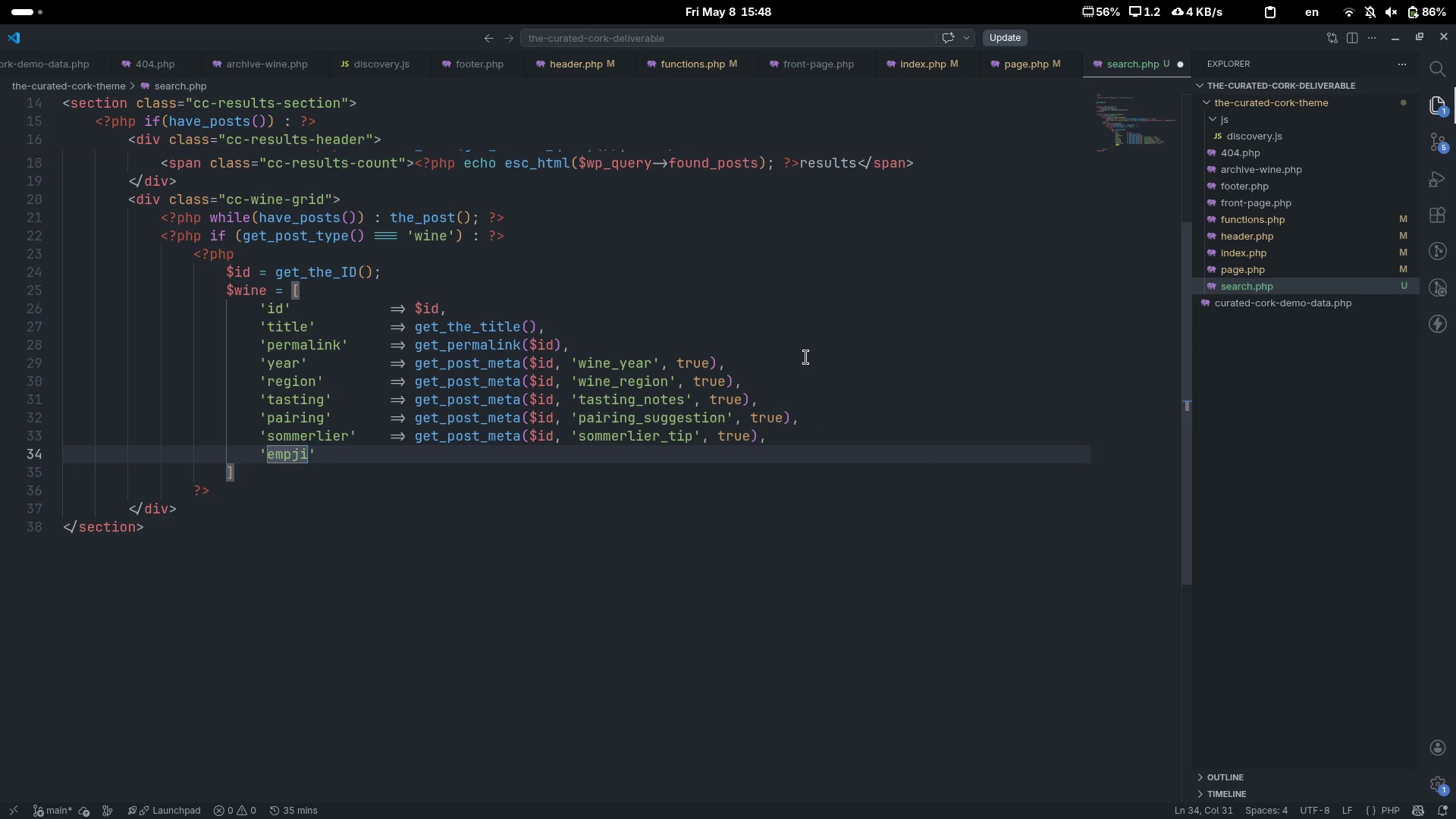 
key(Control+Backspace)
 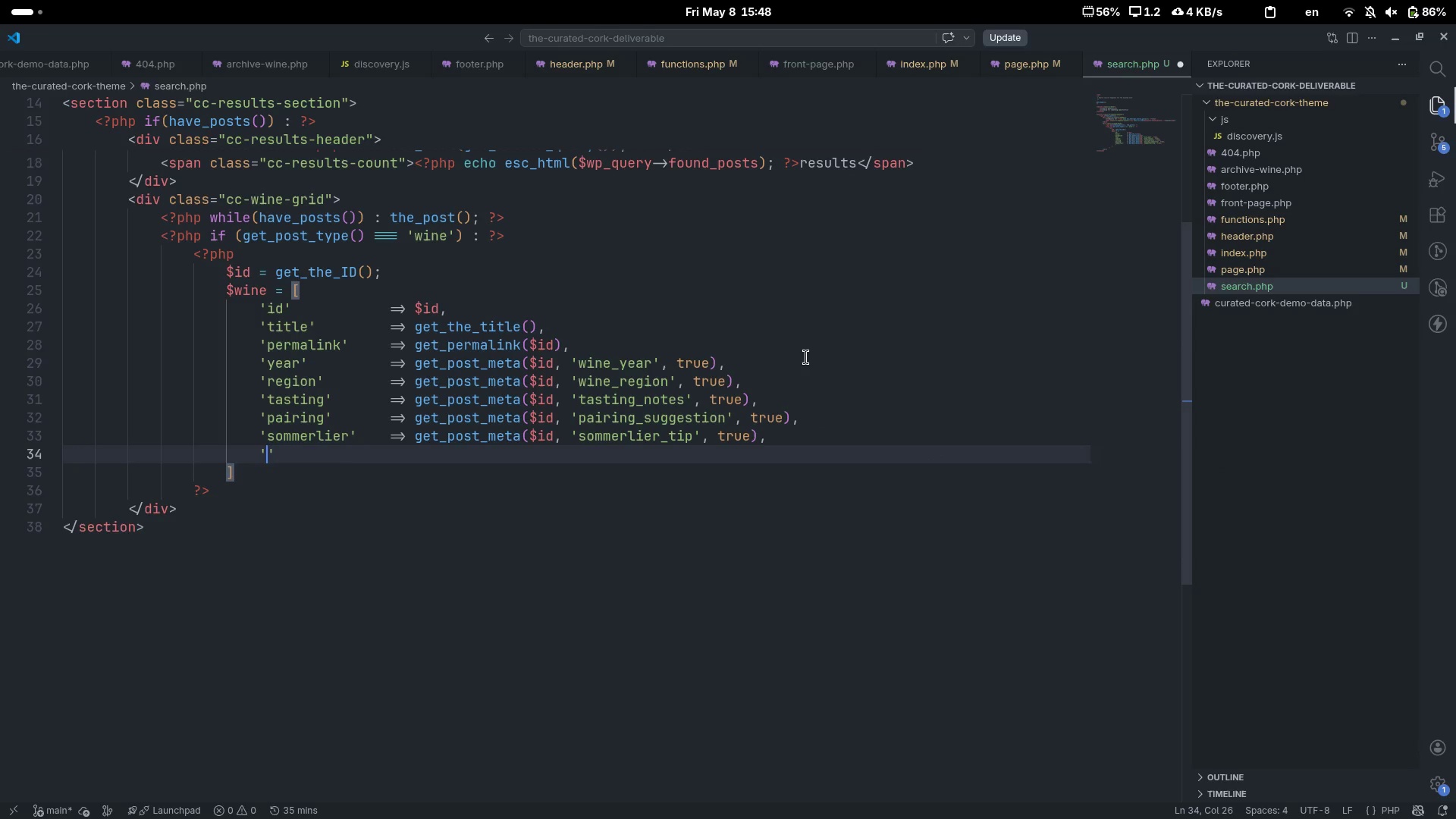 
type(mo)
key(Backspace)
key(Backspace)
type(emoji)
 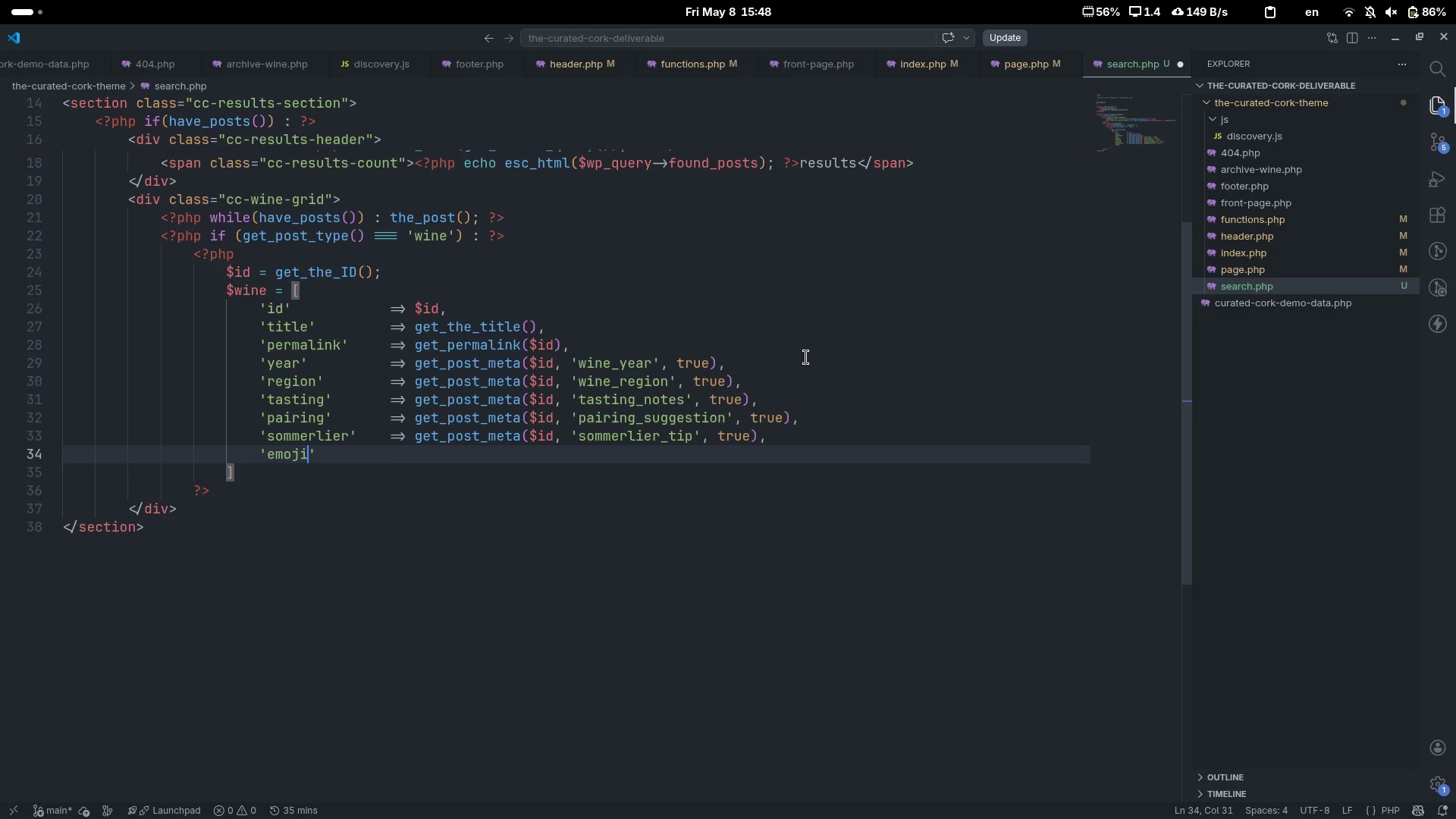 
key(Control+ArrowRight)
 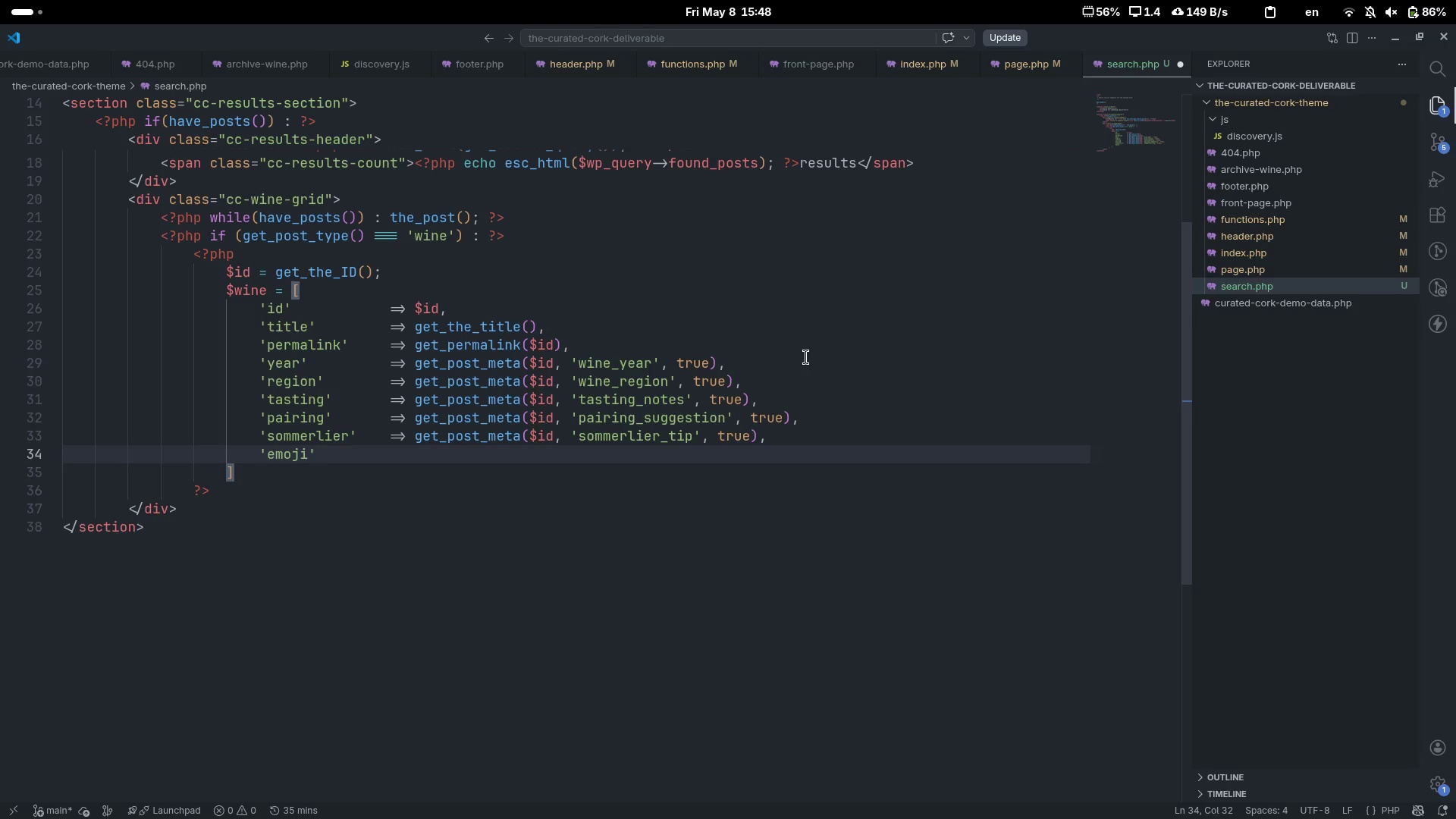 
key(Tab)
key(Tab)
key(Tab)
type(=> get_post_meta(%)
key(Backspace)
type($di)
key(Backspace)
key(Backspace)
type(id, 'wine_emoji)
 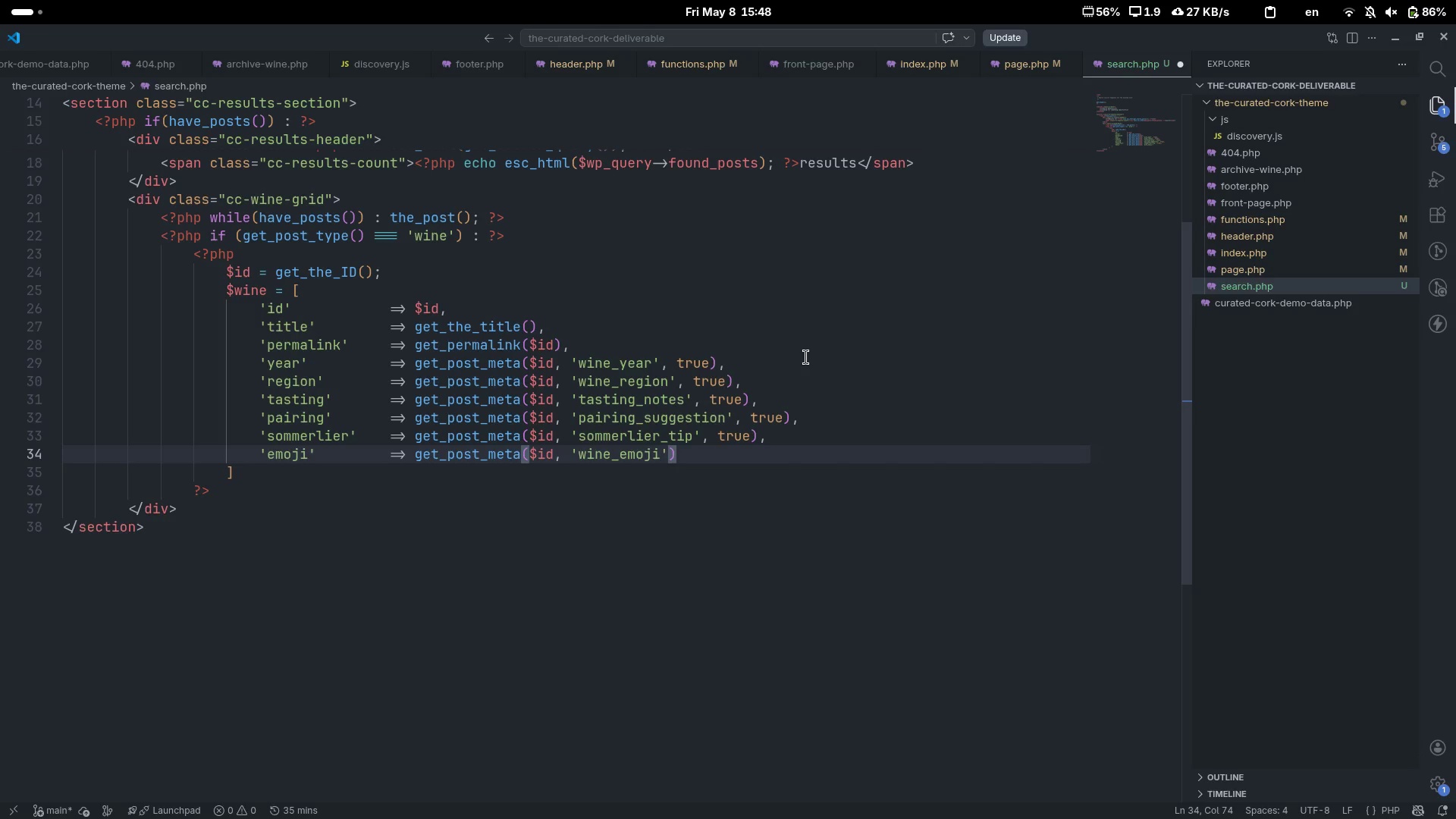 
key(ArrowRight)
 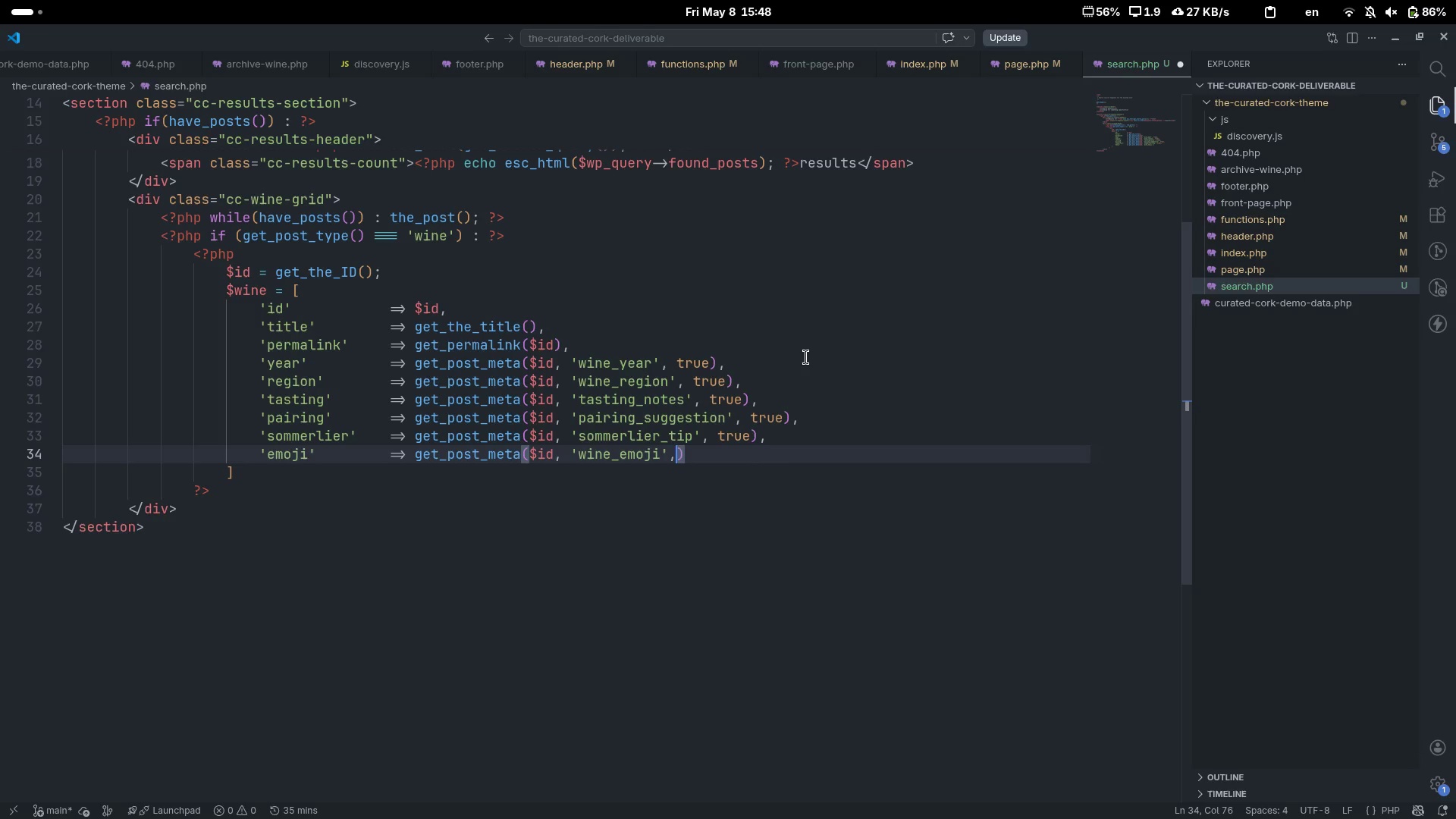 
type(, true)
 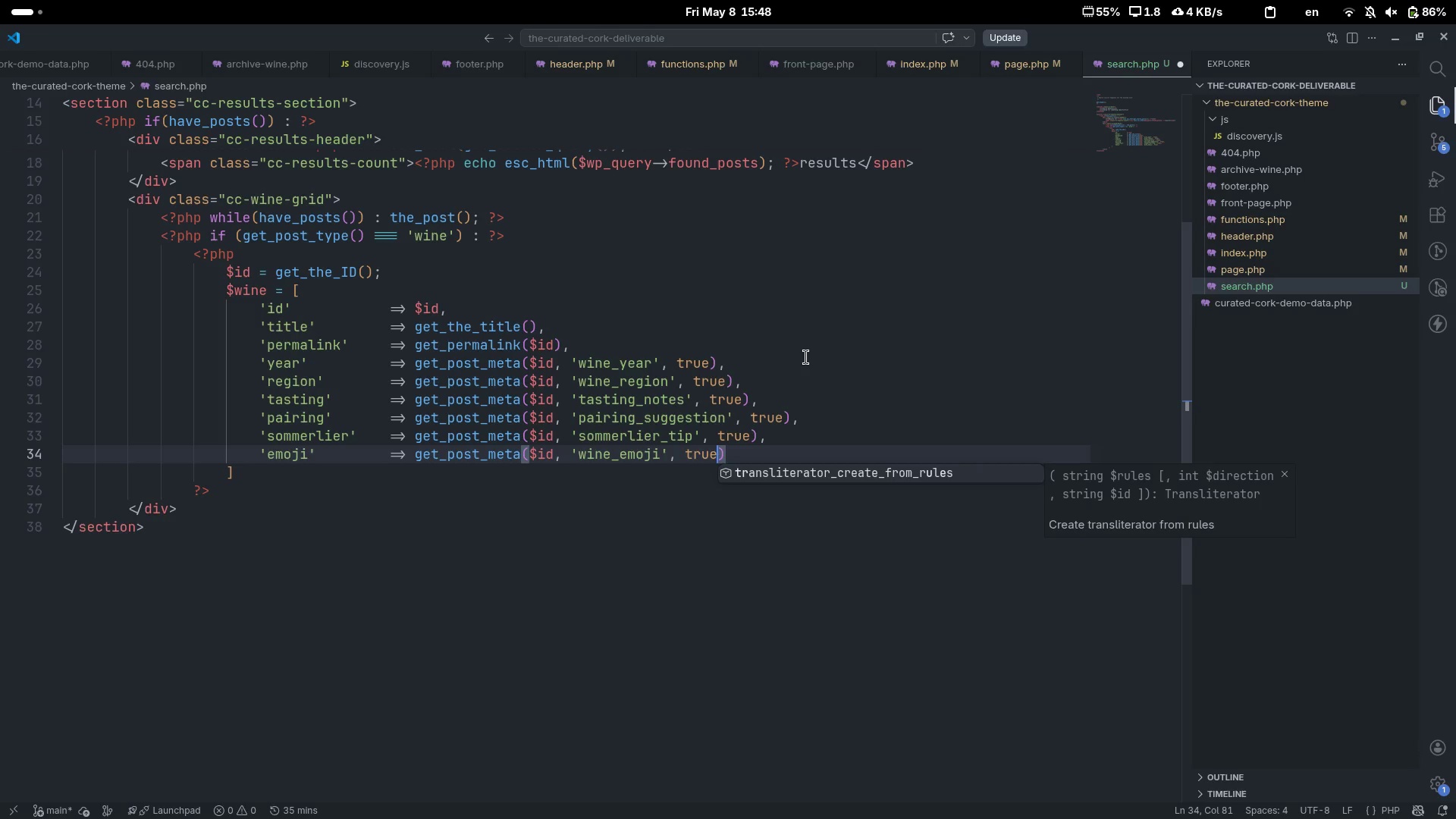 
key(ArrowRight)
 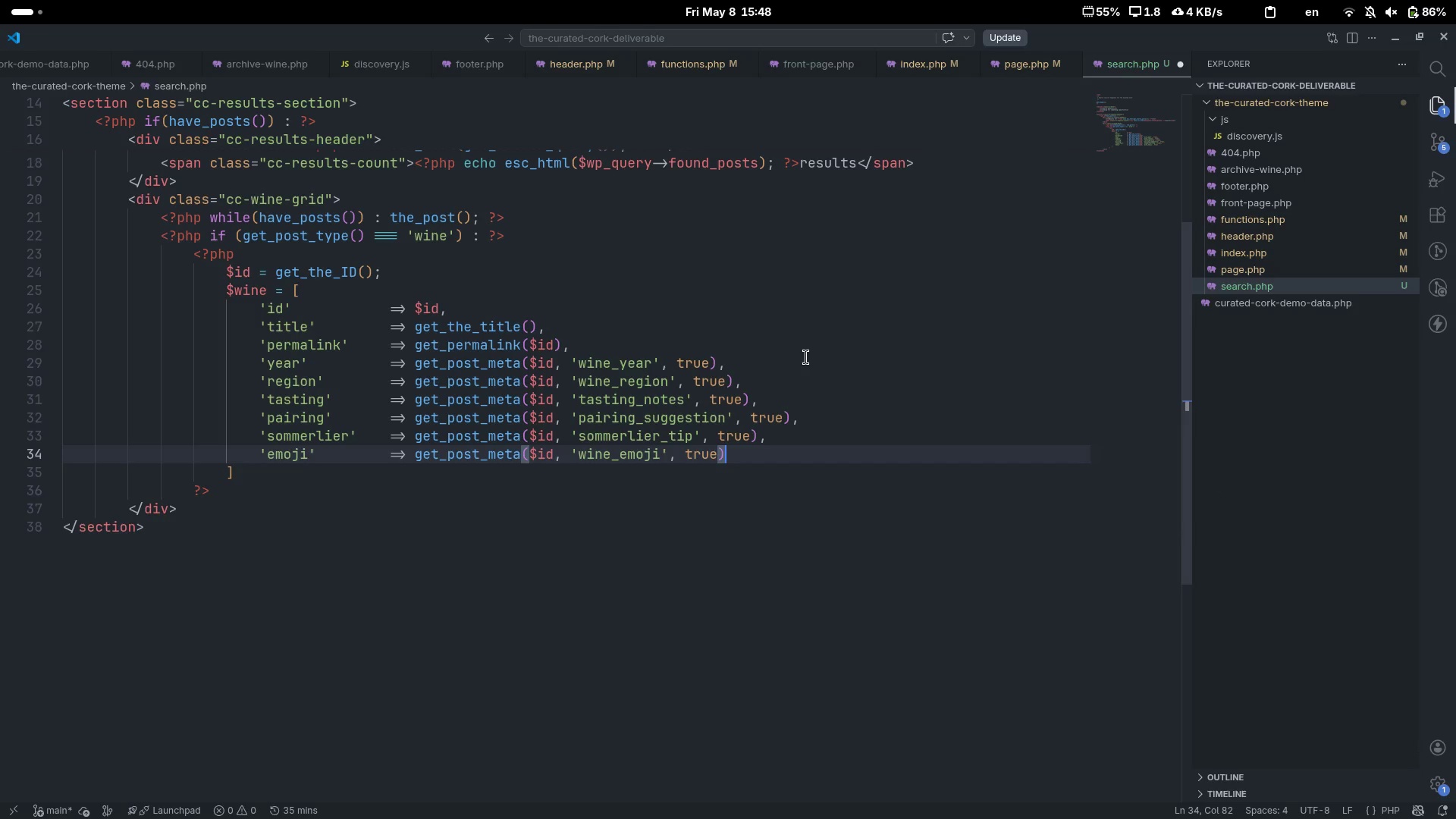 
key(Space)
 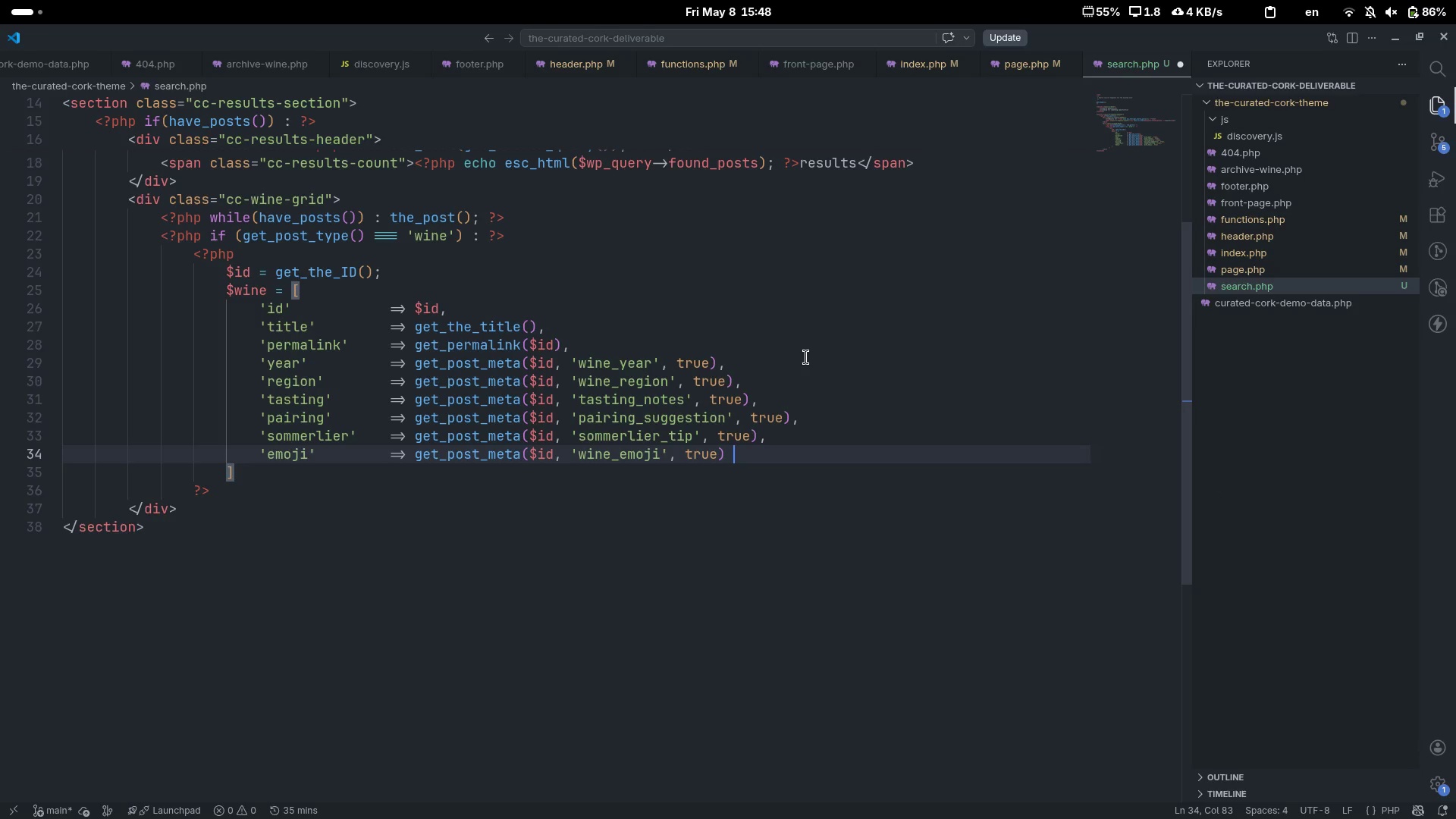 
key(Shift+Period)
 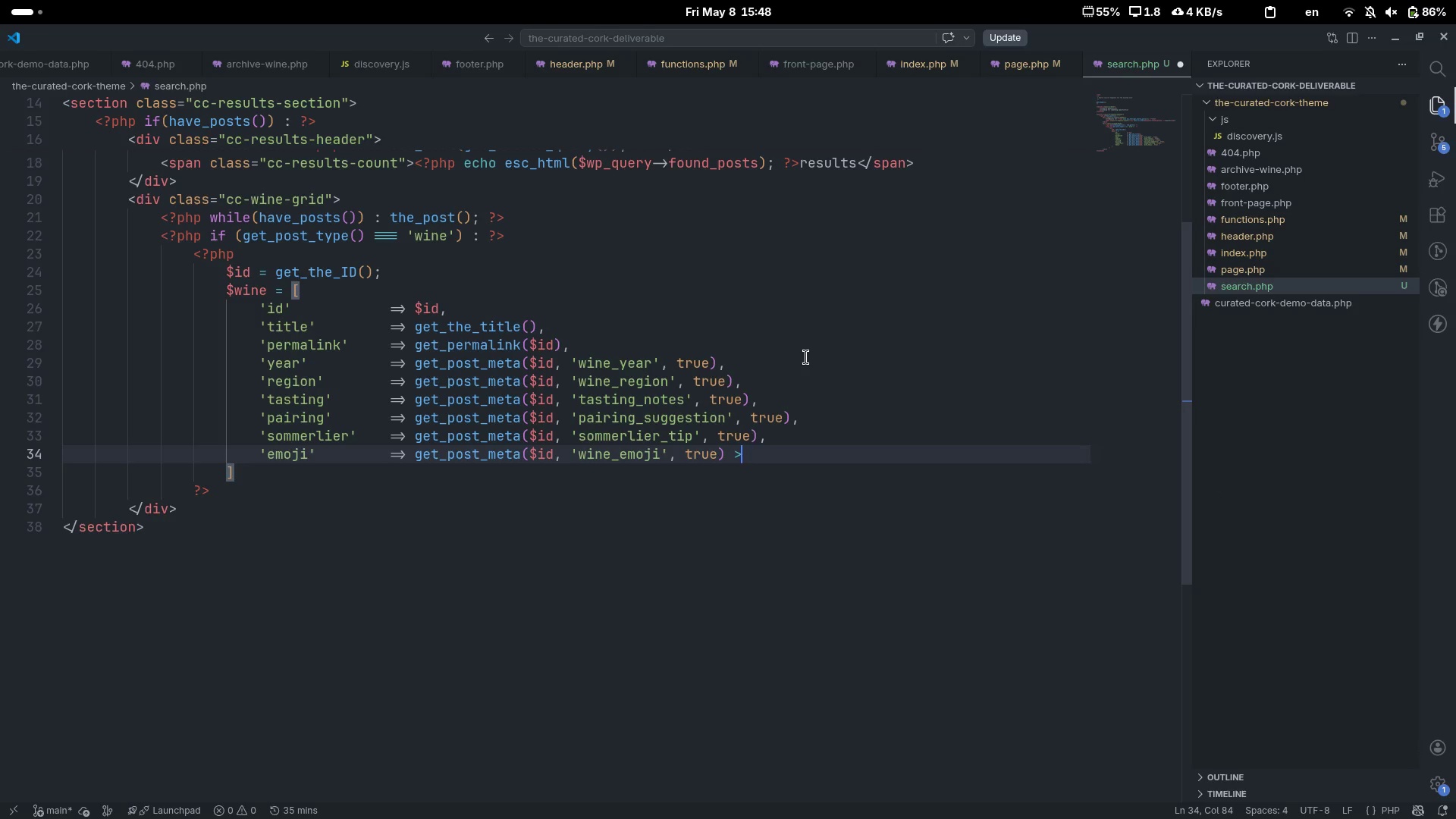 
key(Shift+Semicolon)
 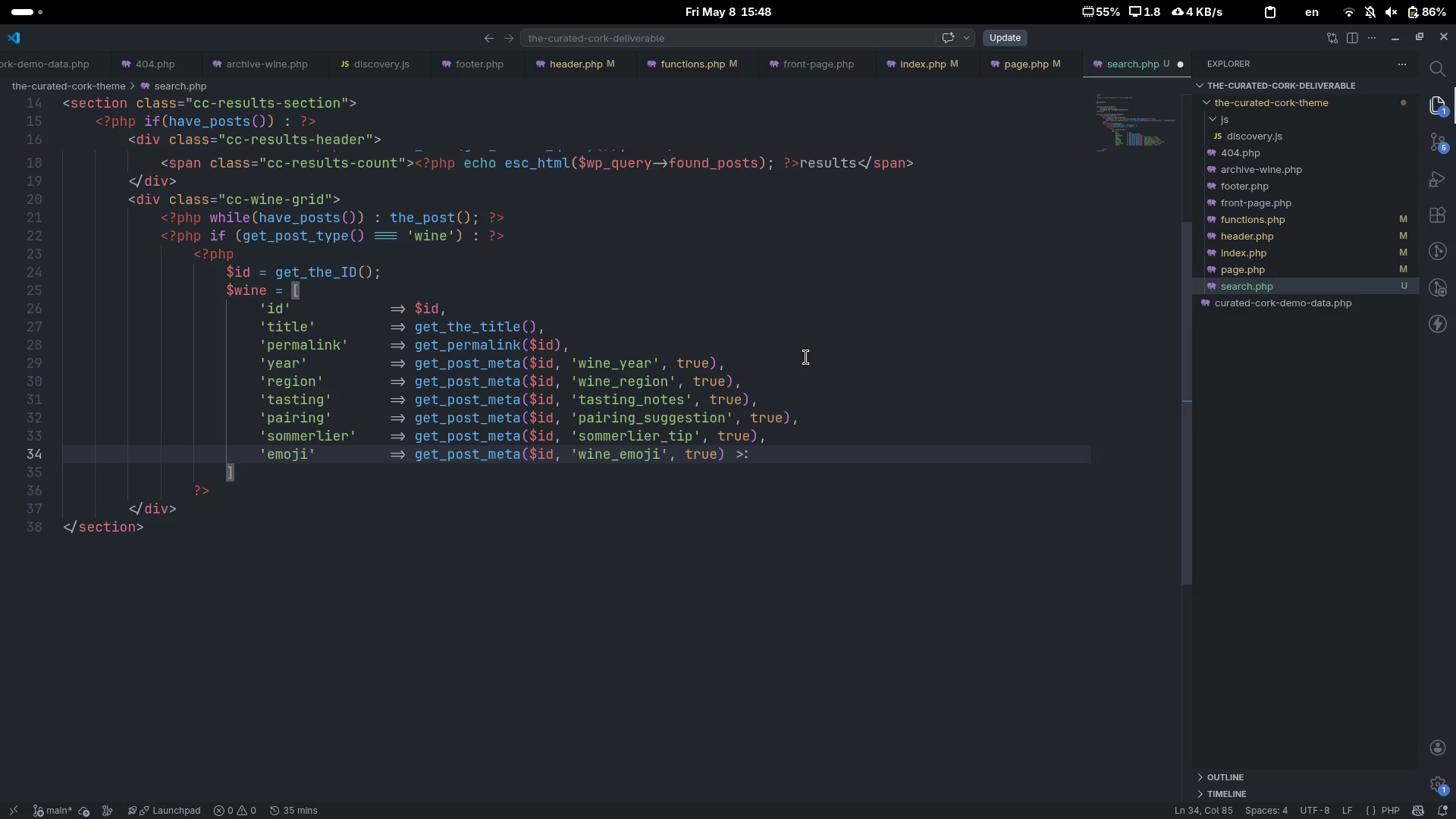 
key(Backspace)
 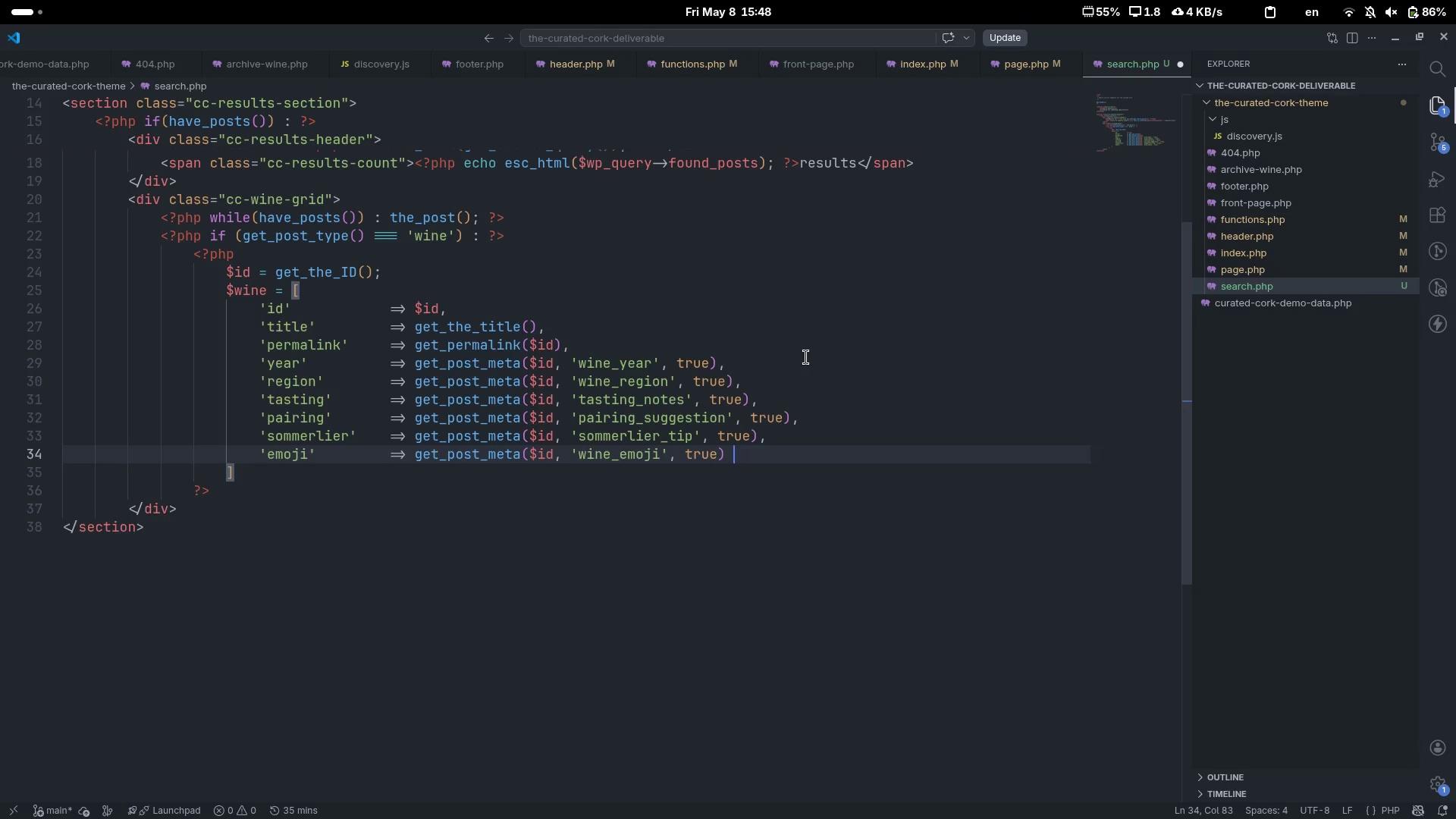 
key(Backspace)
 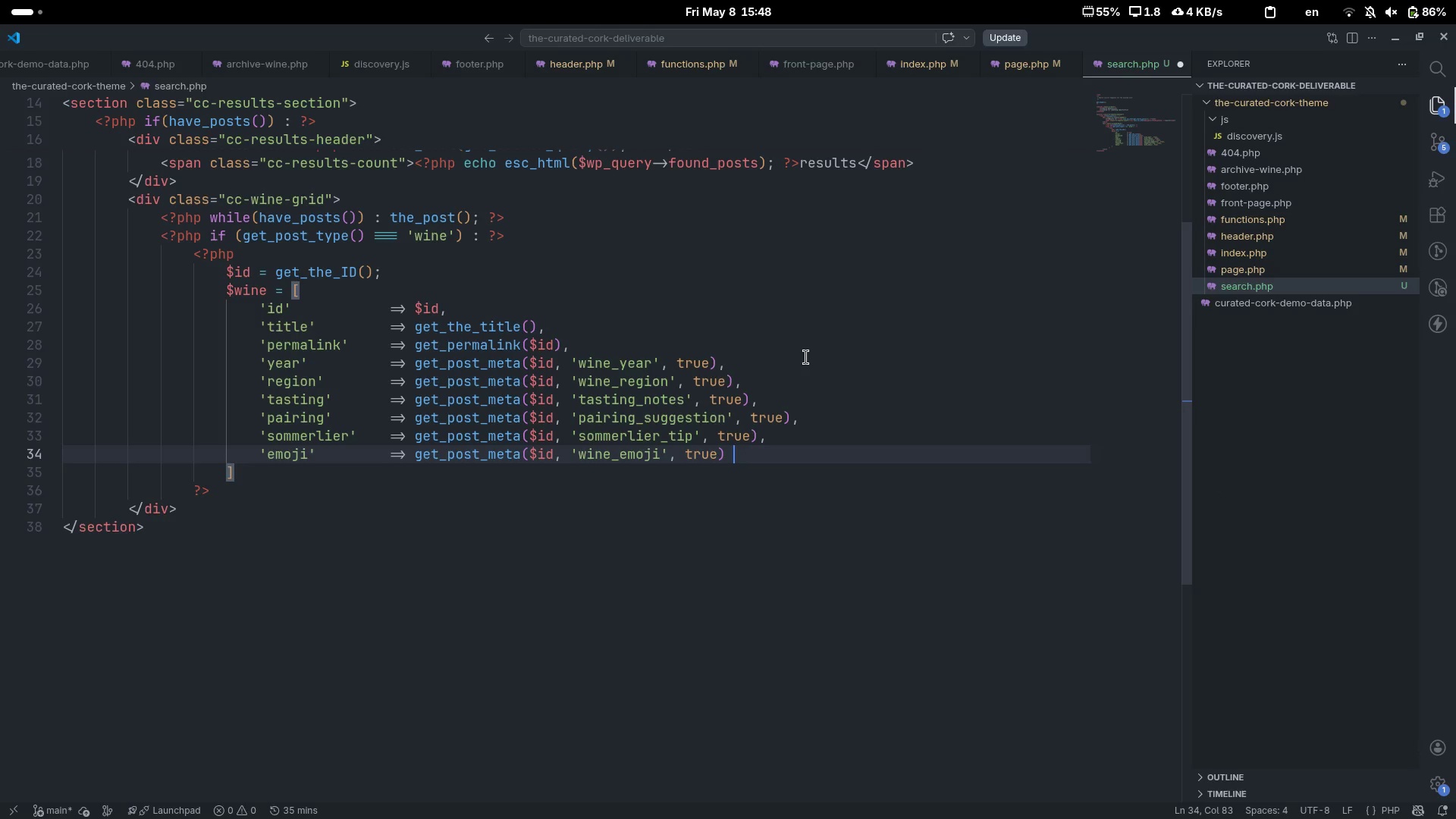 
key(Shift+Slash)
 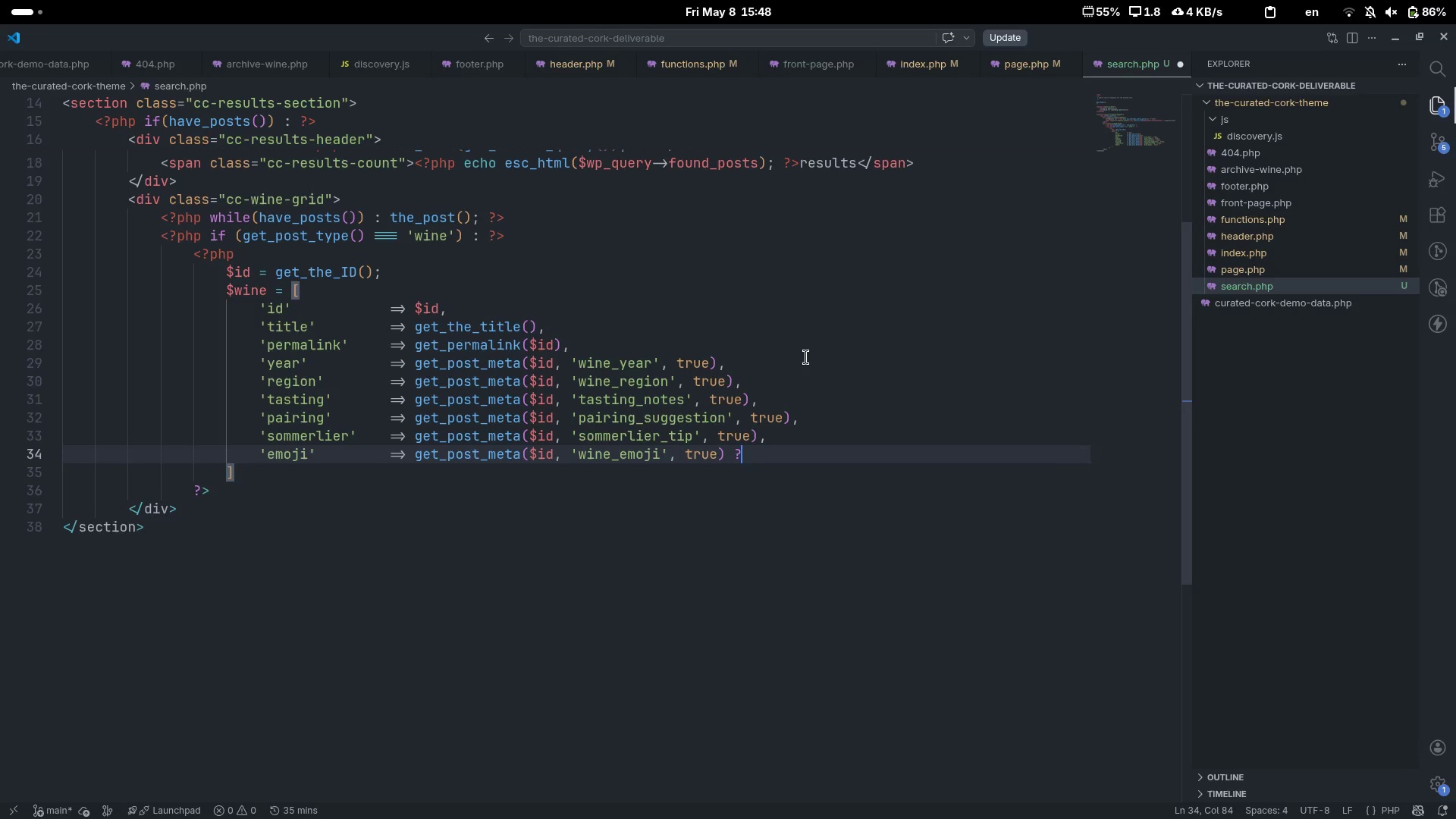 
key(Shift+Semicolon)
 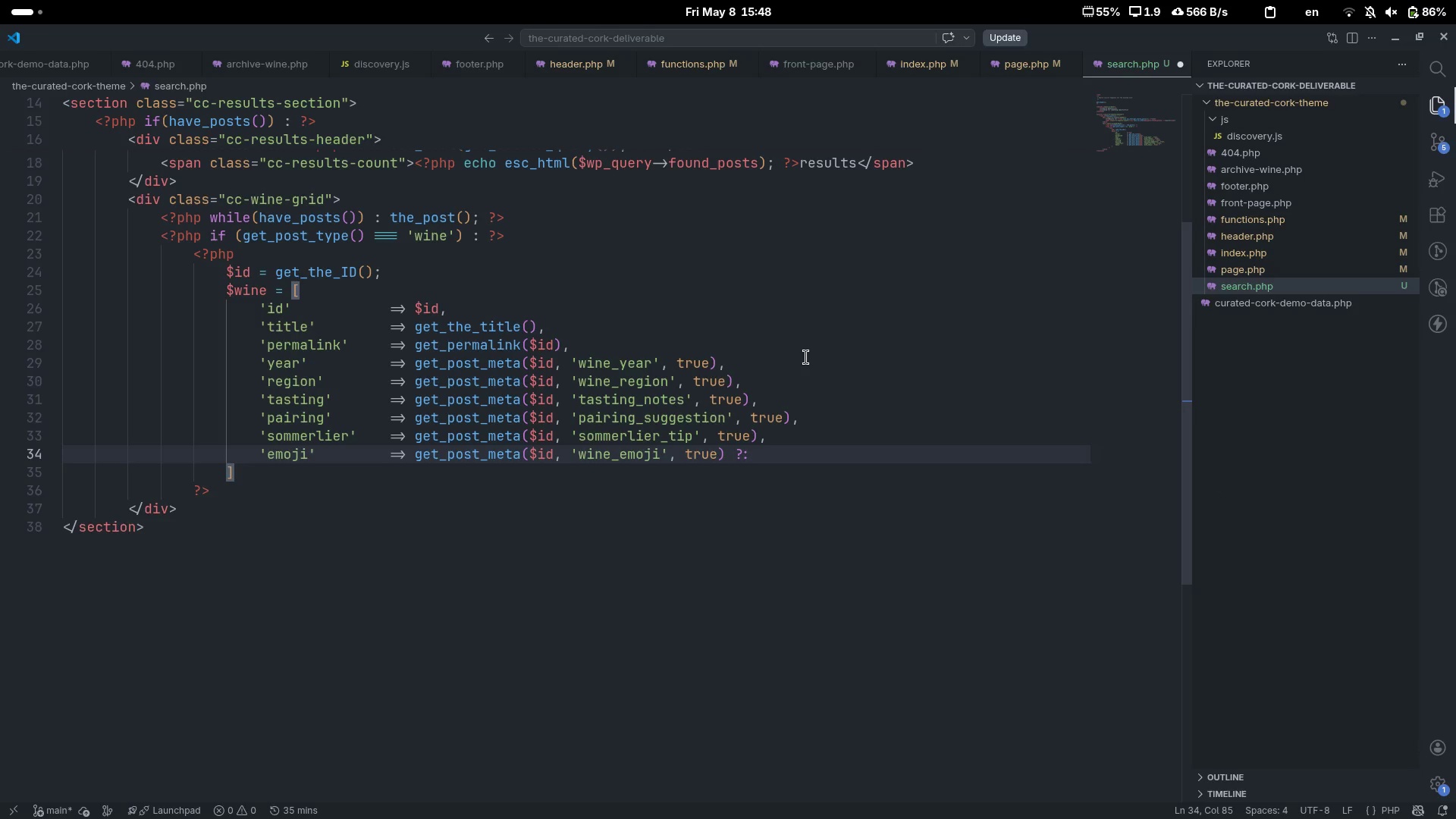 
key(Space)
 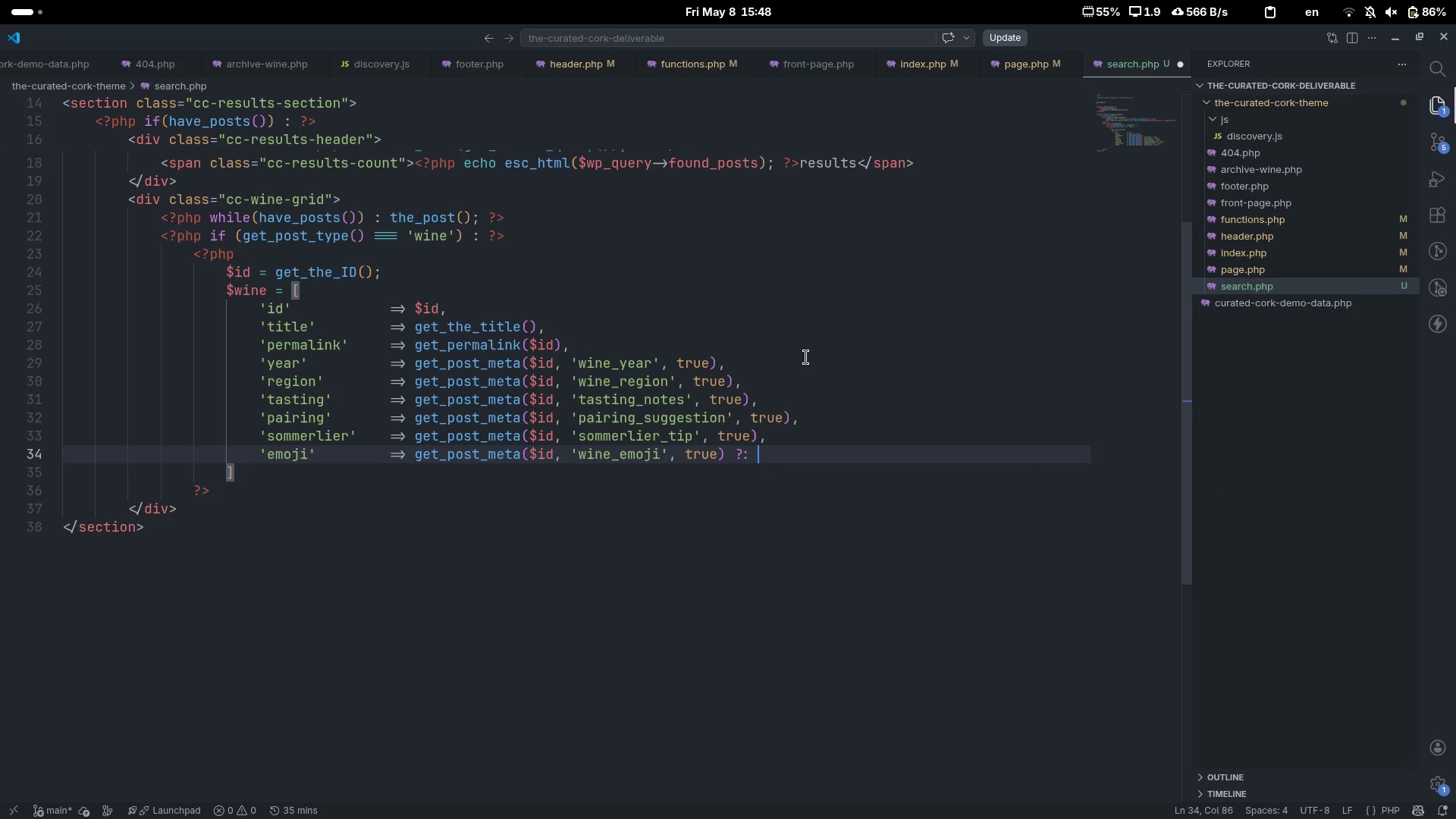 
key(Shift+Quote)
 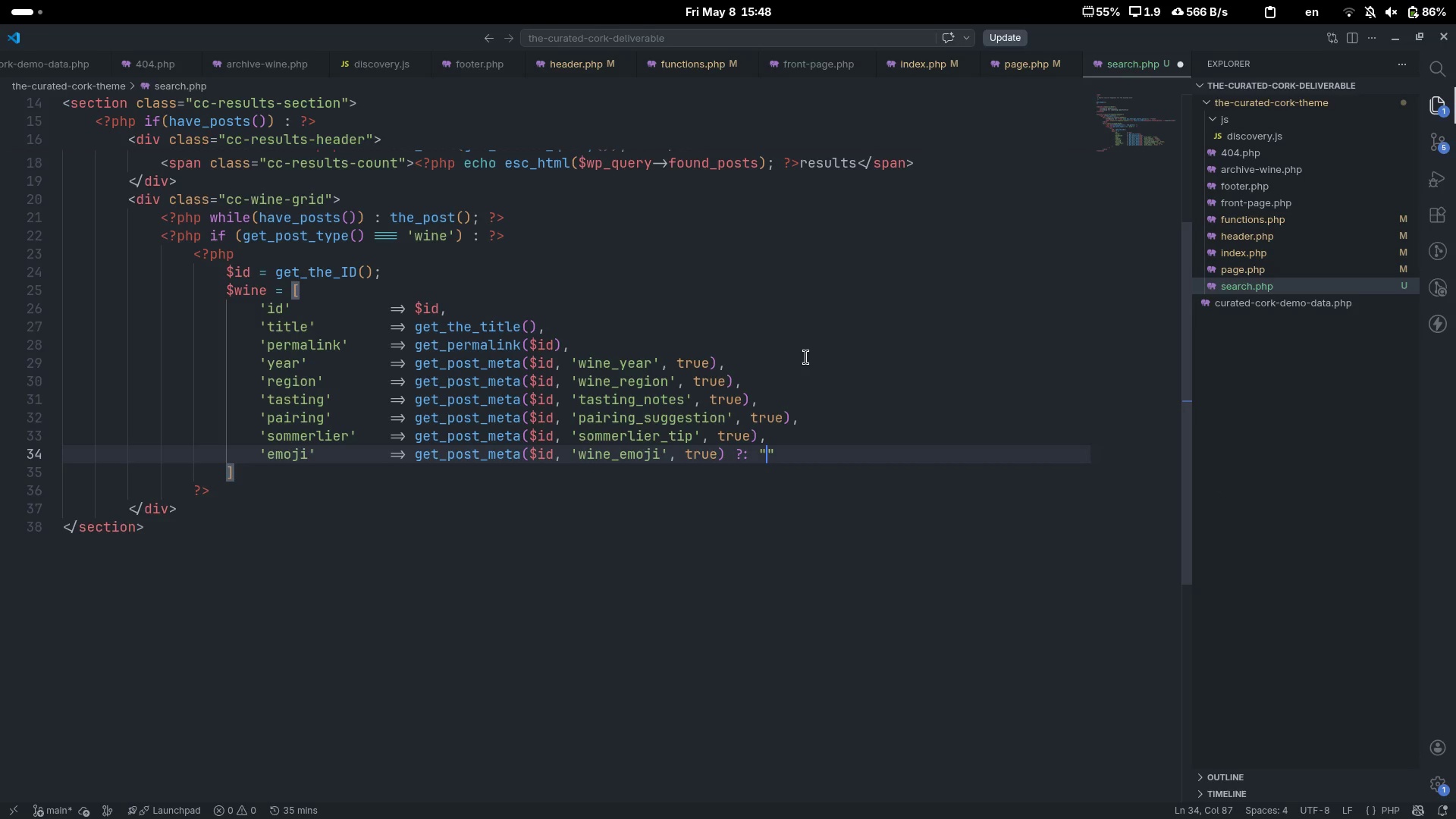 
key(Backspace)
 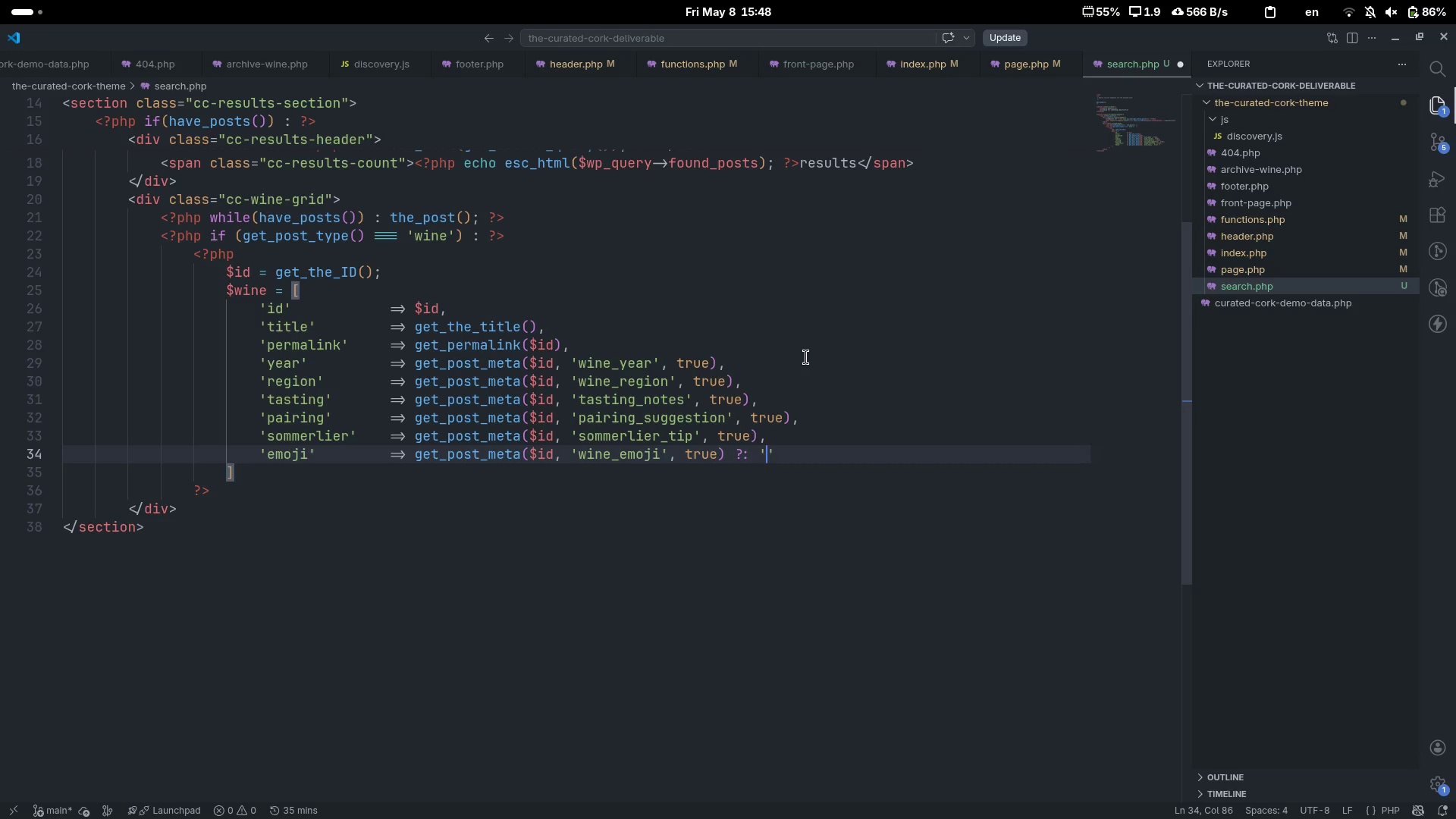 
key(Quote)
 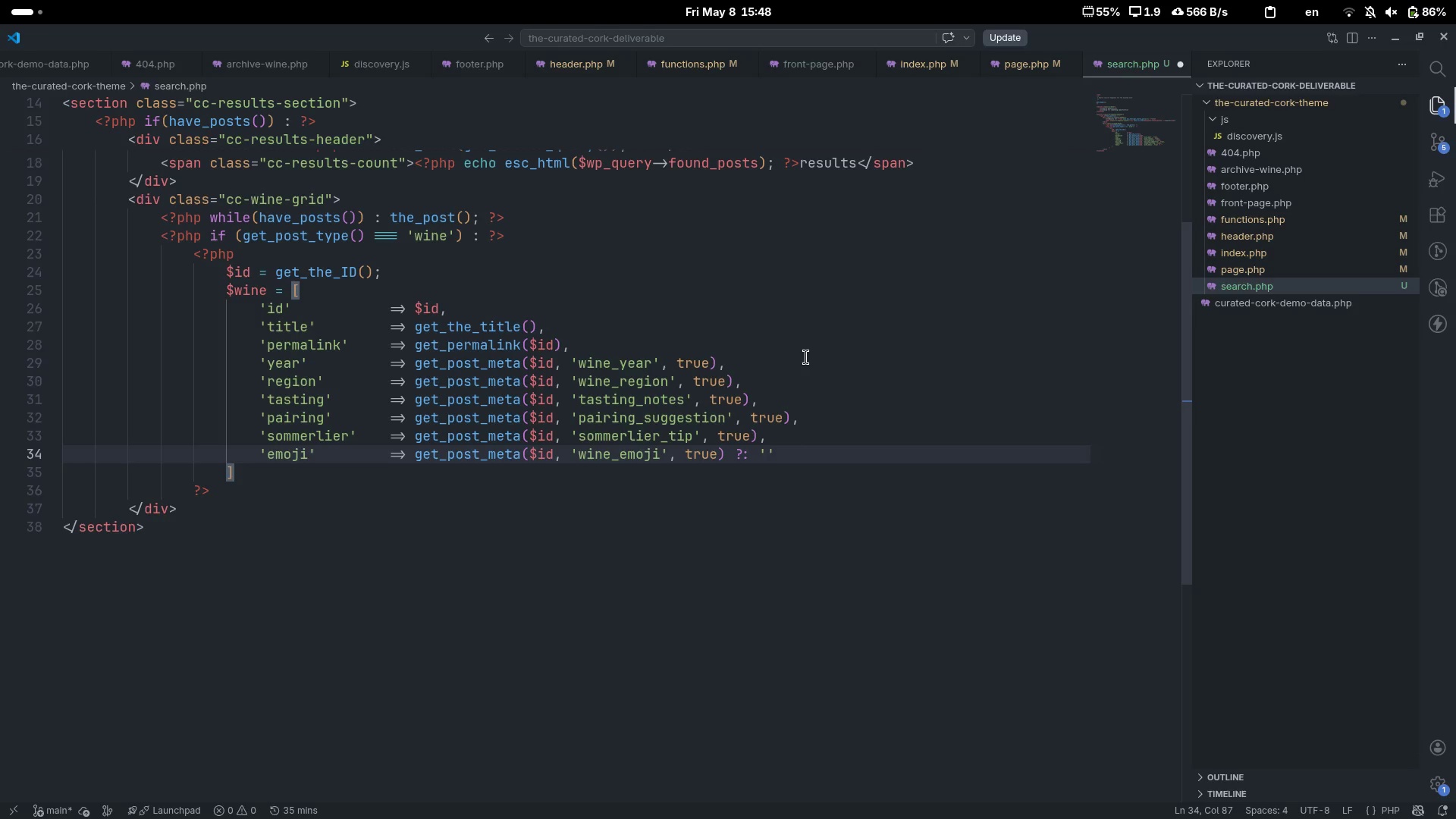 
key(Shift+O)
 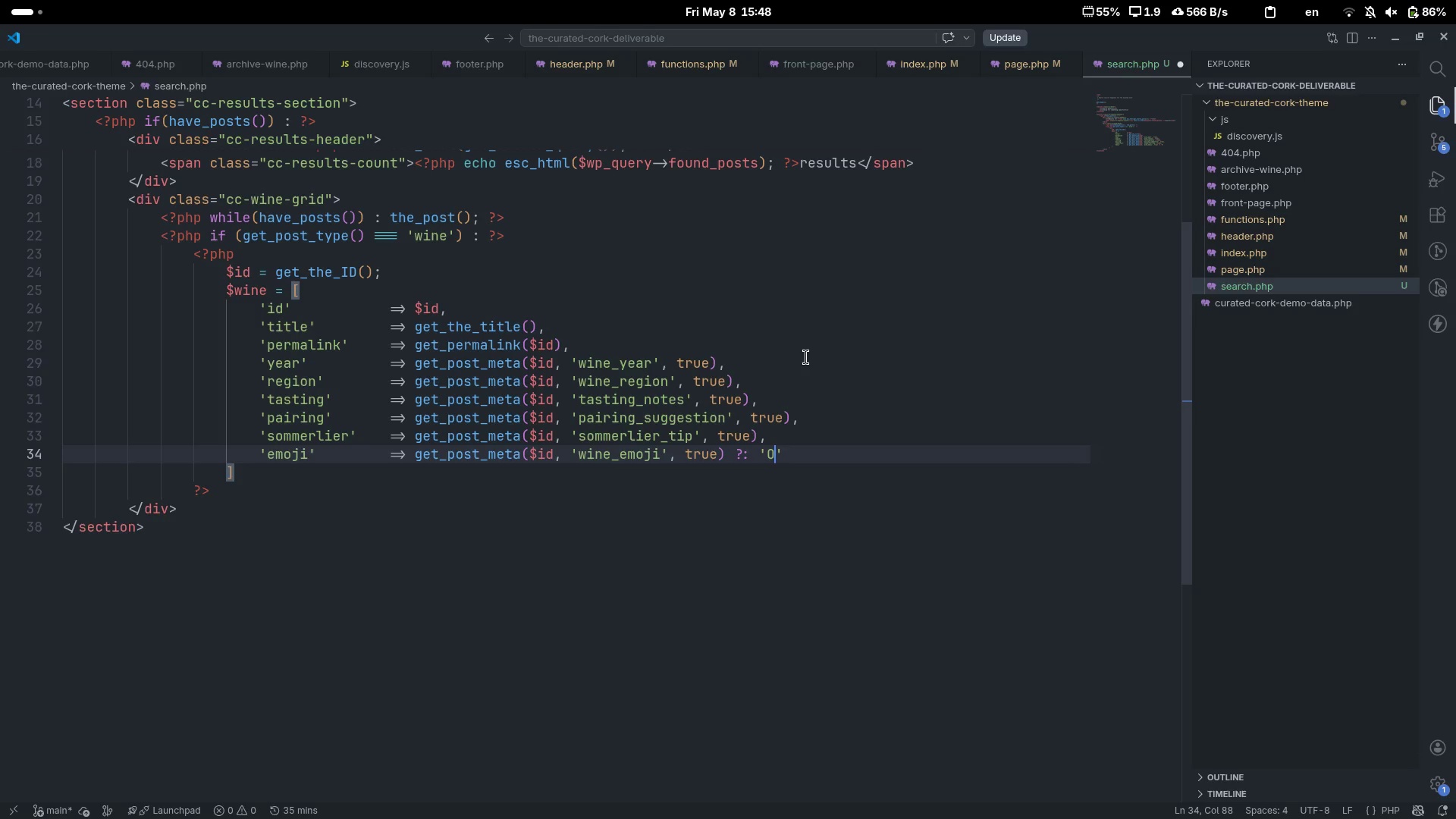 
key(Period)
 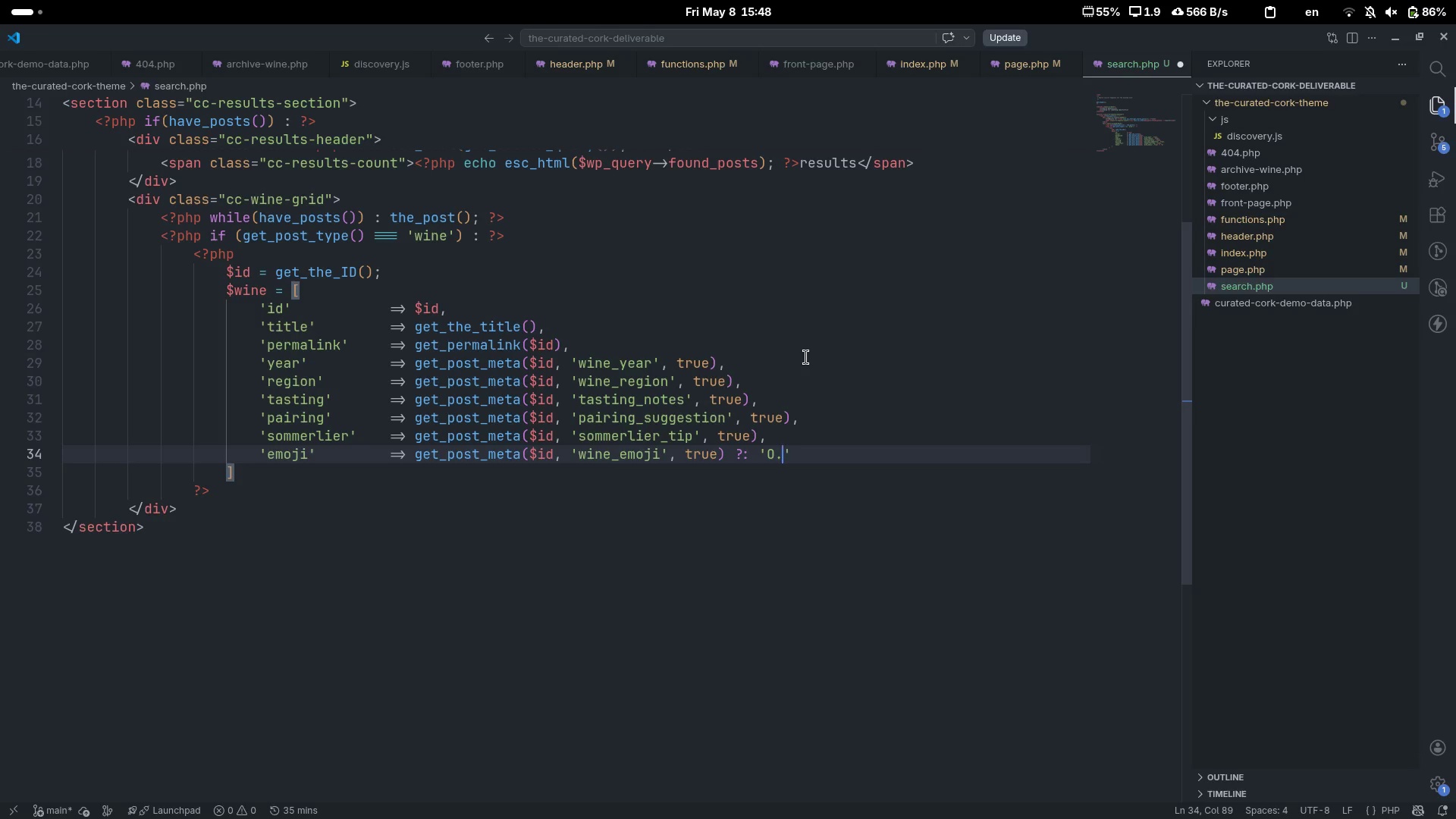 
key(ArrowRight)
 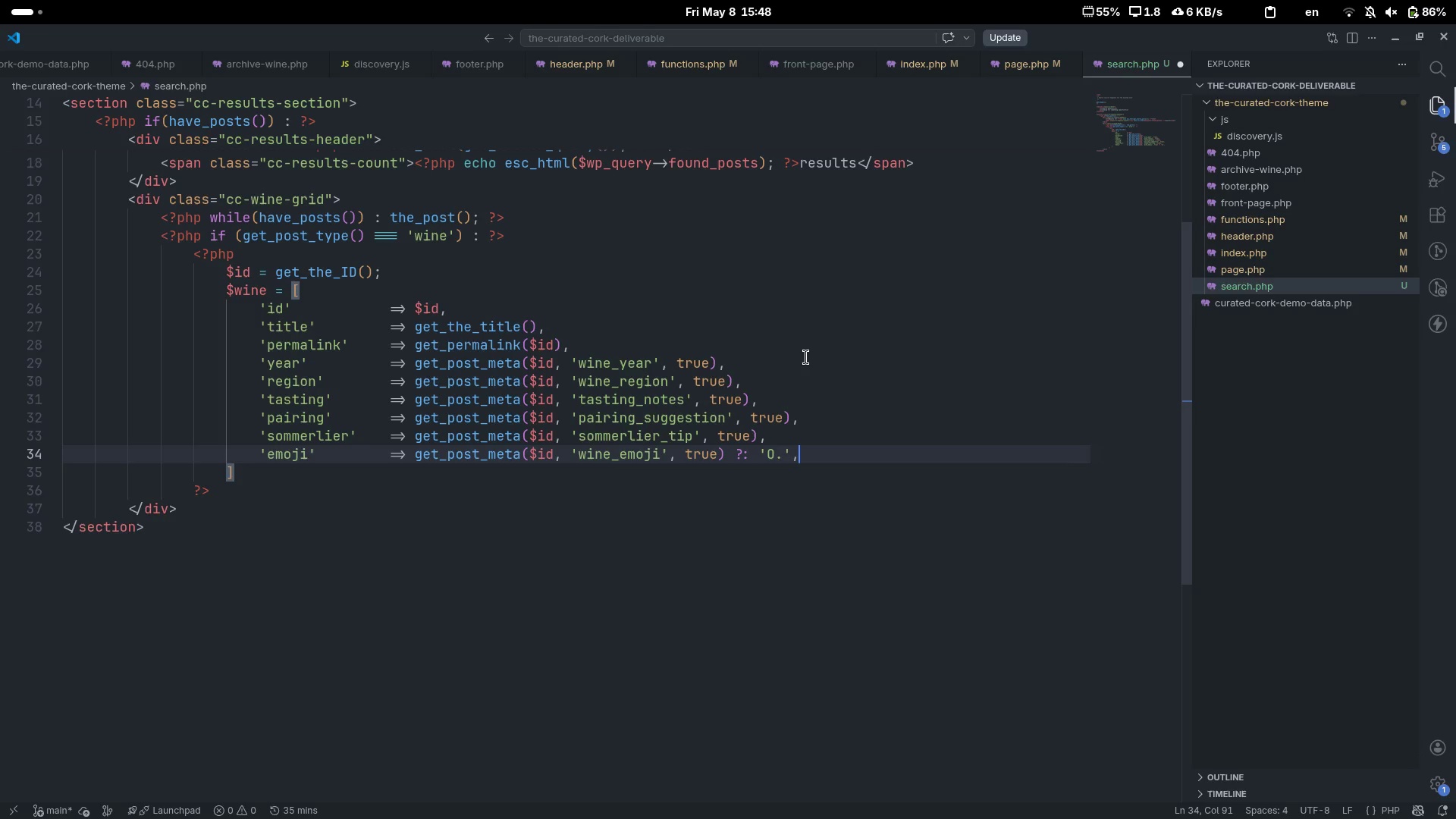 
key(Comma)
 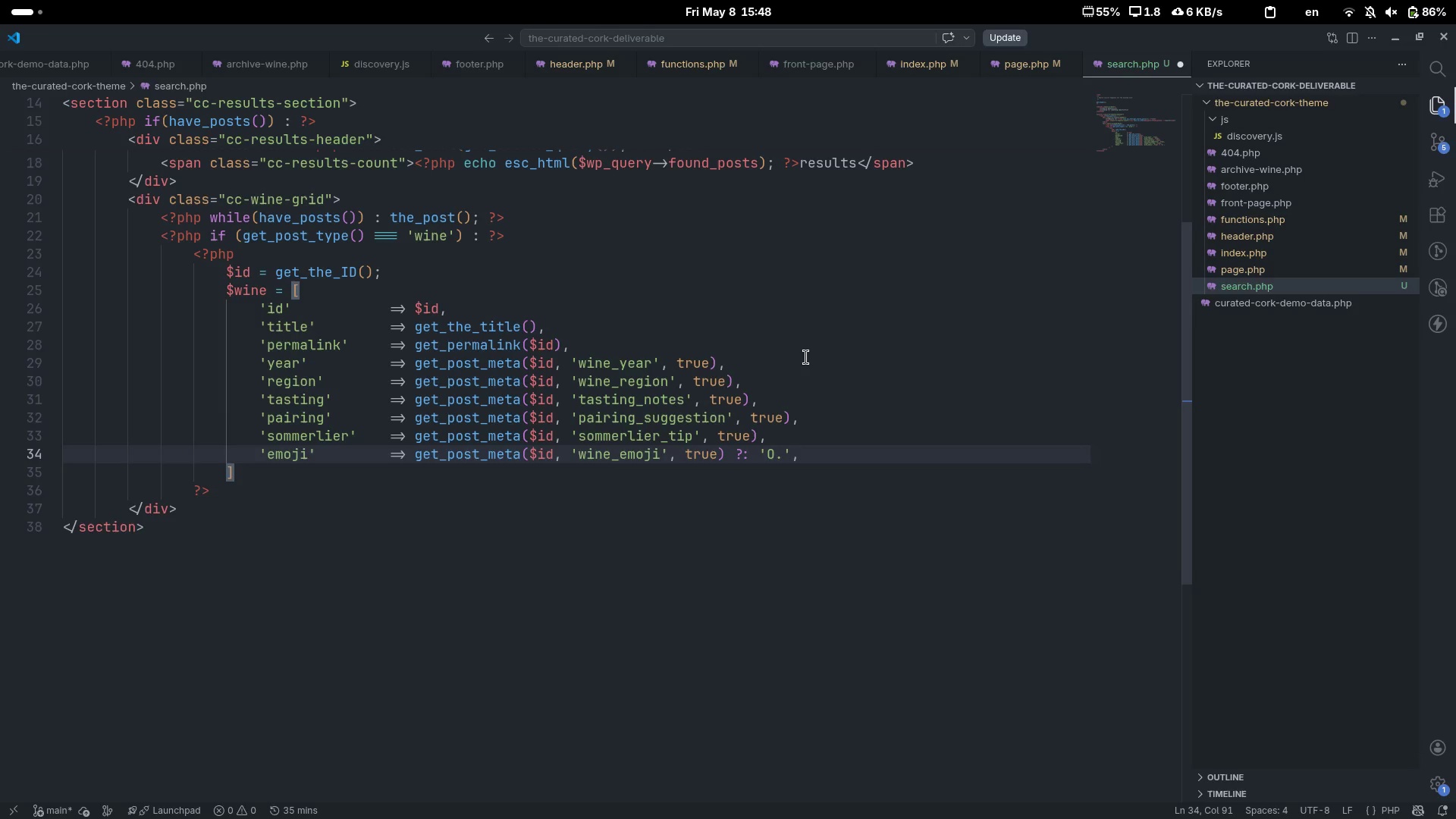 
key(Enter)
 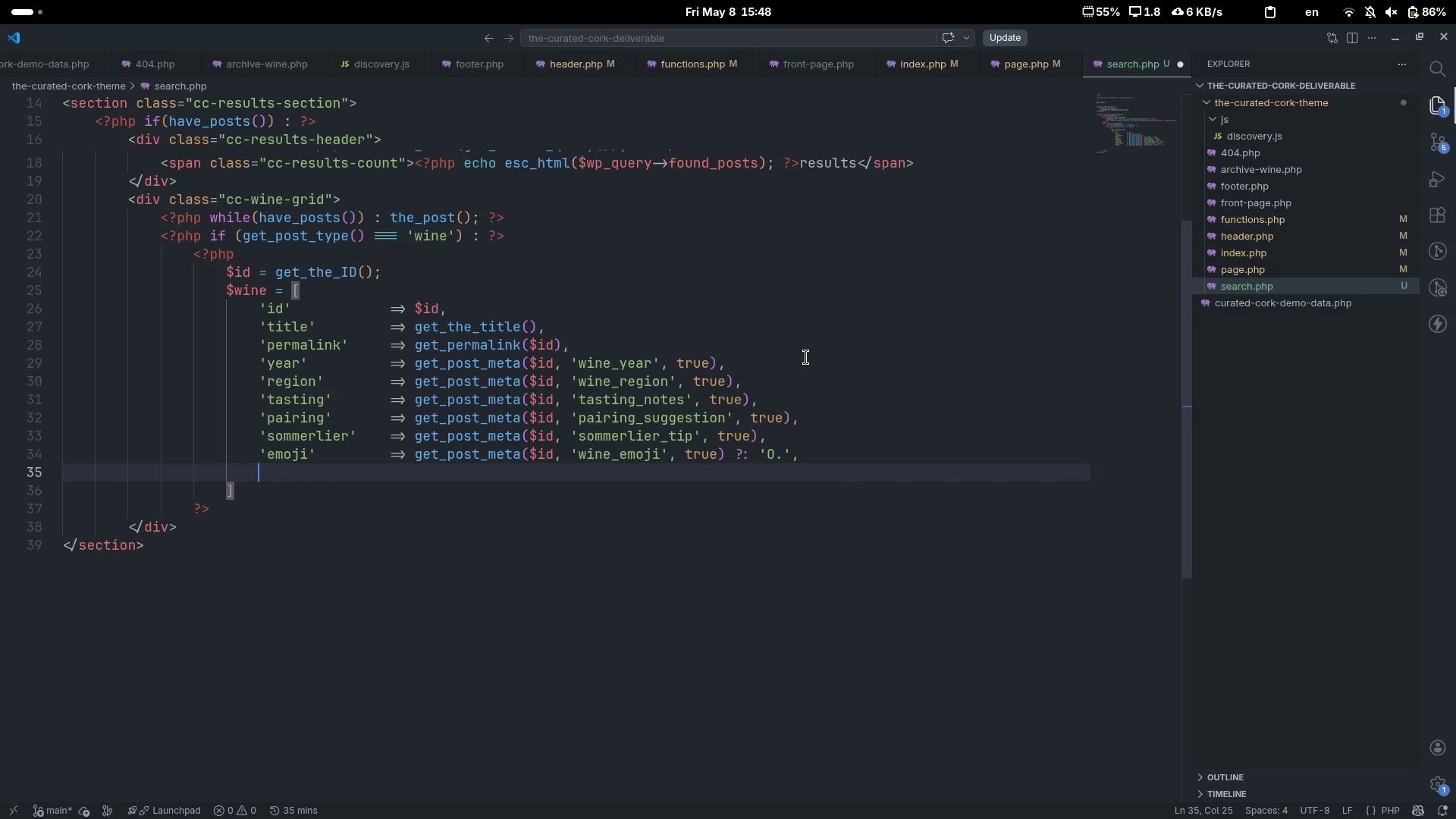 
type(moods)
 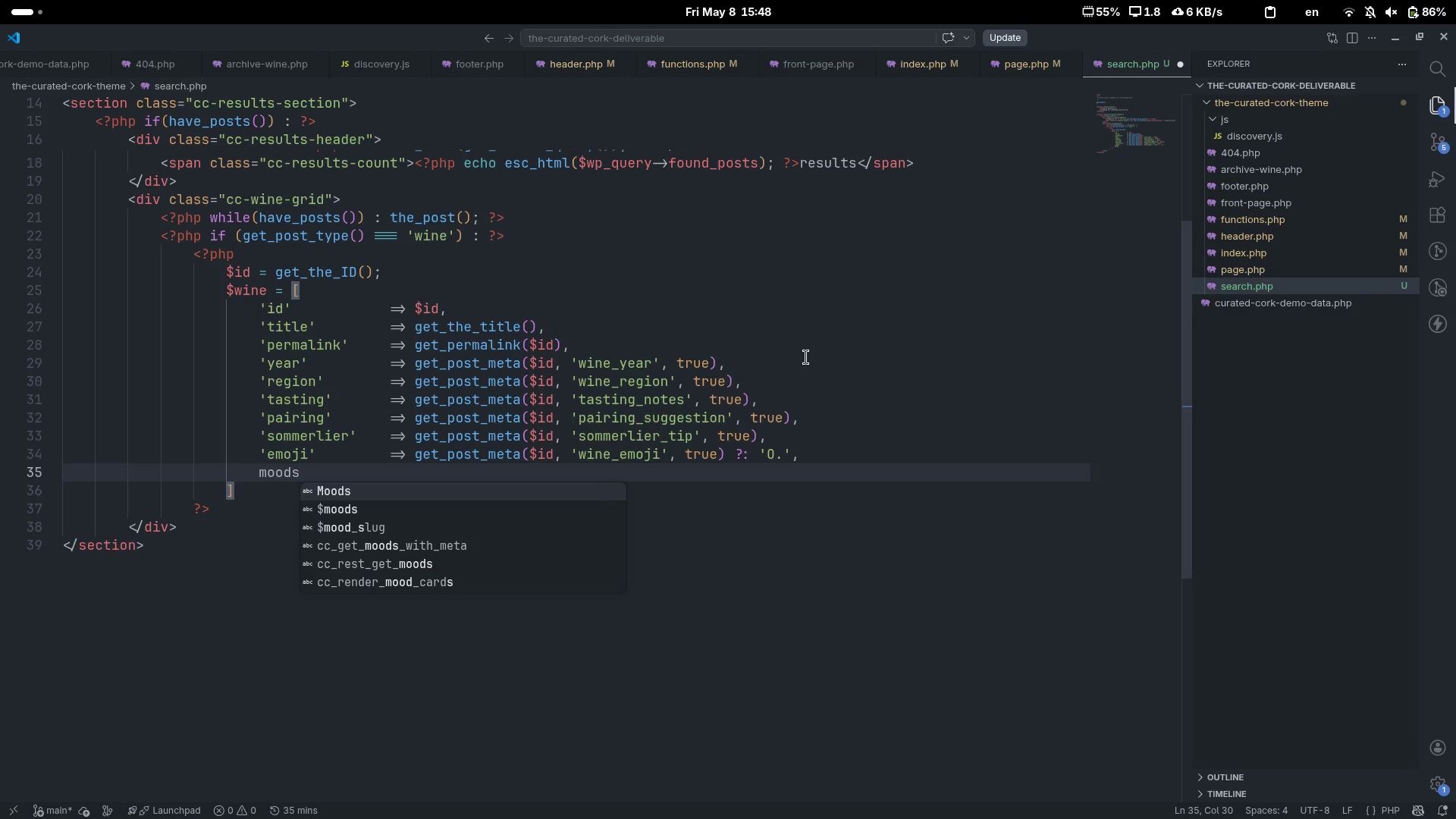 
key(Control+ControlLeft)
 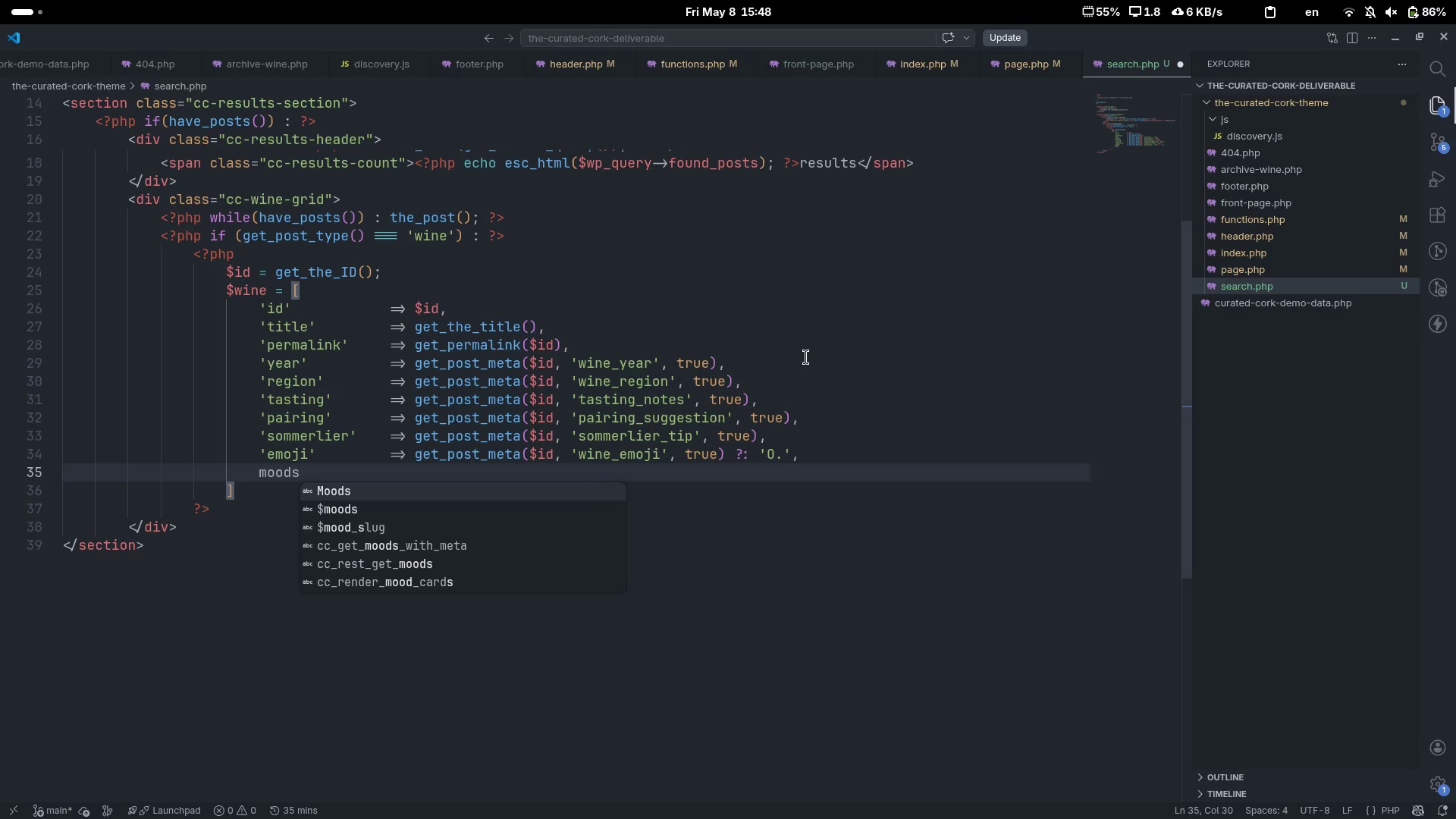 
key(Control+Shift+ShiftLeft)
 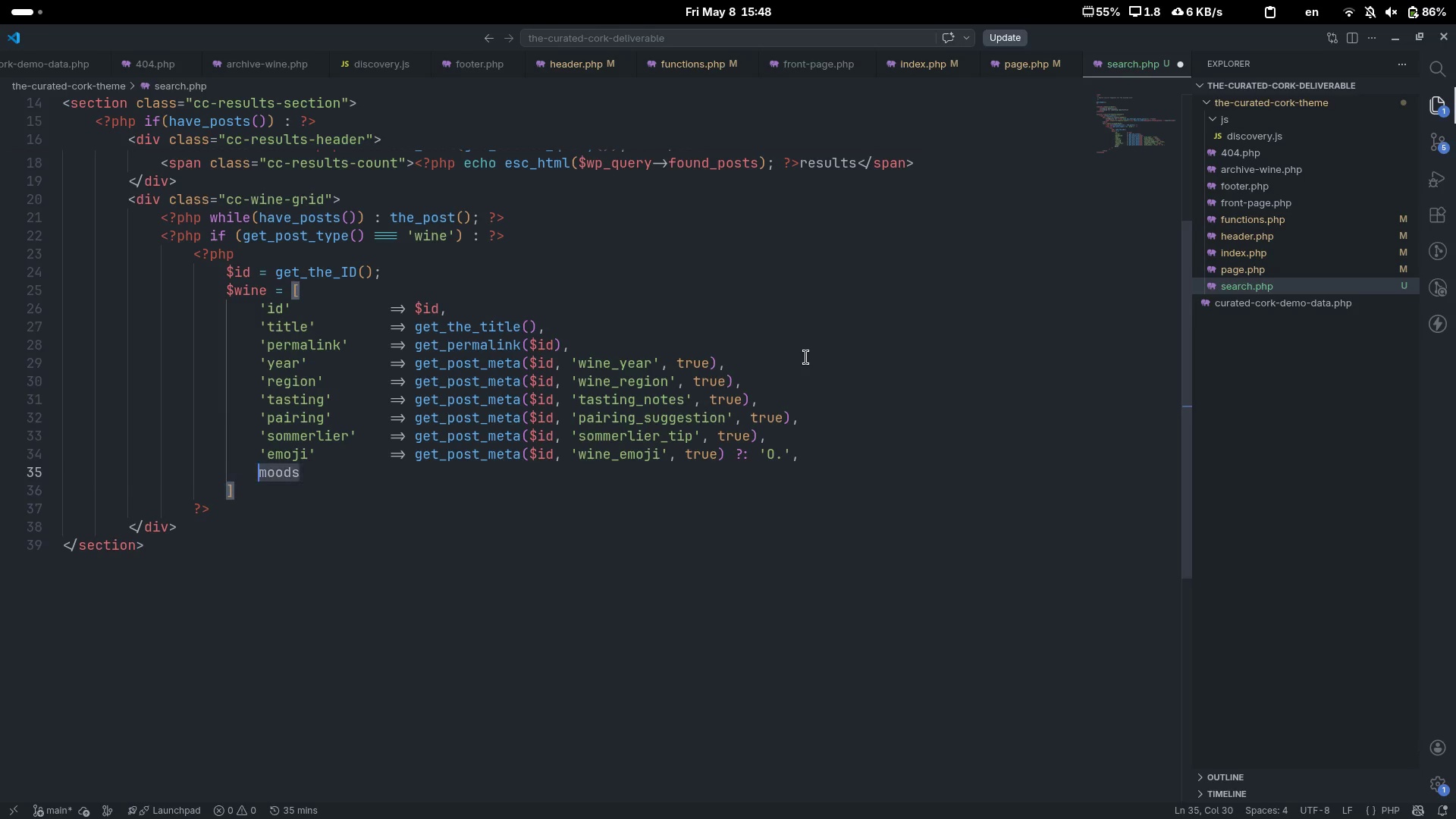 
key(Control+Shift+ArrowLeft)
 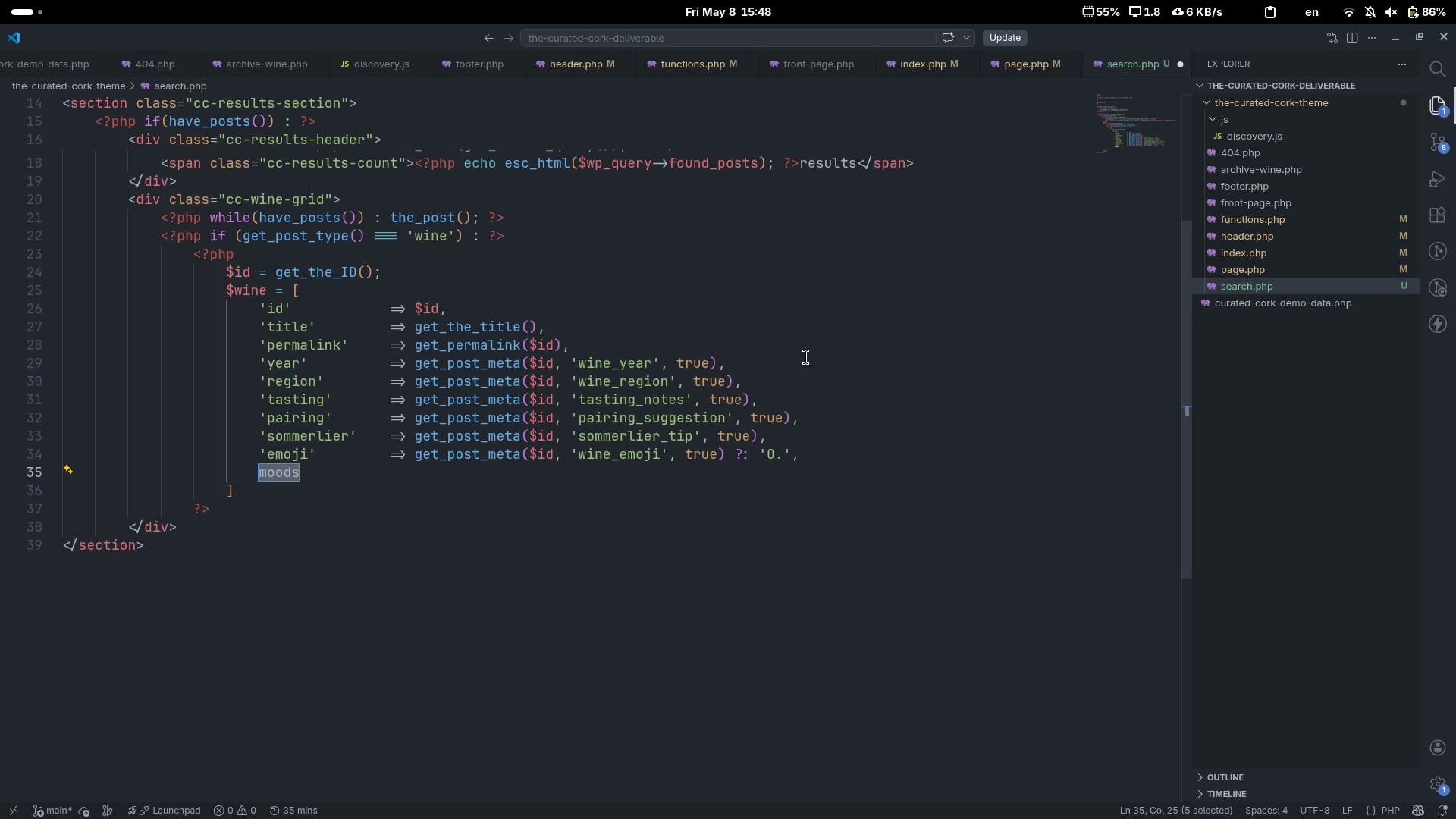 
key(Quote)
 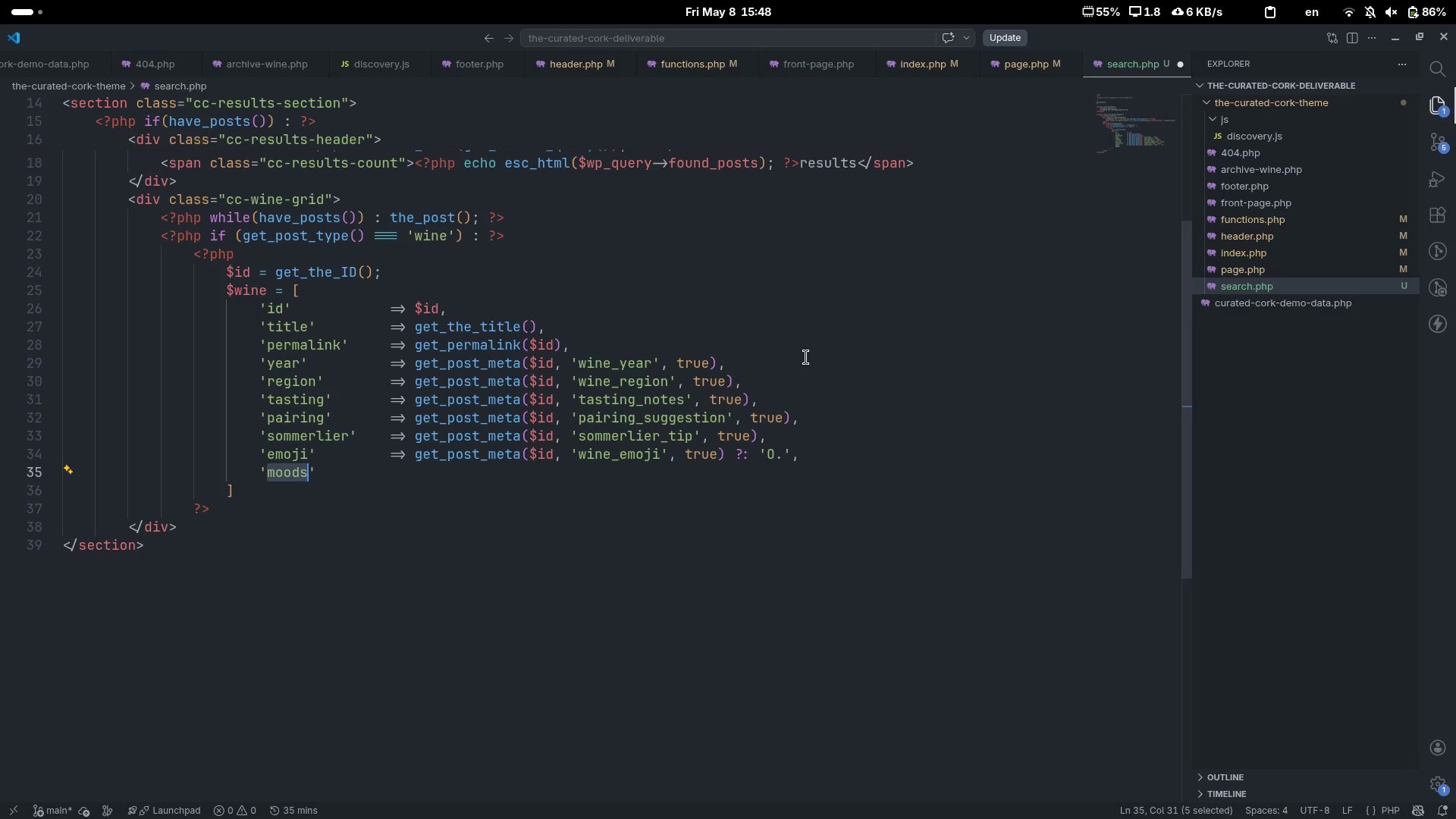 
key(Control+ControlLeft)
 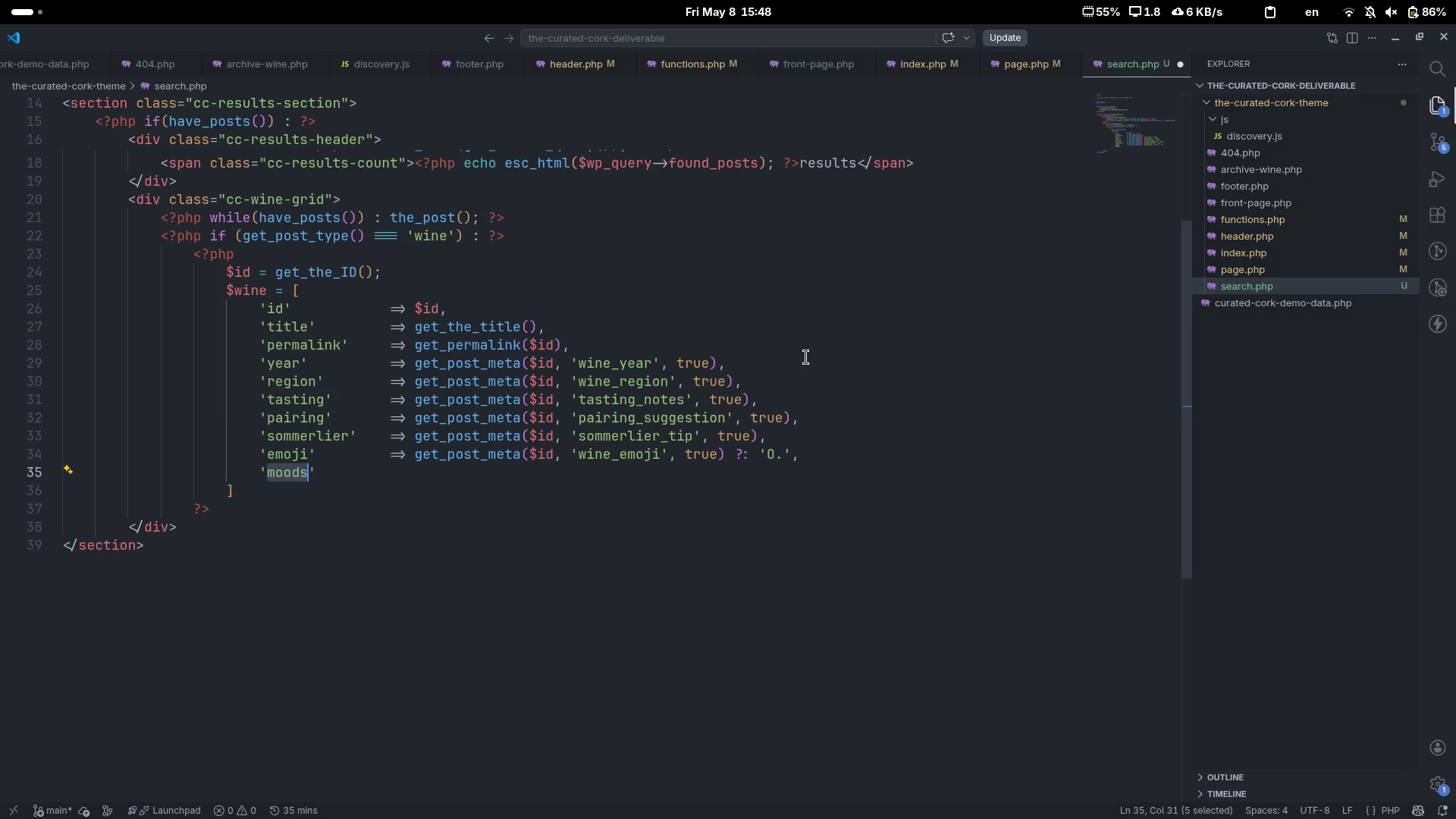 
key(Control+ArrowRight)
 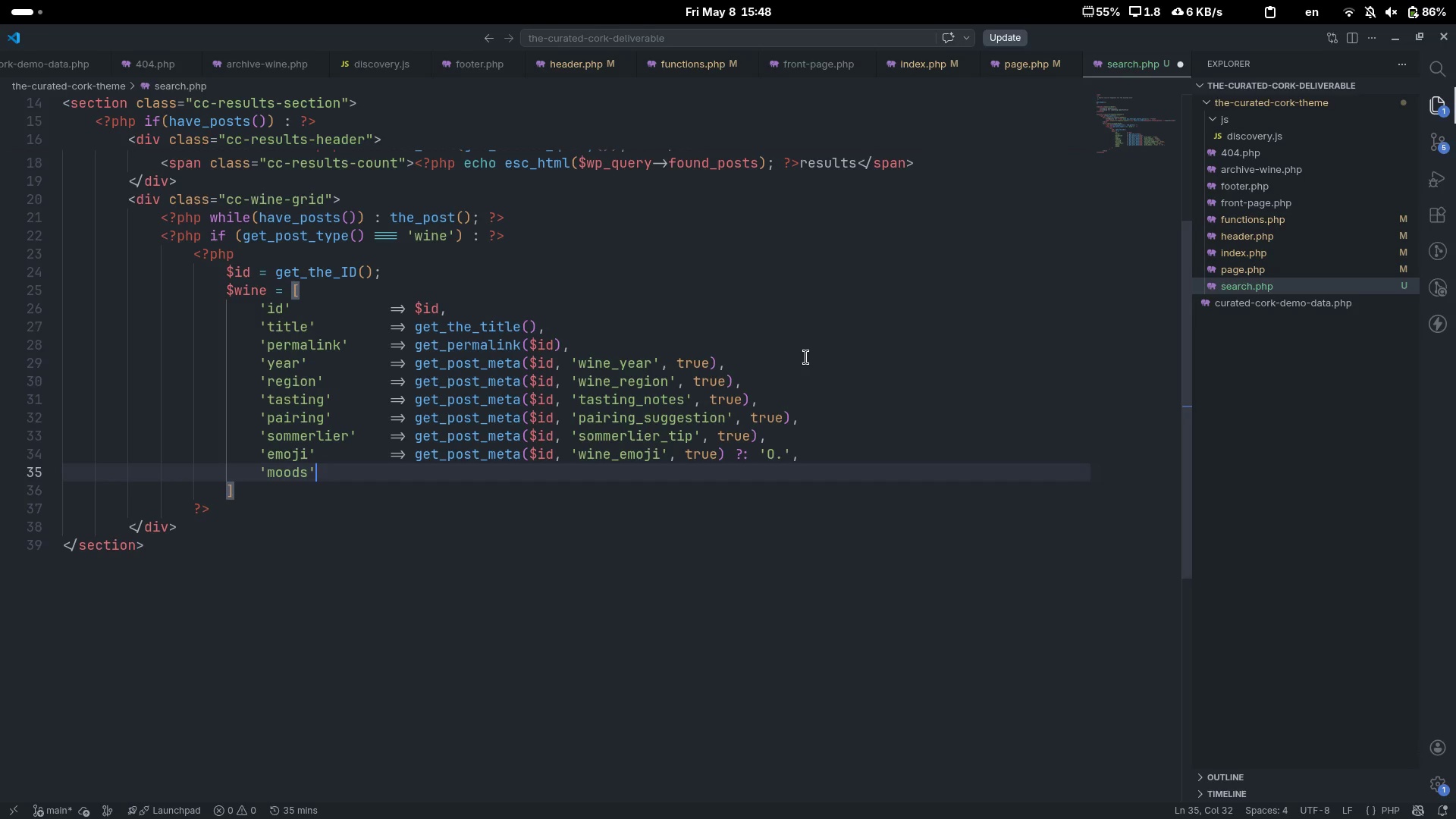 
key(Tab)
 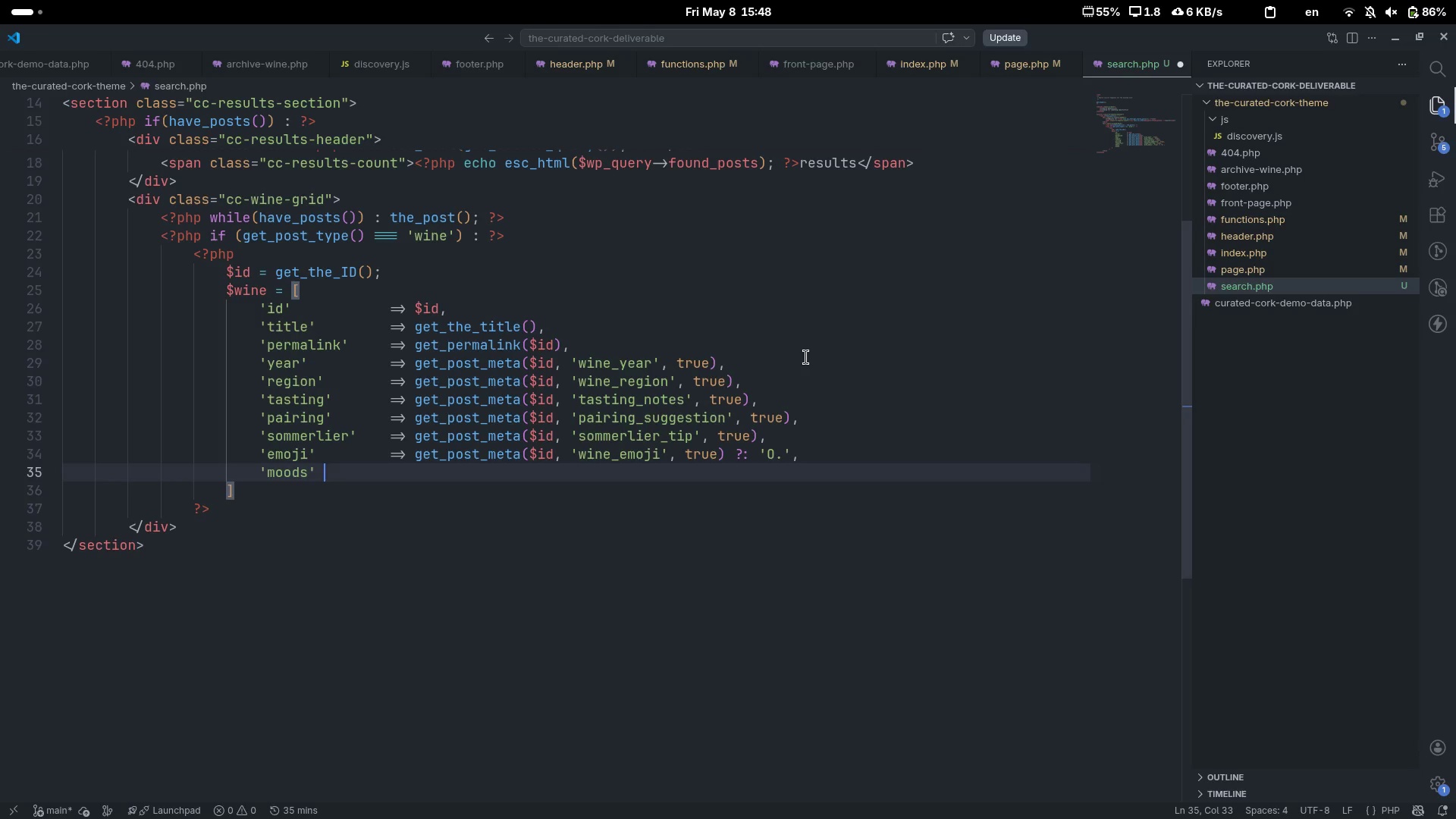 
key(Tab)
 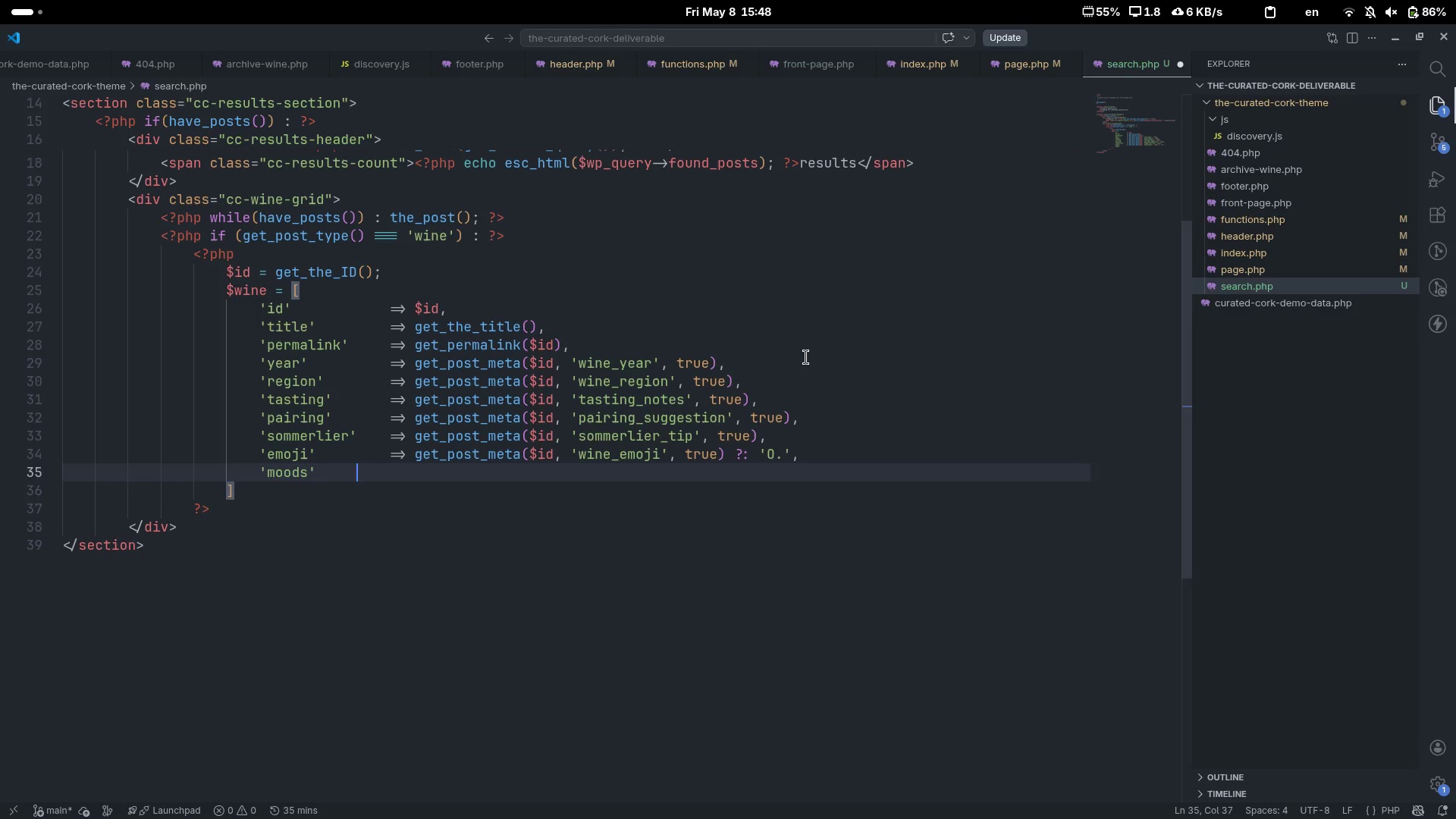 
key(Tab)
 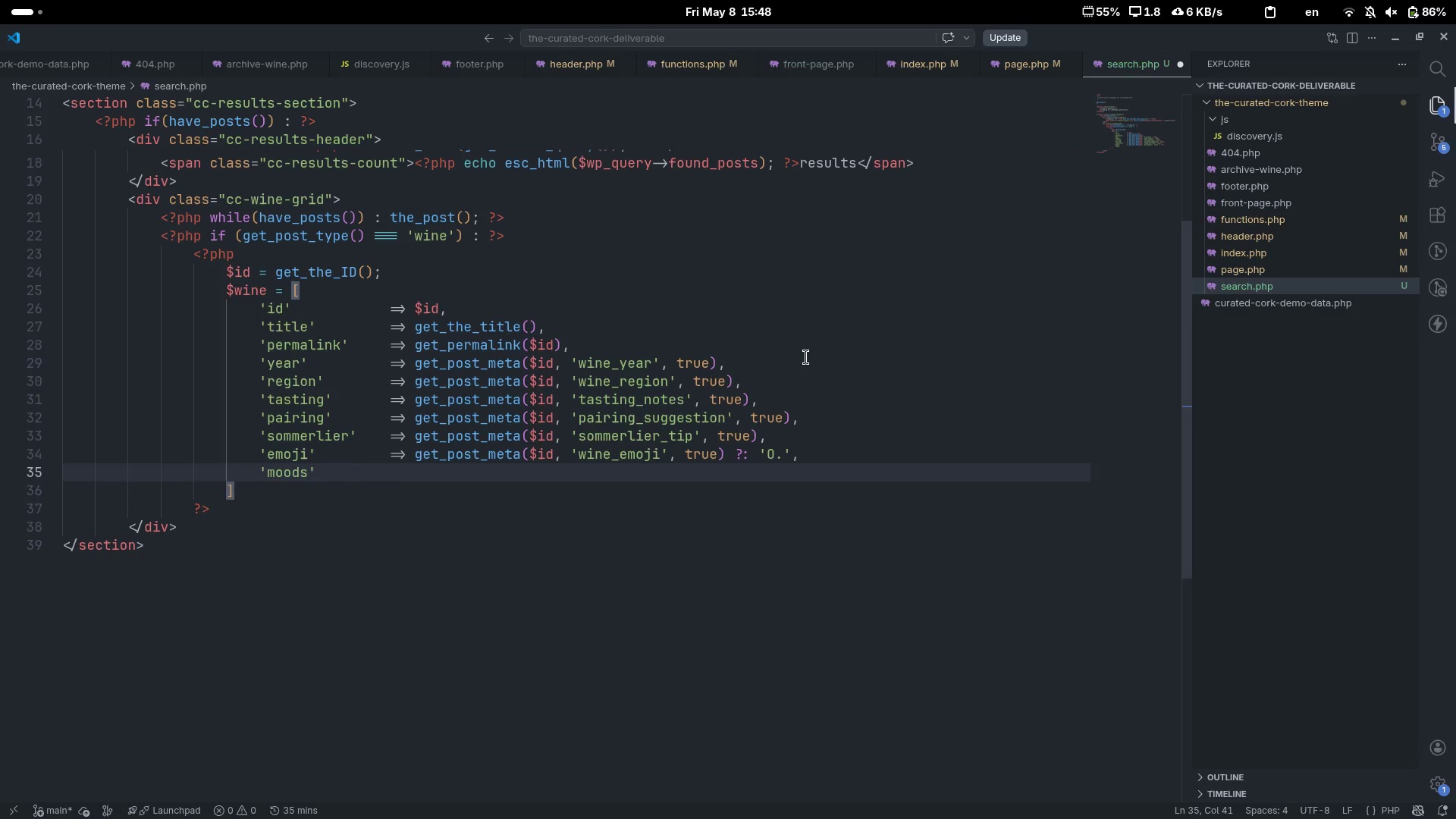 
key(Equal)
 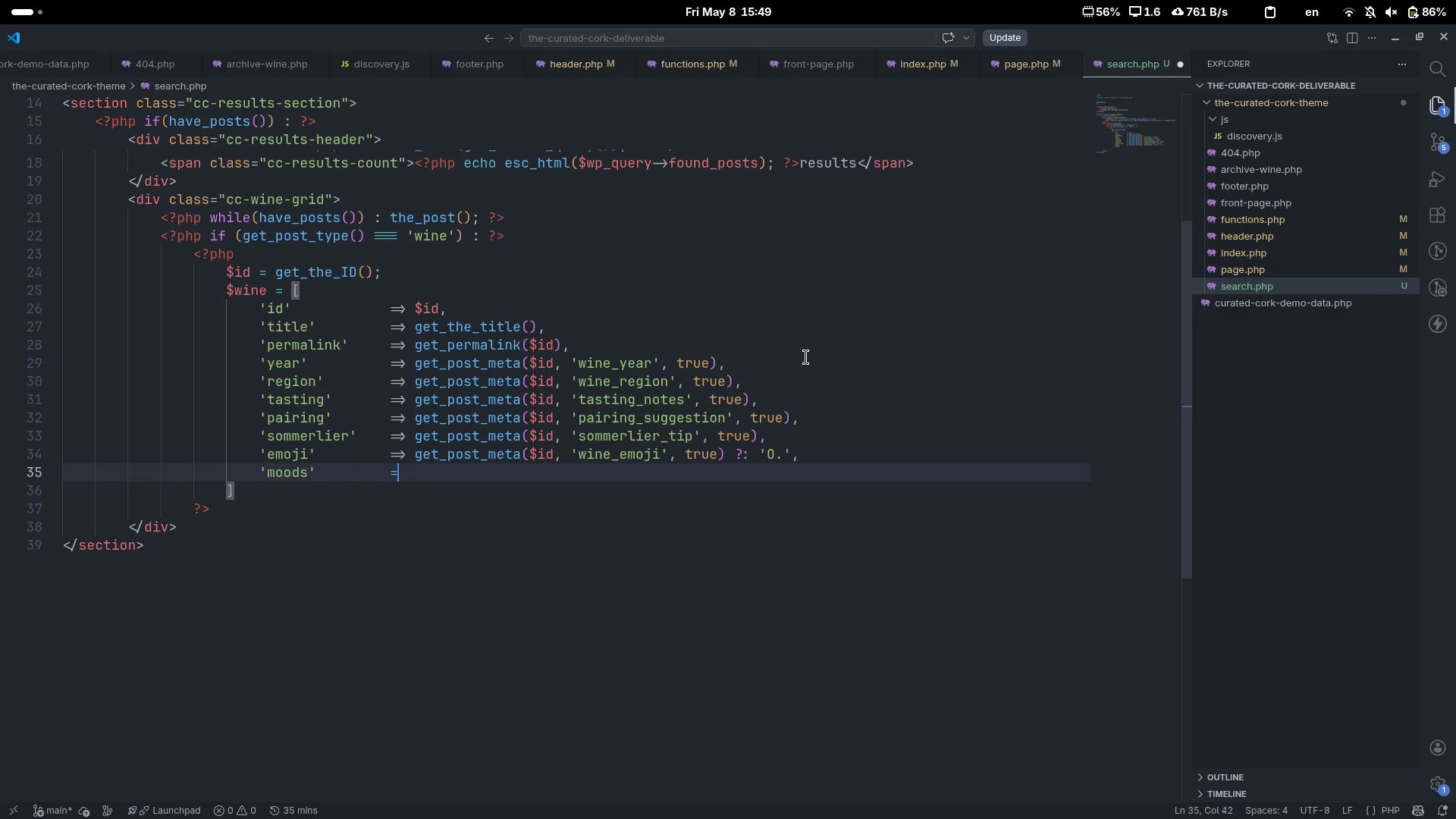 
key(Shift+ShiftLeft)
 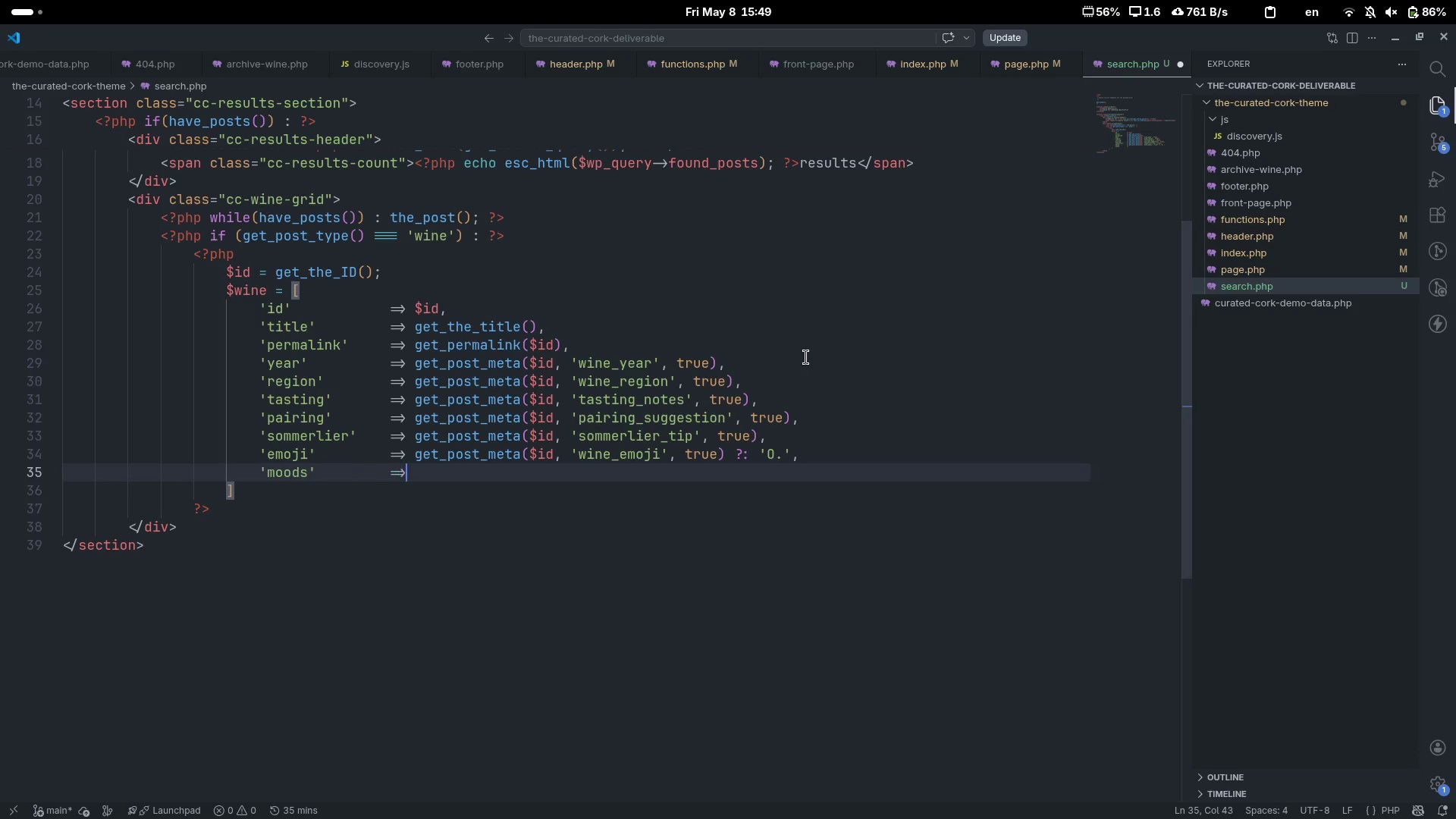 
key(Shift+Period)
 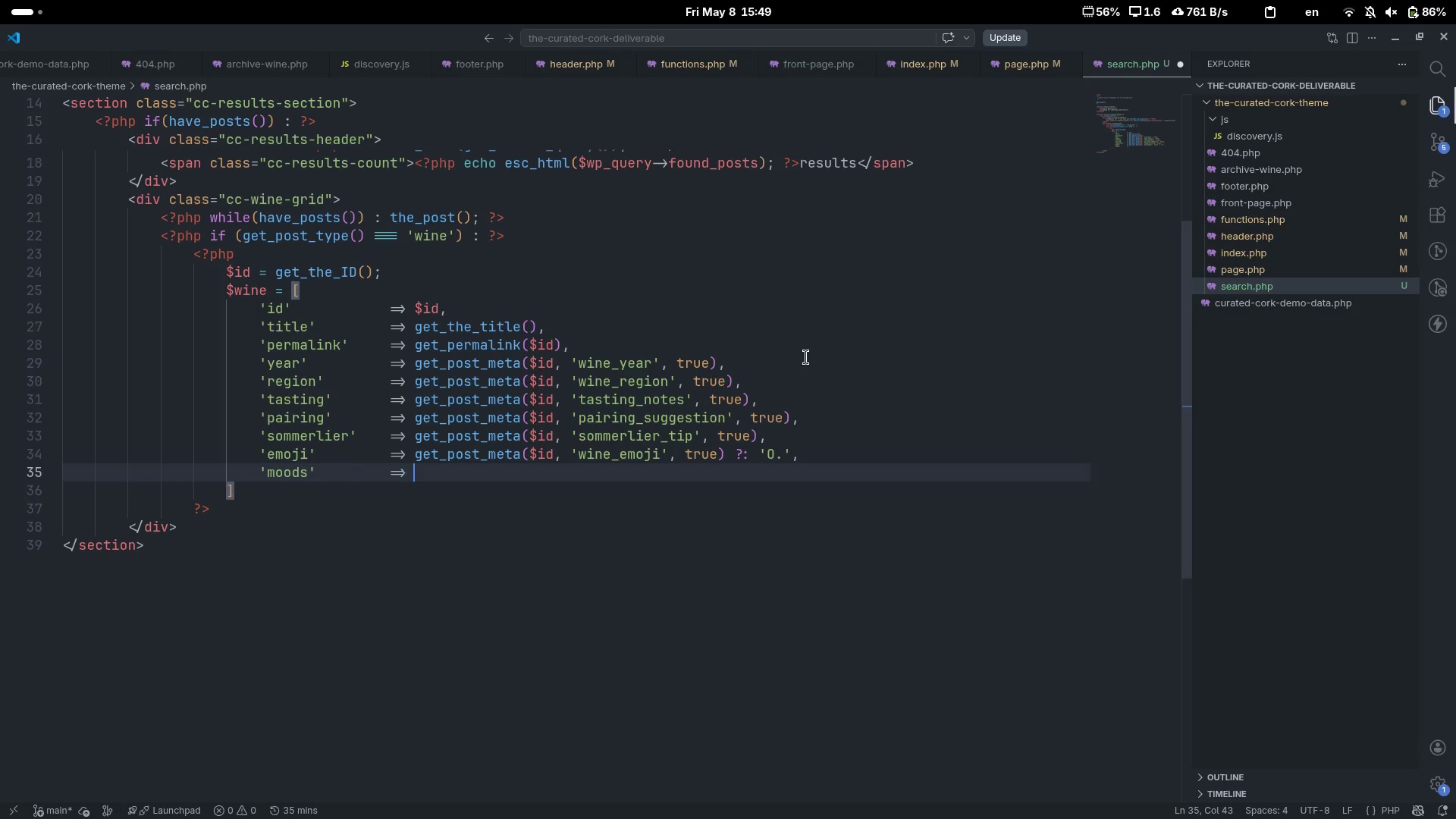 
key(Space)
 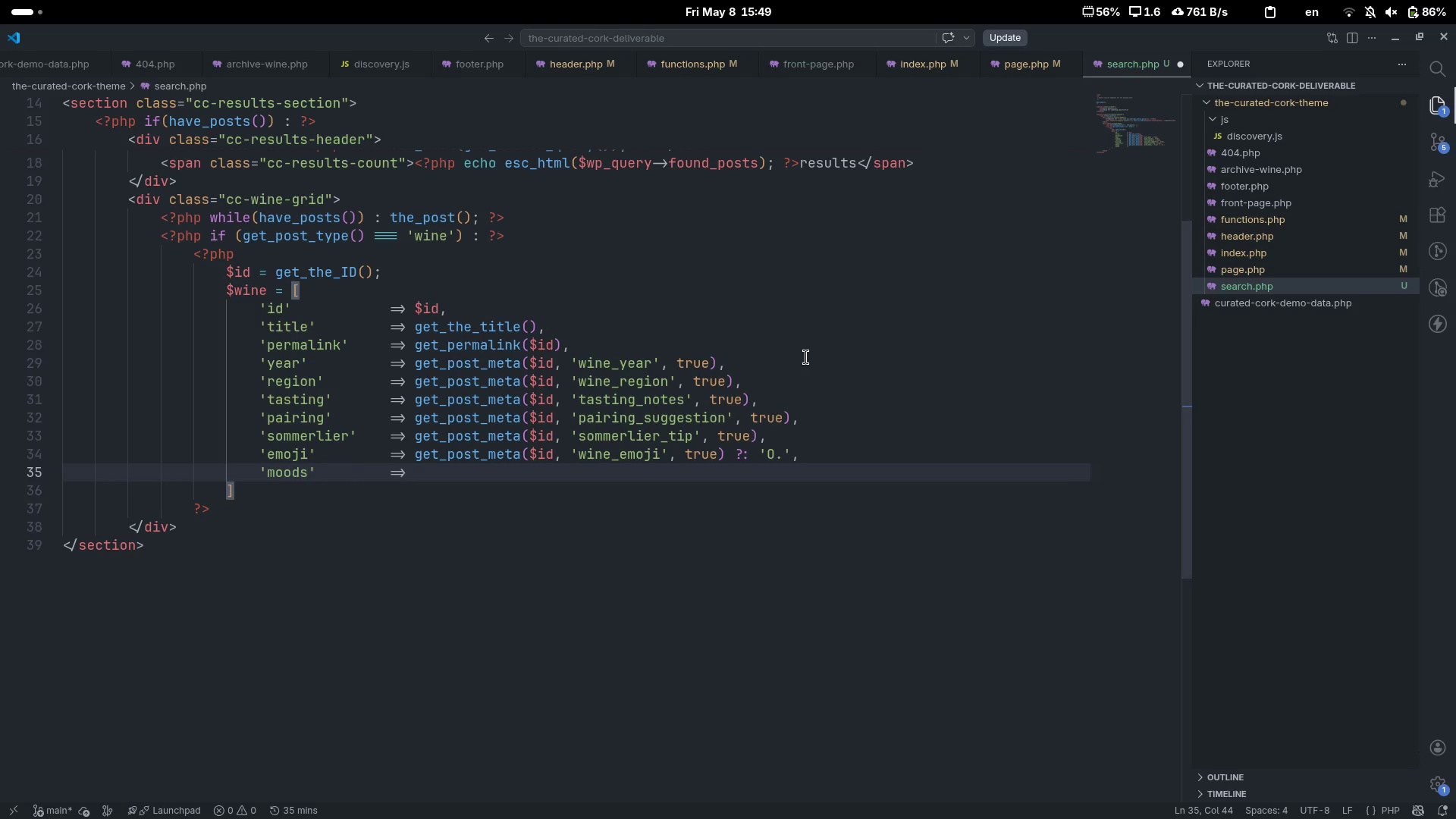 
key(BracketLeft)
 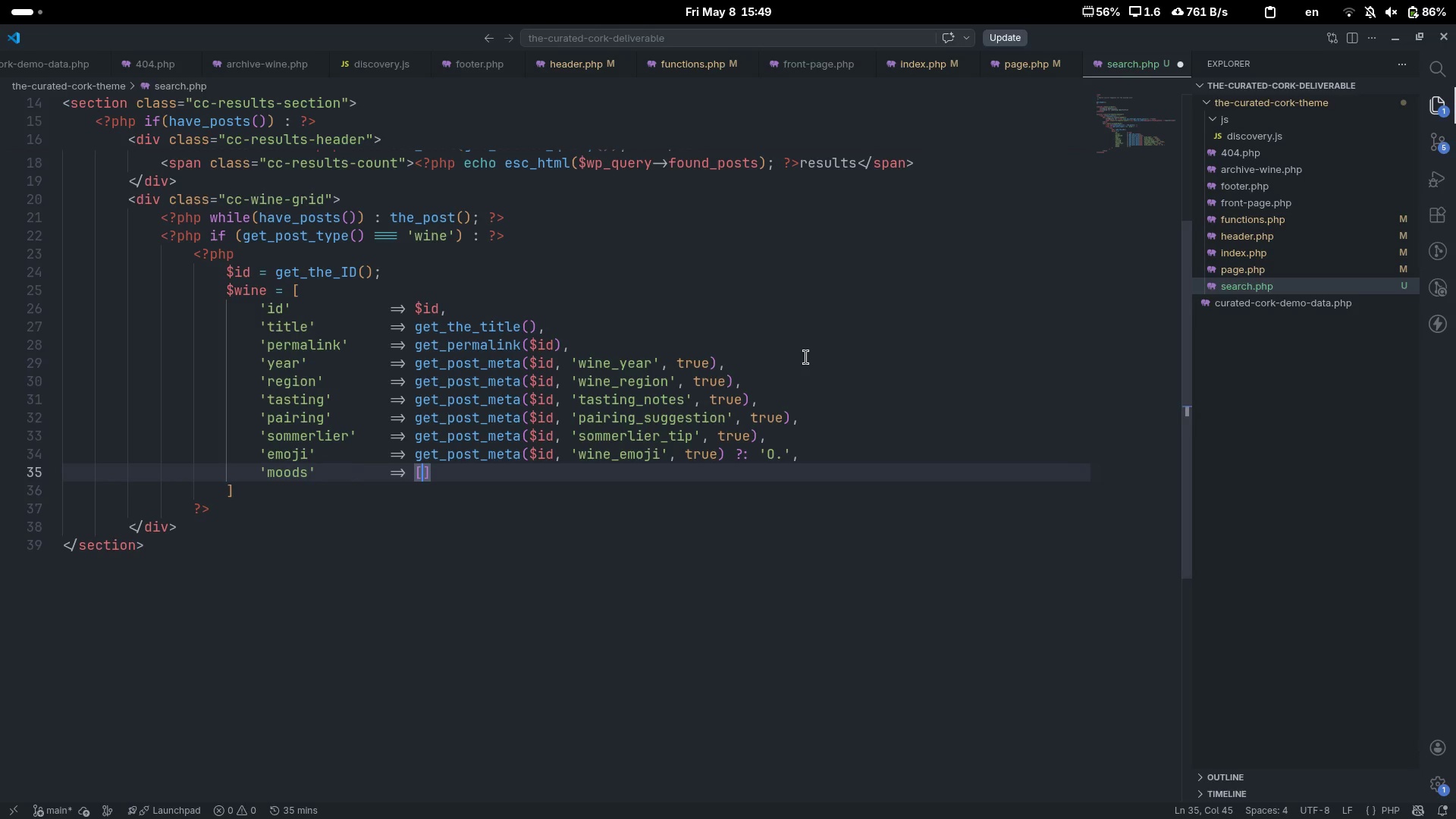 
key(ArrowRight)
 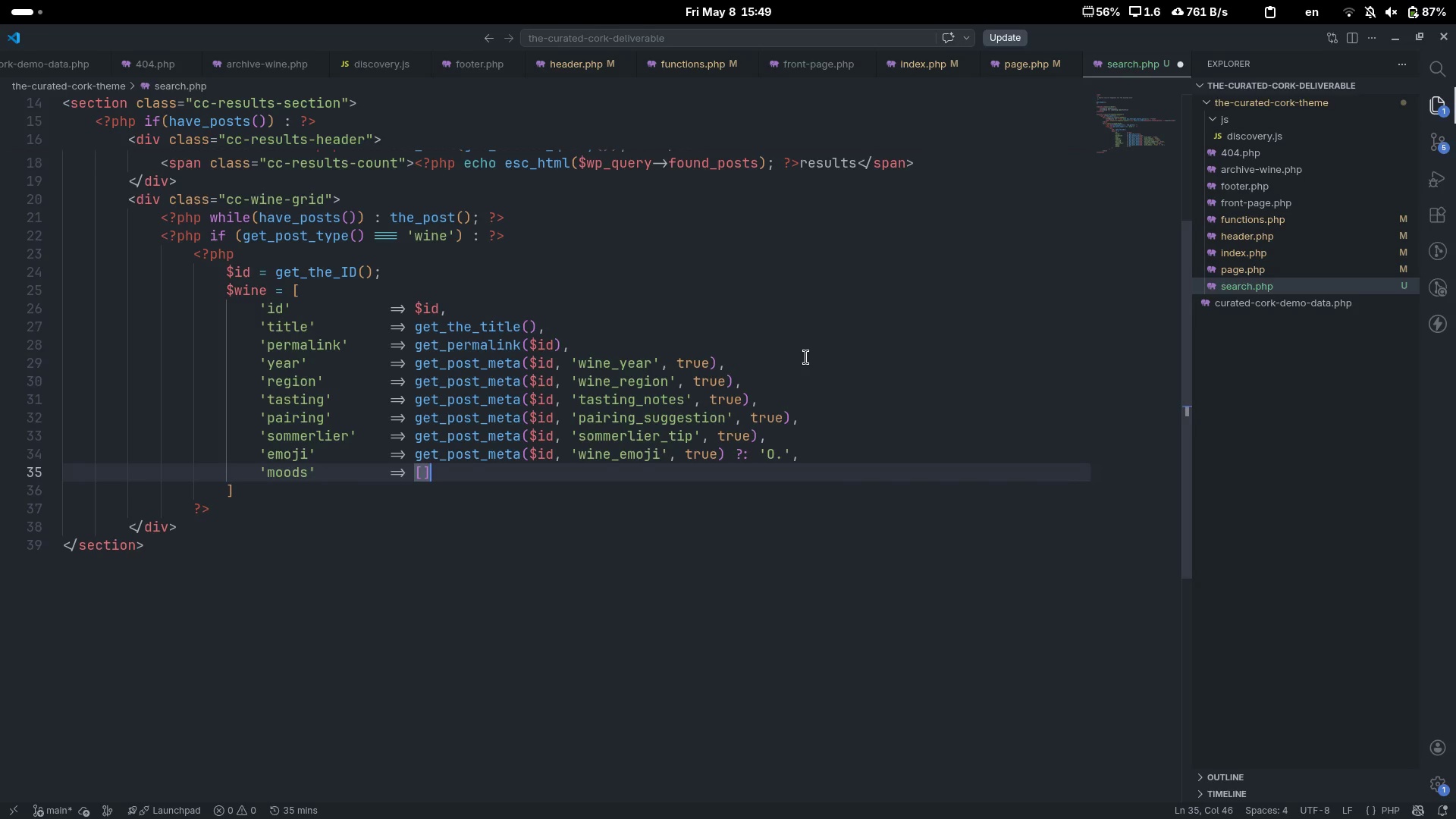 
key(Semicolon)
 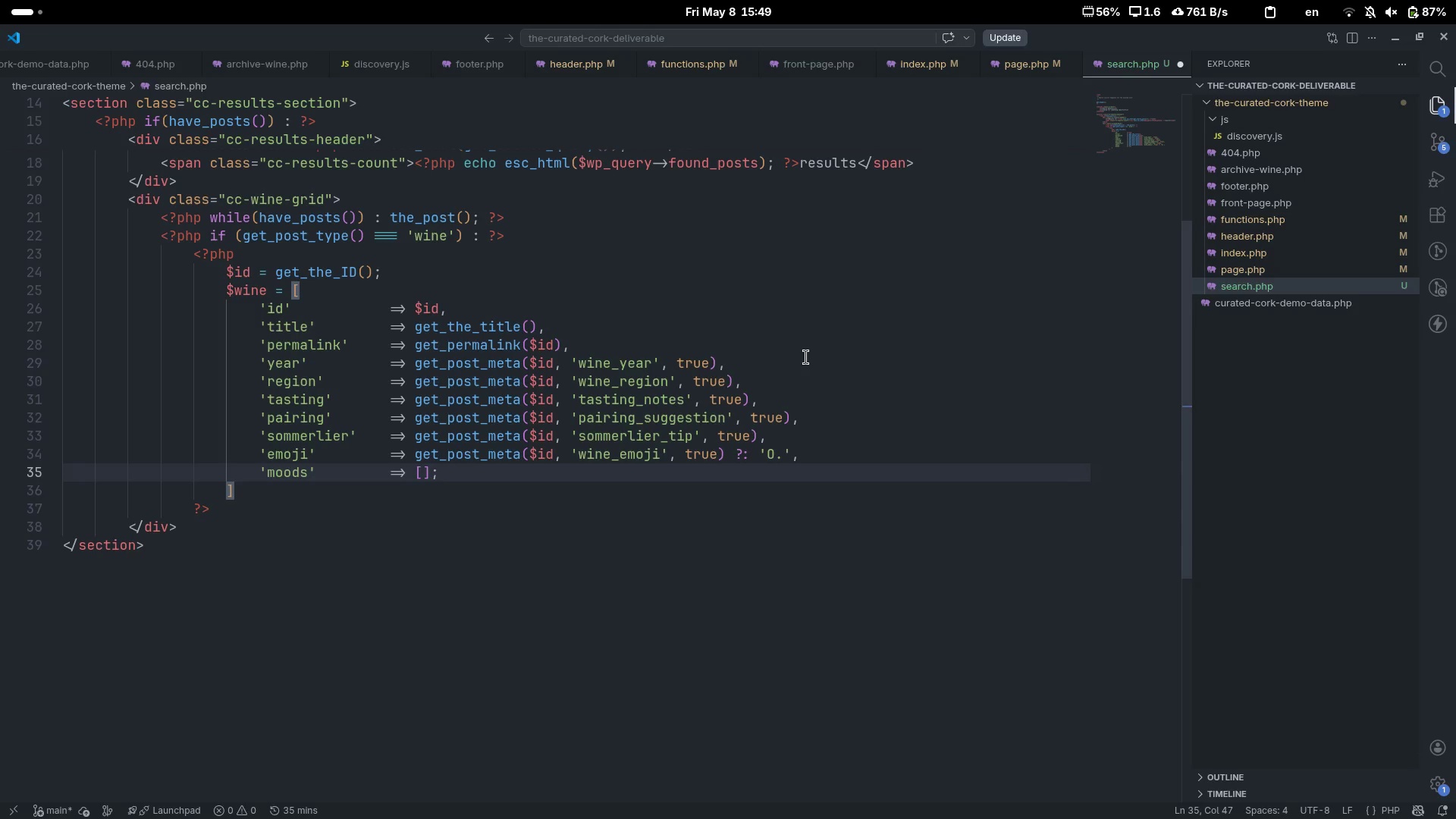 
key(Backspace)
 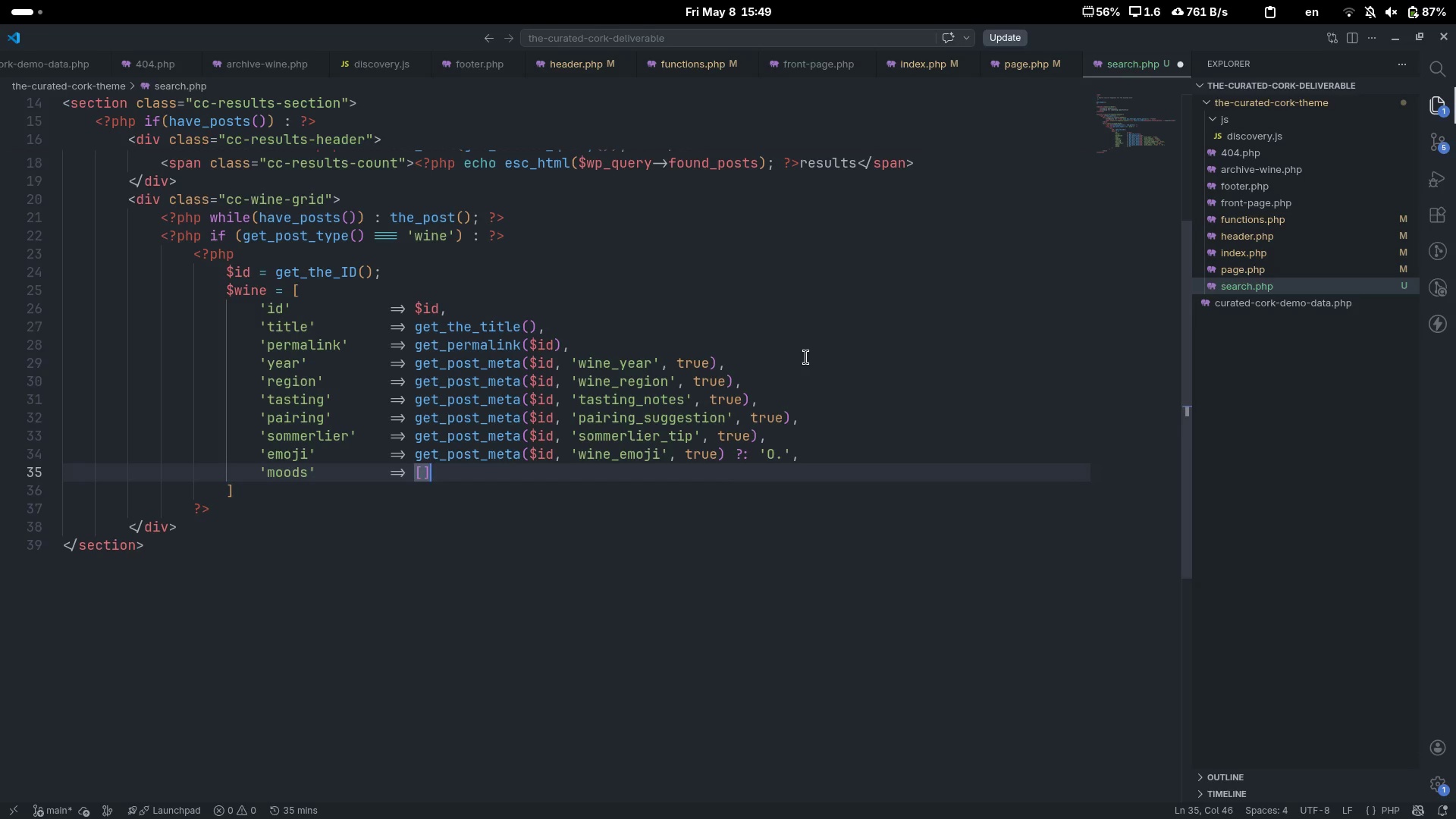 
key(Comma)
 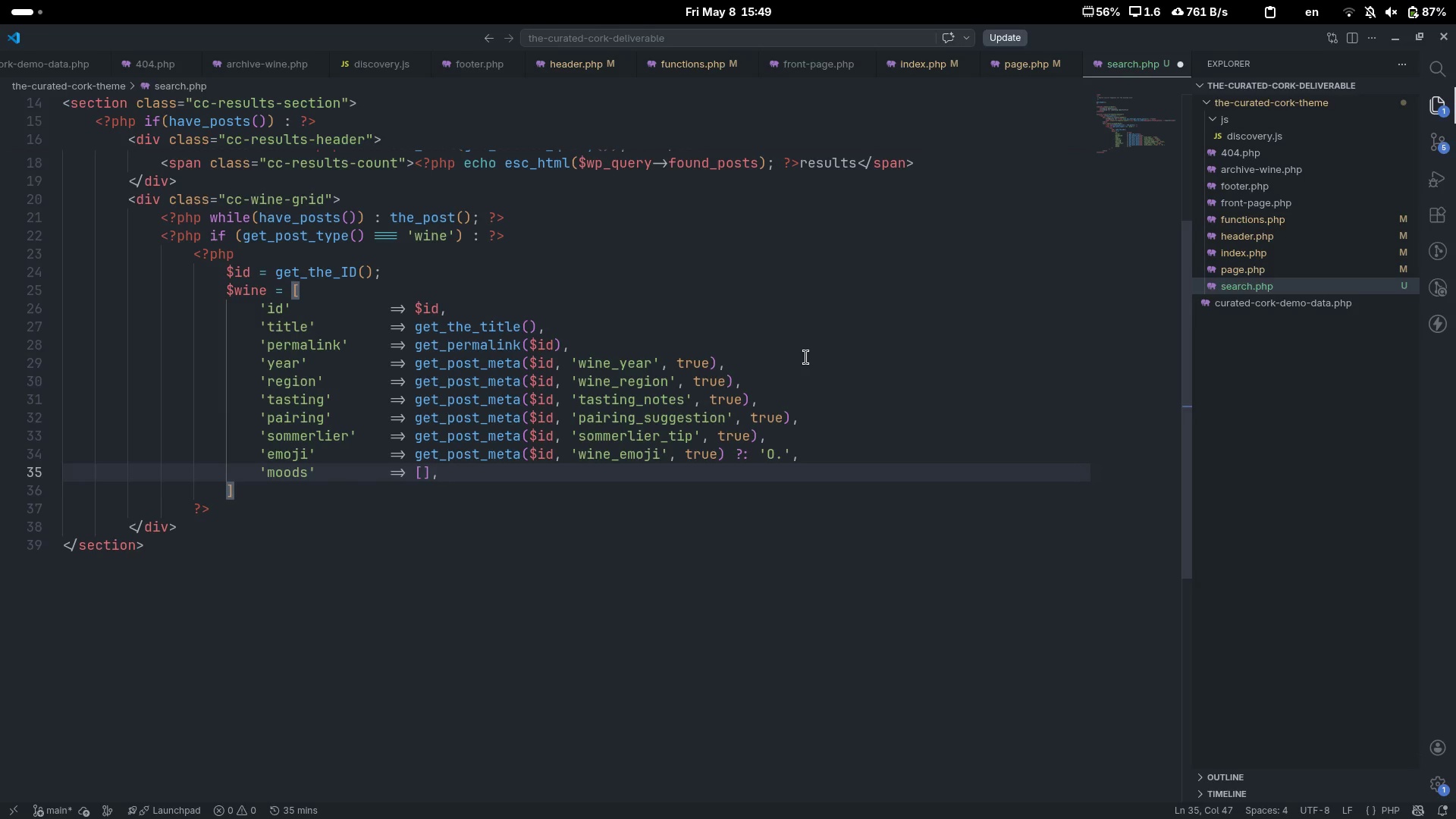 
key(ArrowDown)
 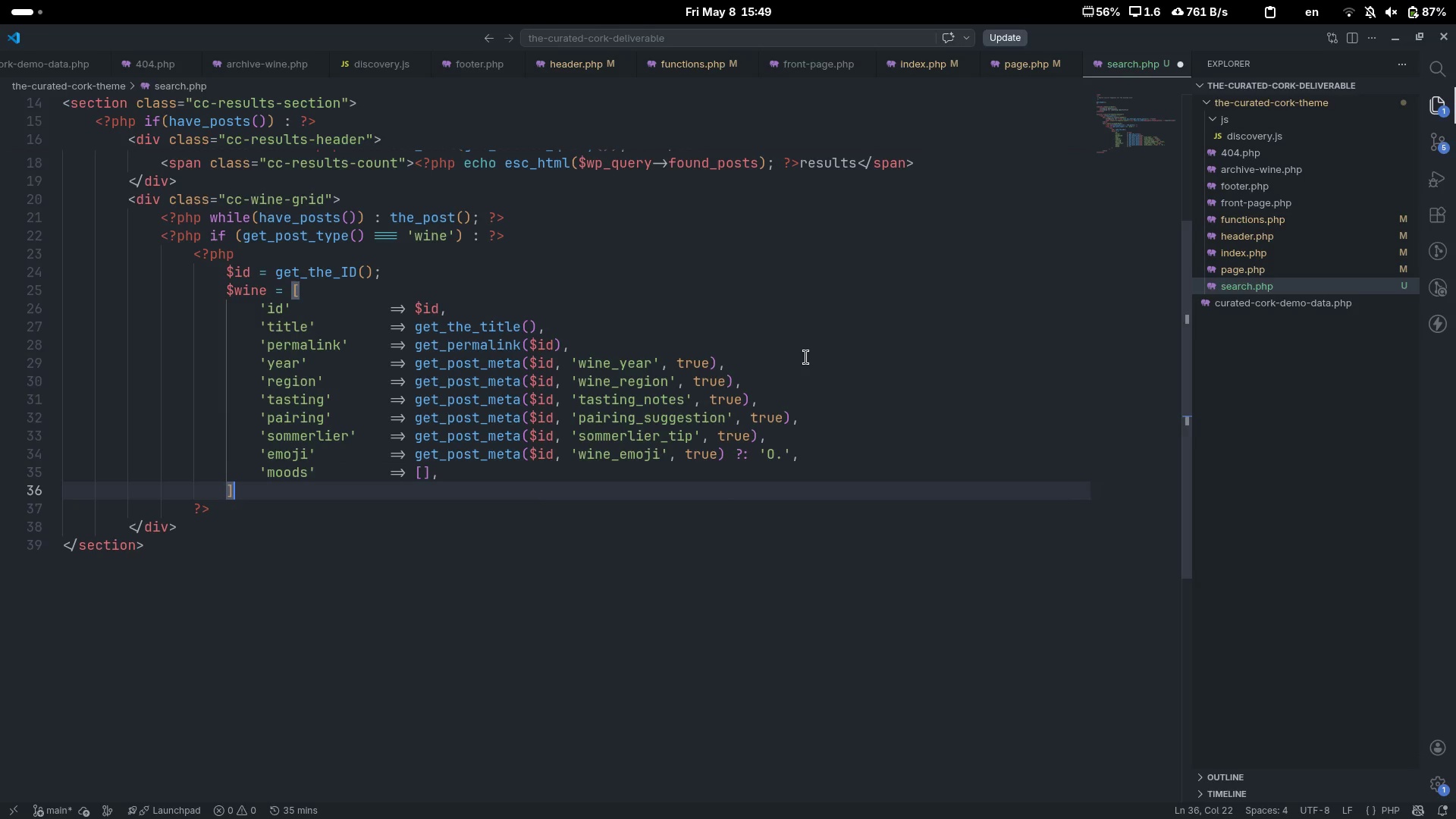 
key(Semicolon)
 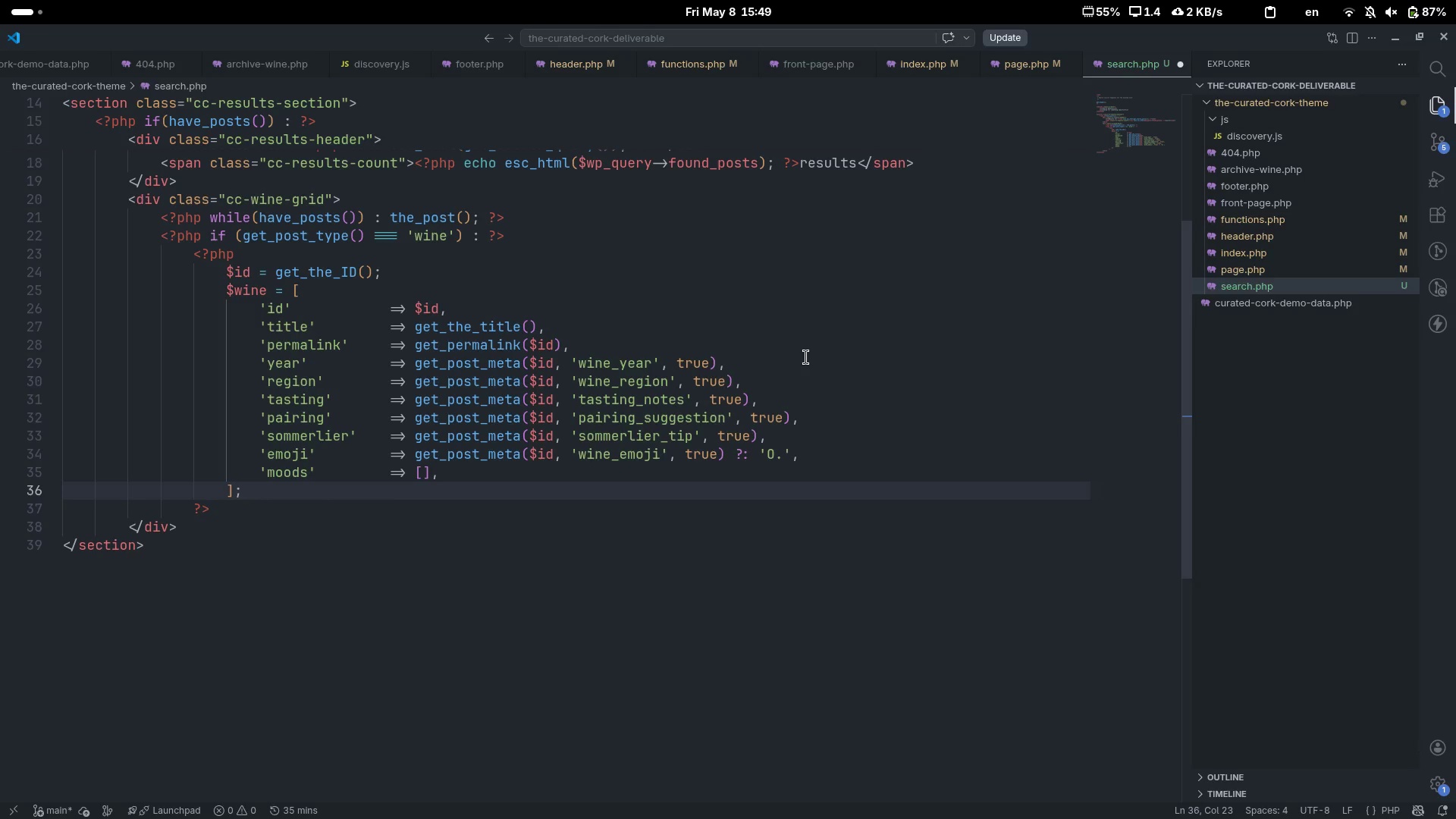 
wait(17.74)
 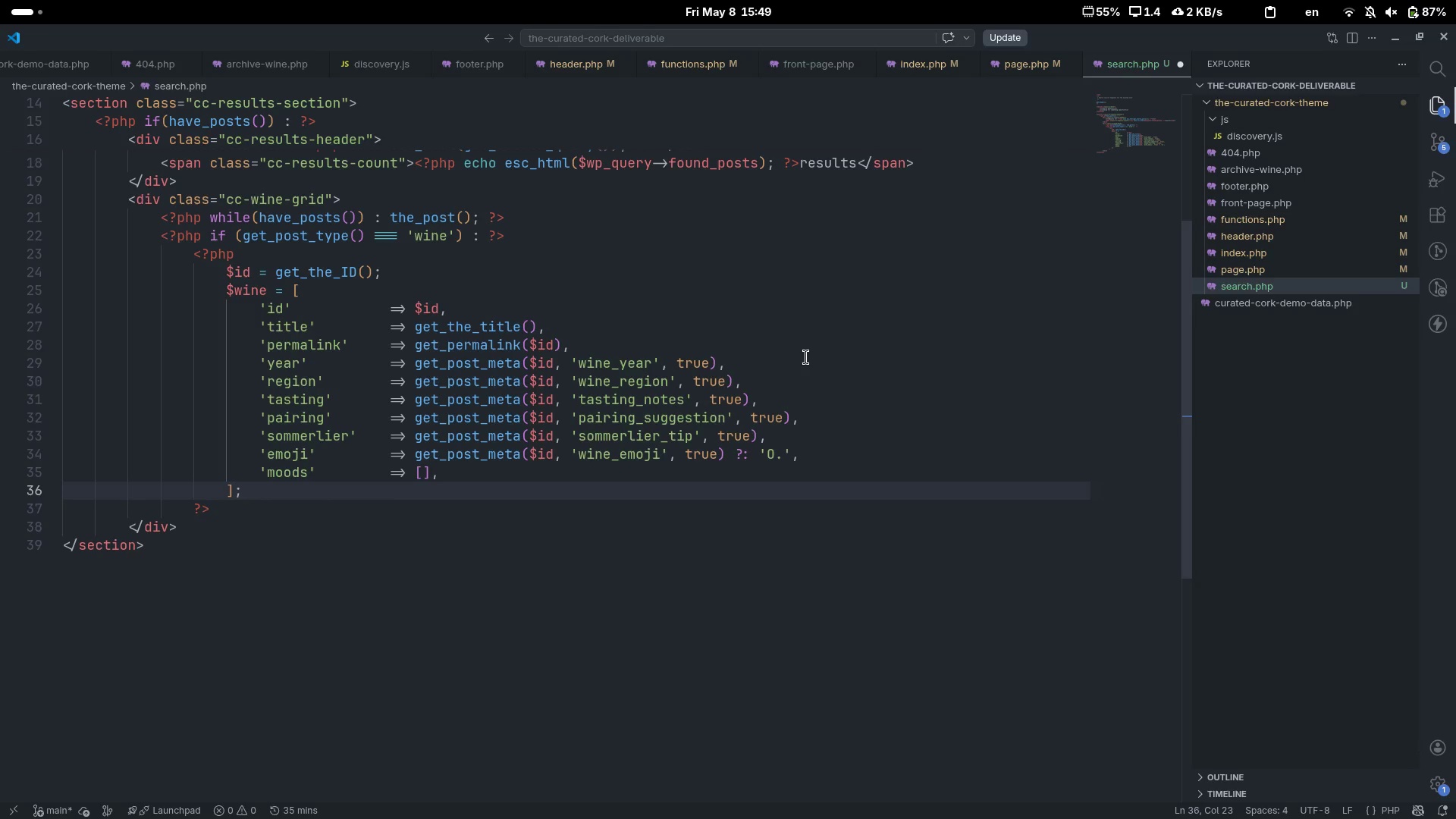 
key(Enter)
 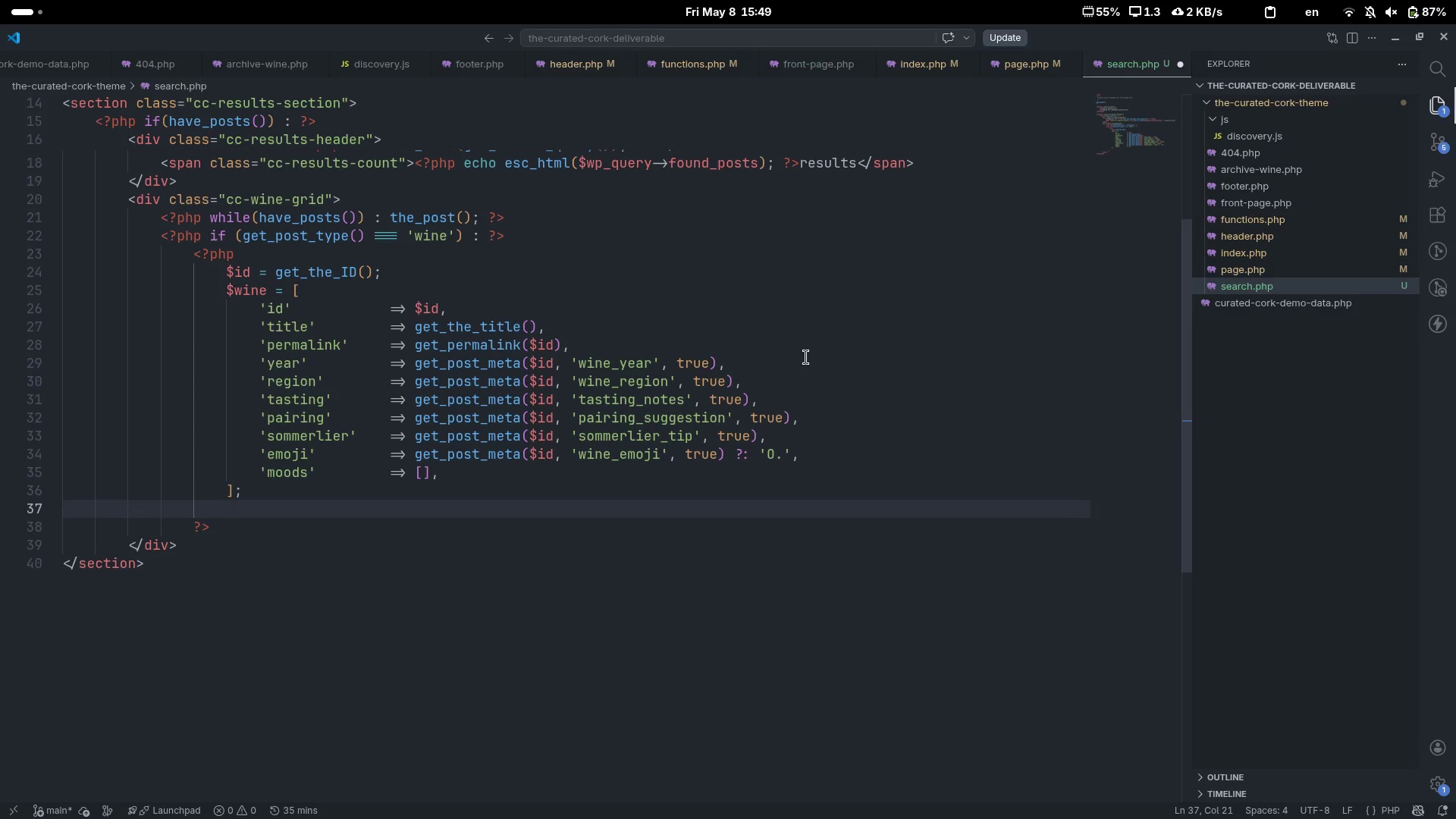 
type($terms = get_te)
key(Backspace)
type(he_terms($id, 'wine_mood)
 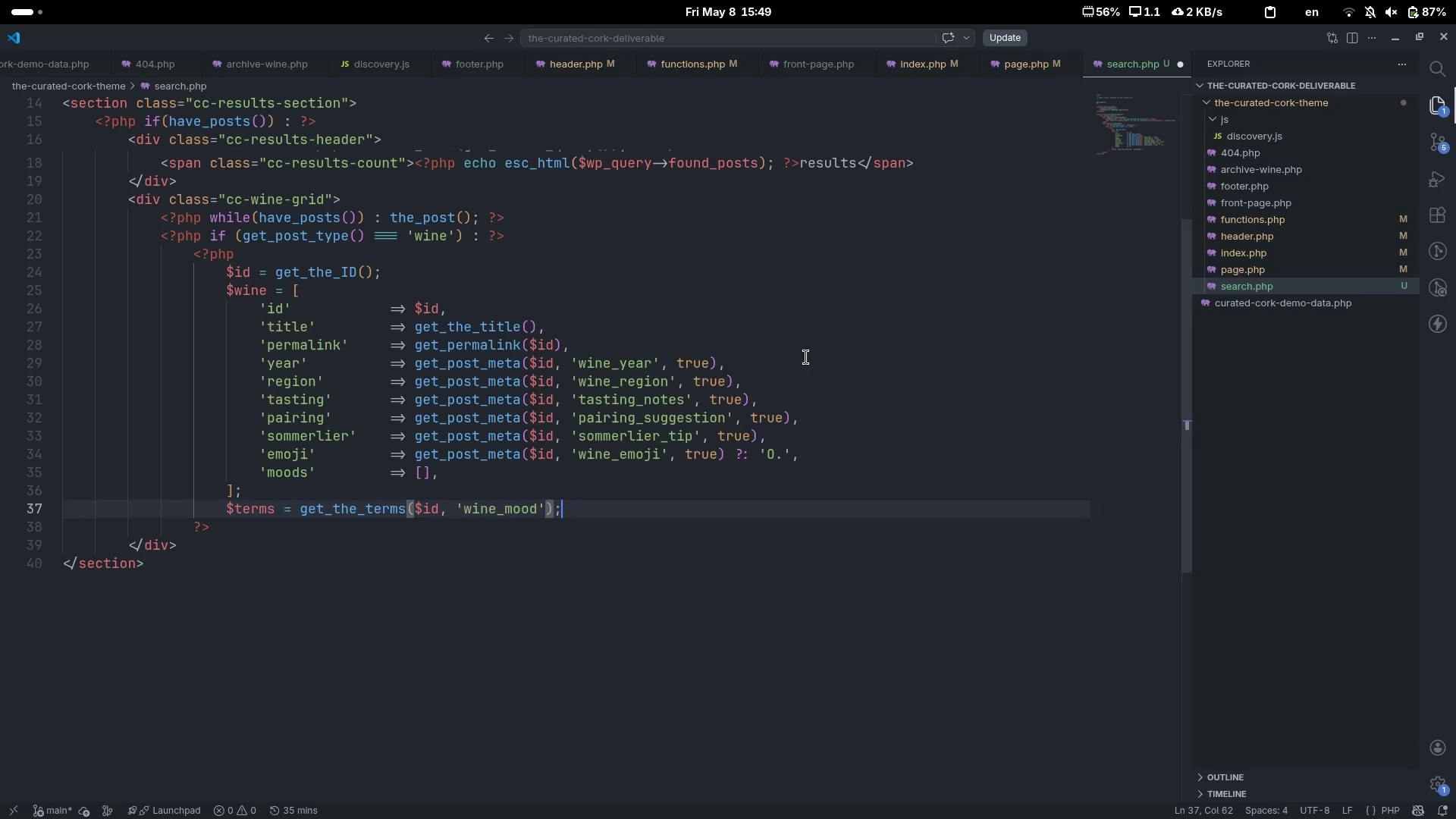 
 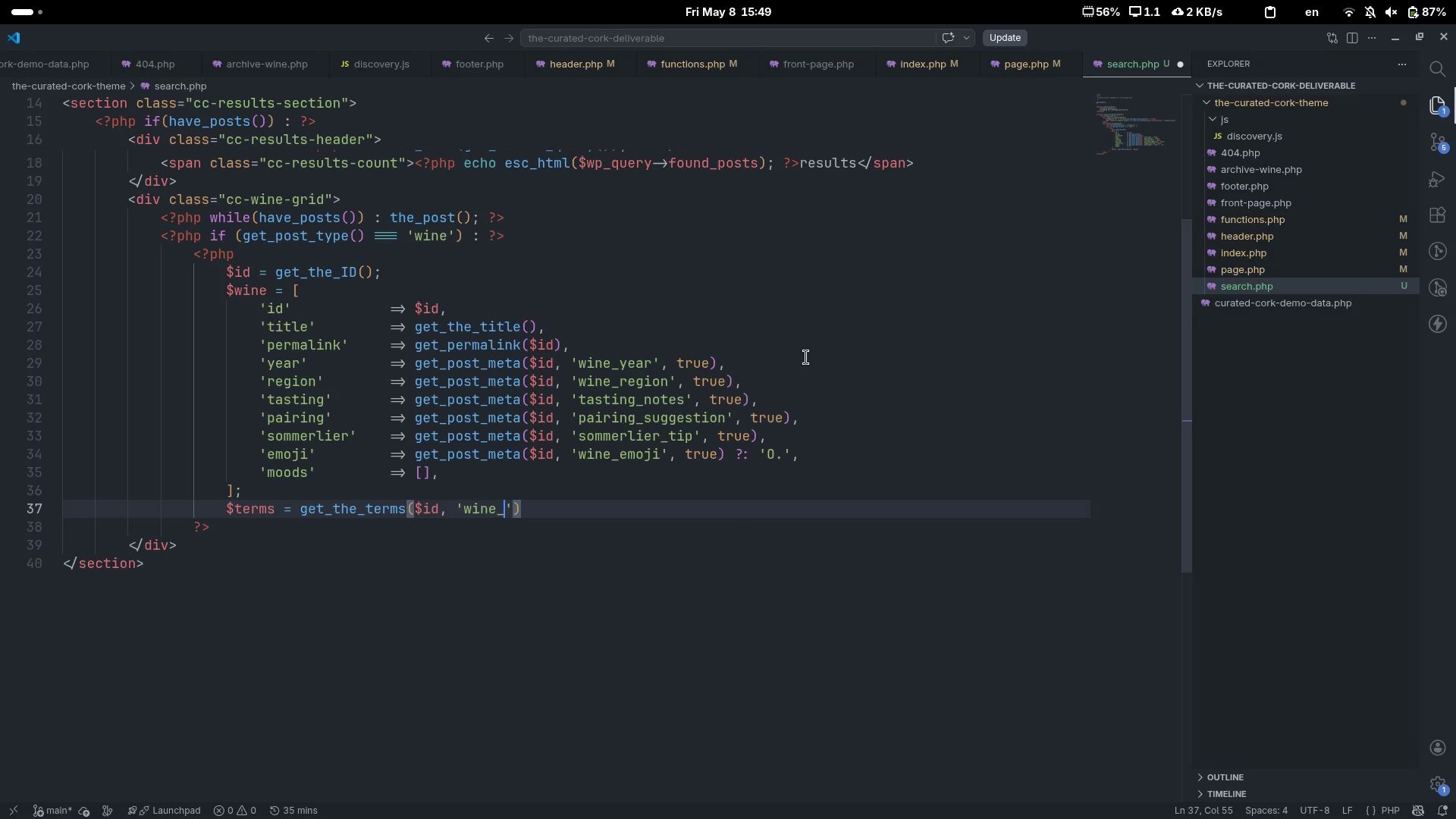 
key(Control+ControlLeft)
 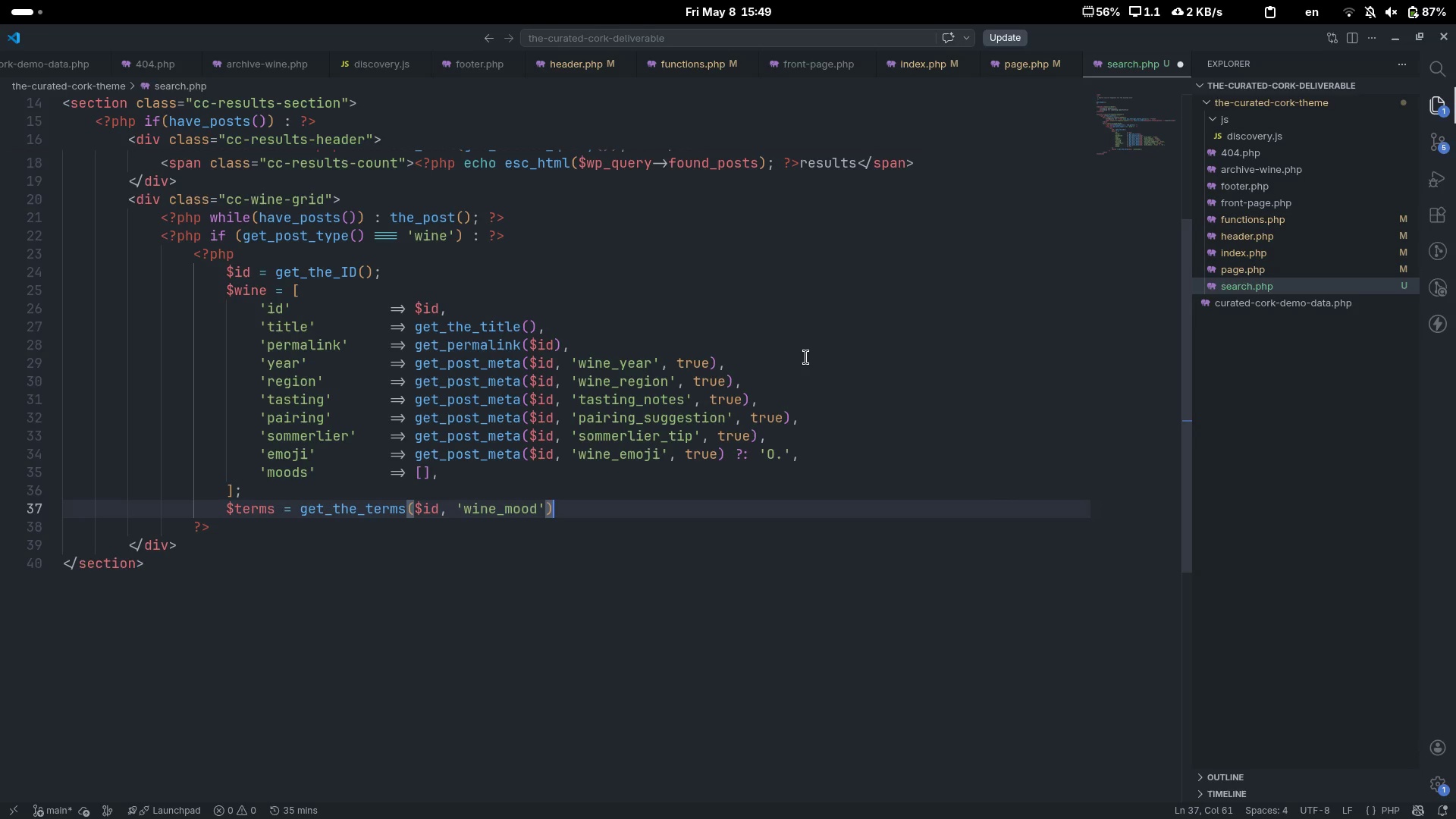 
key(Control+ArrowRight)
 